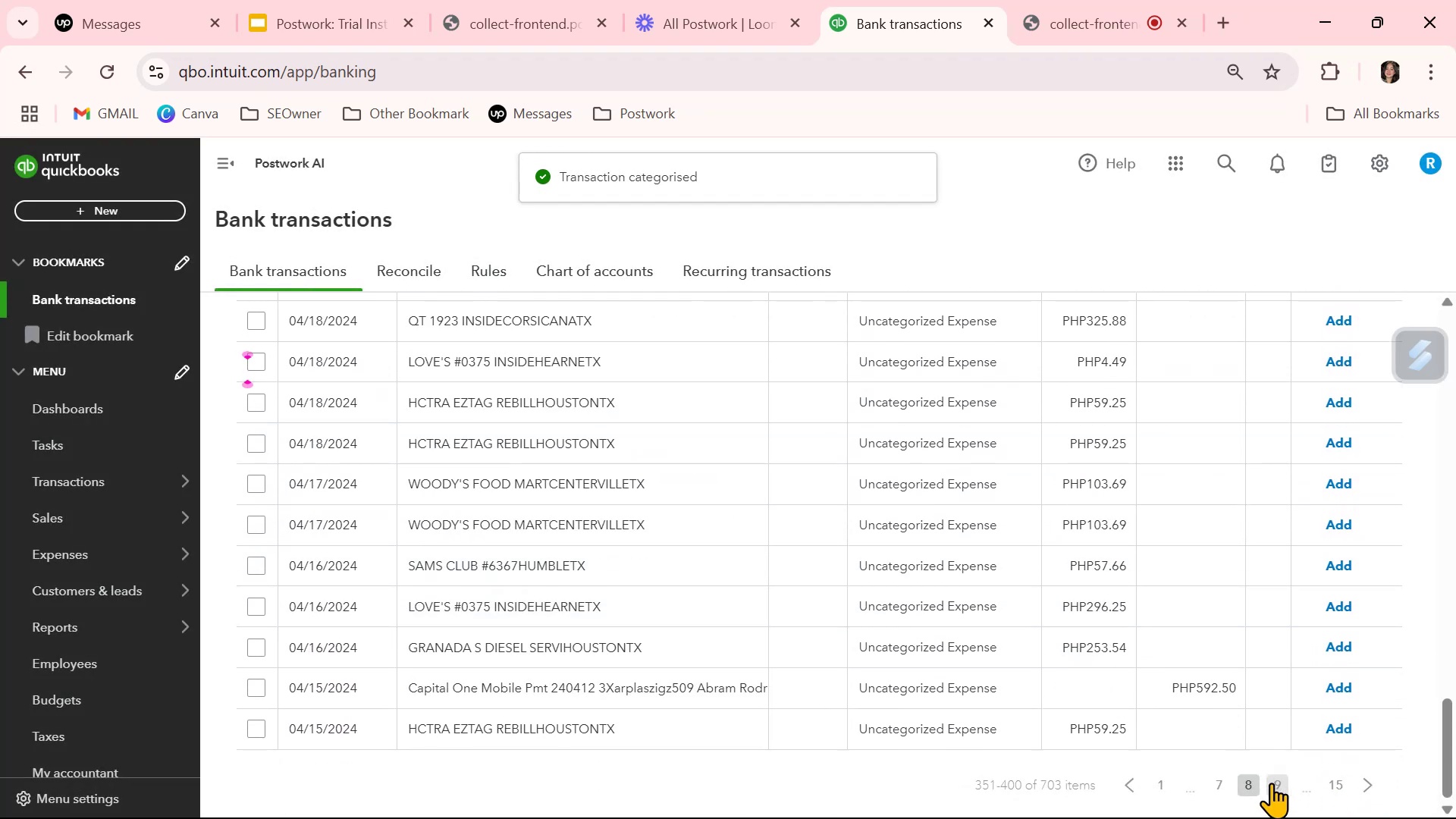 
left_click([1283, 786])
 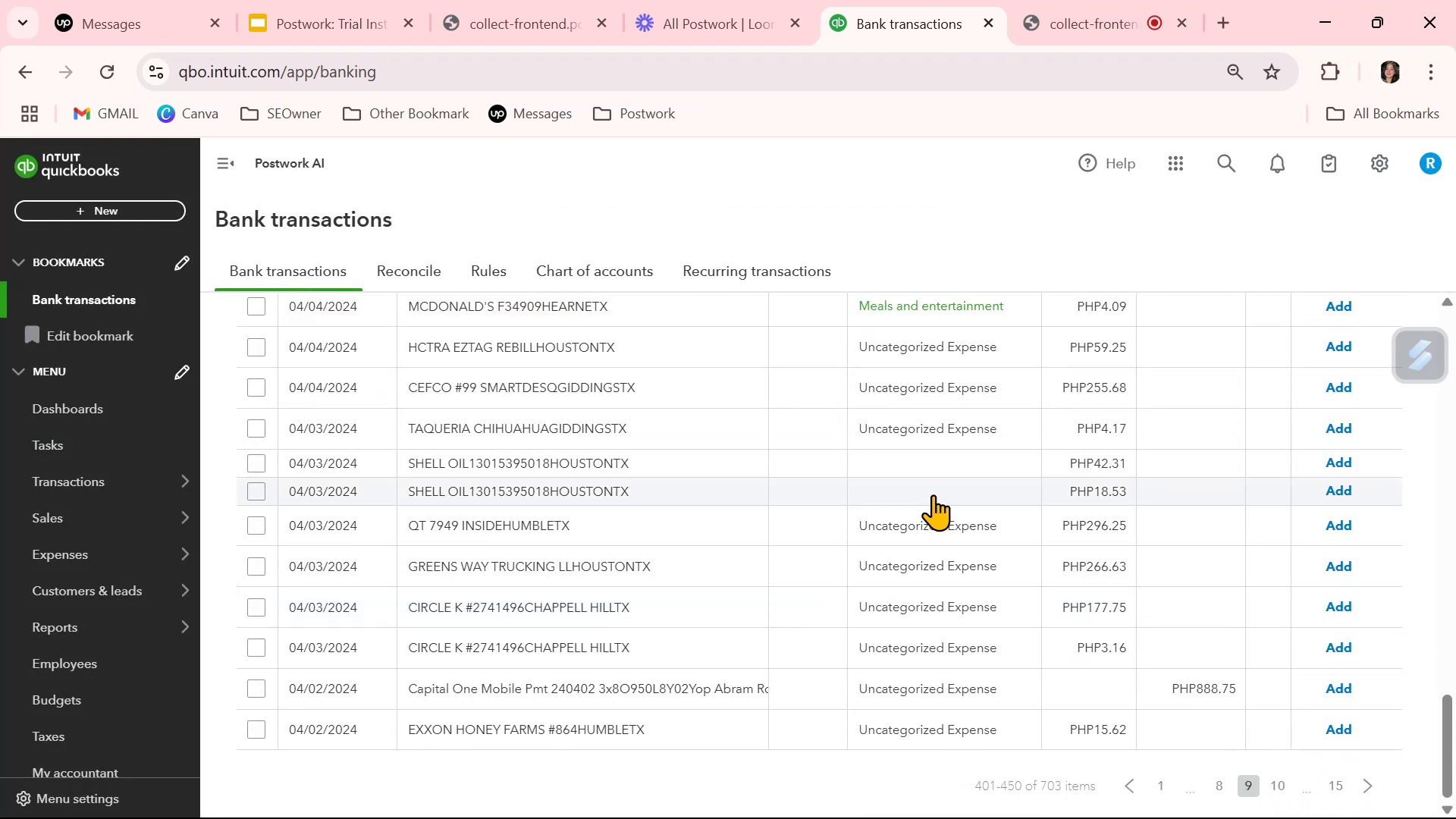 
scroll: coordinate [642, 553], scroll_direction: up, amount: 17.0
 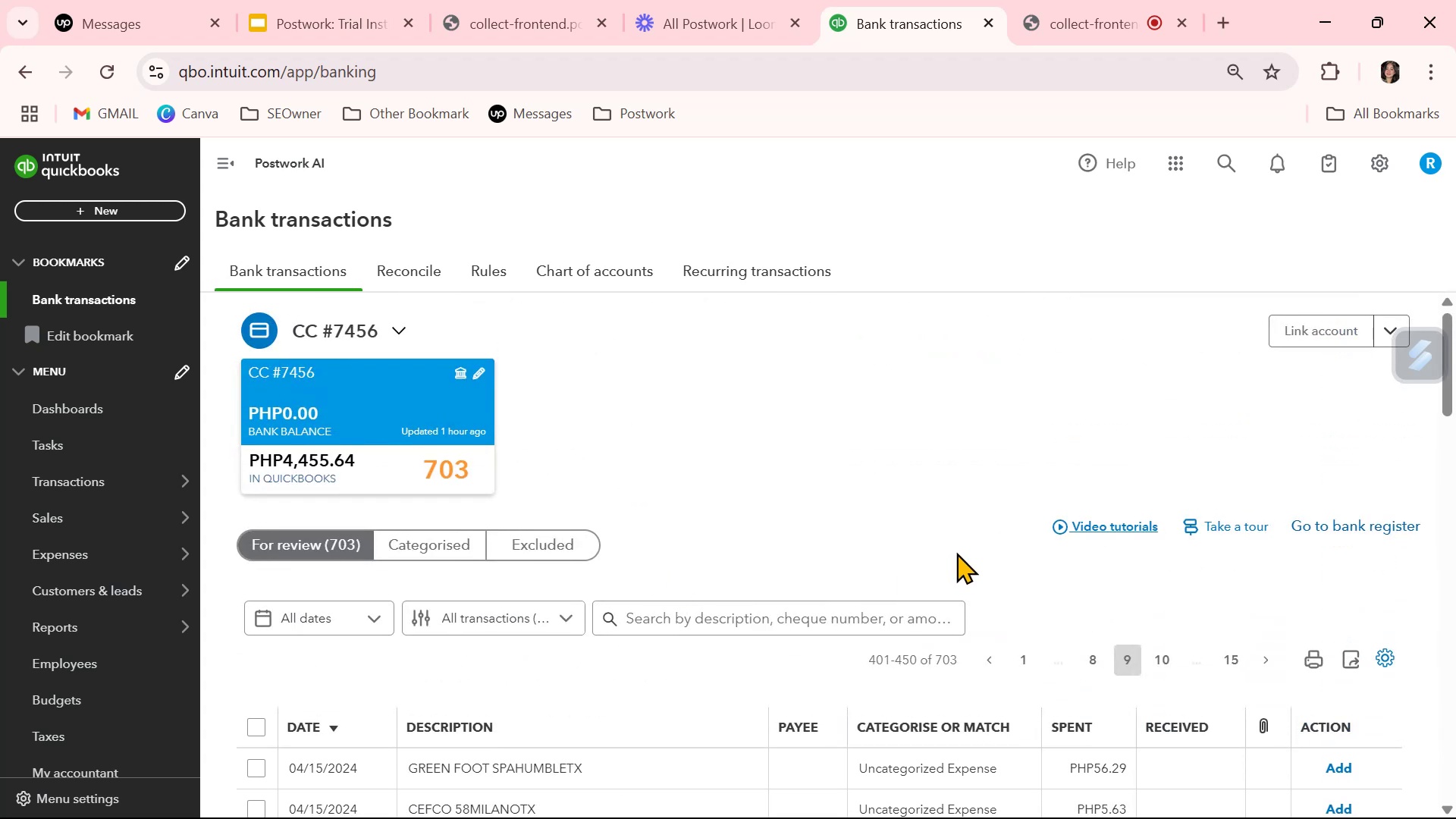 
wait(5.01)
 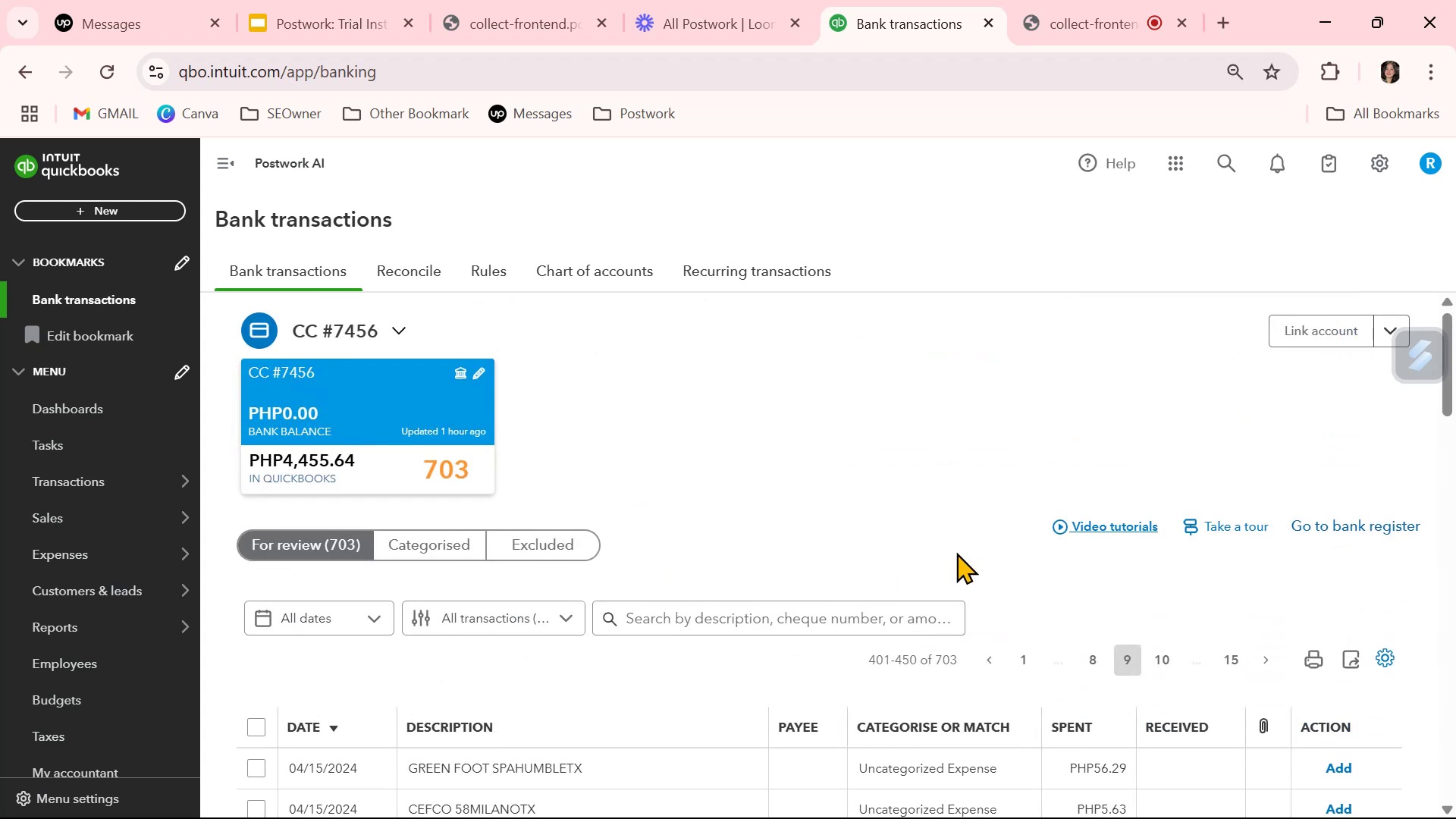 
scroll: coordinate [923, 699], scroll_direction: down, amount: 2.0
 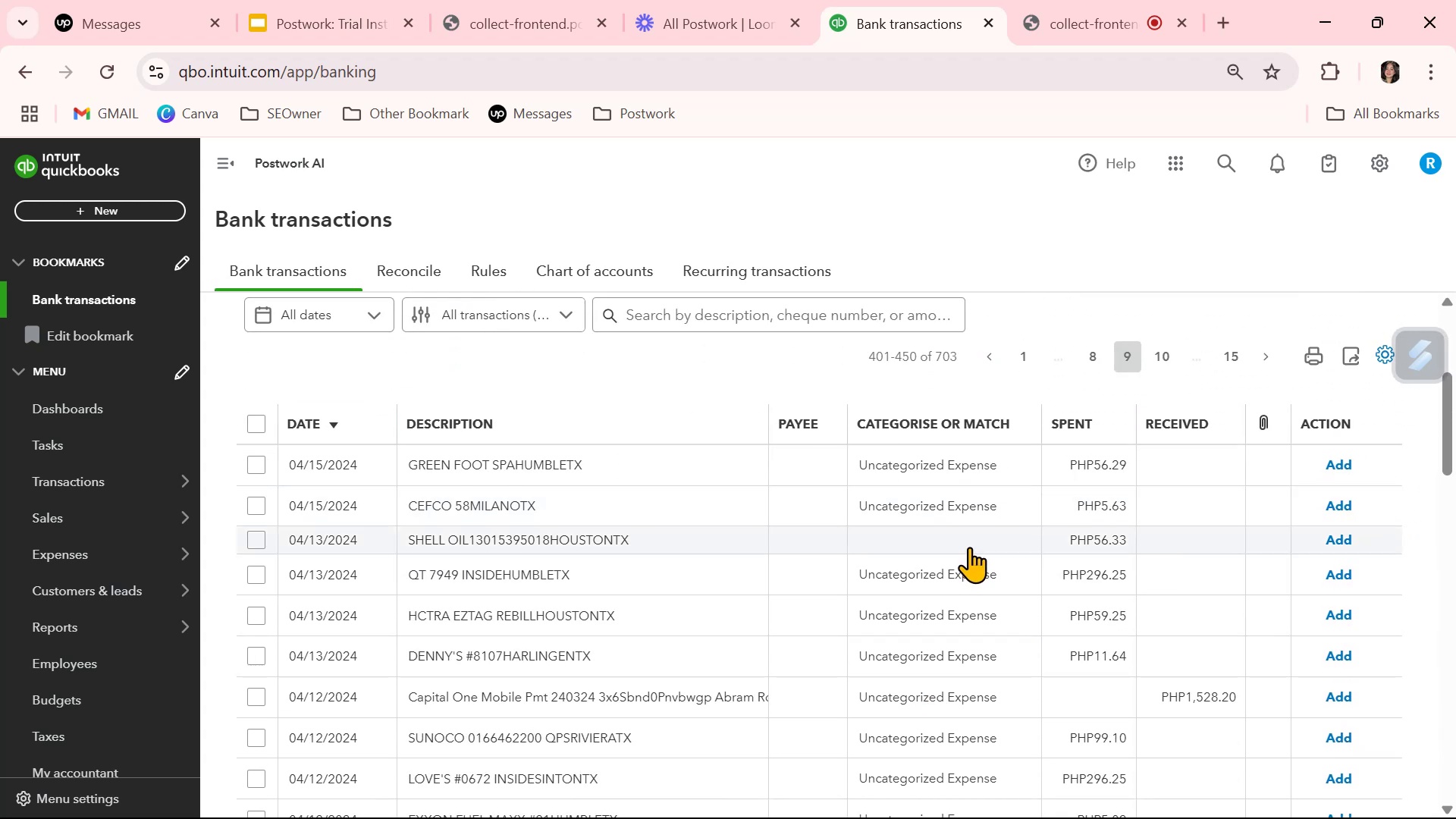 
left_click([969, 546])
 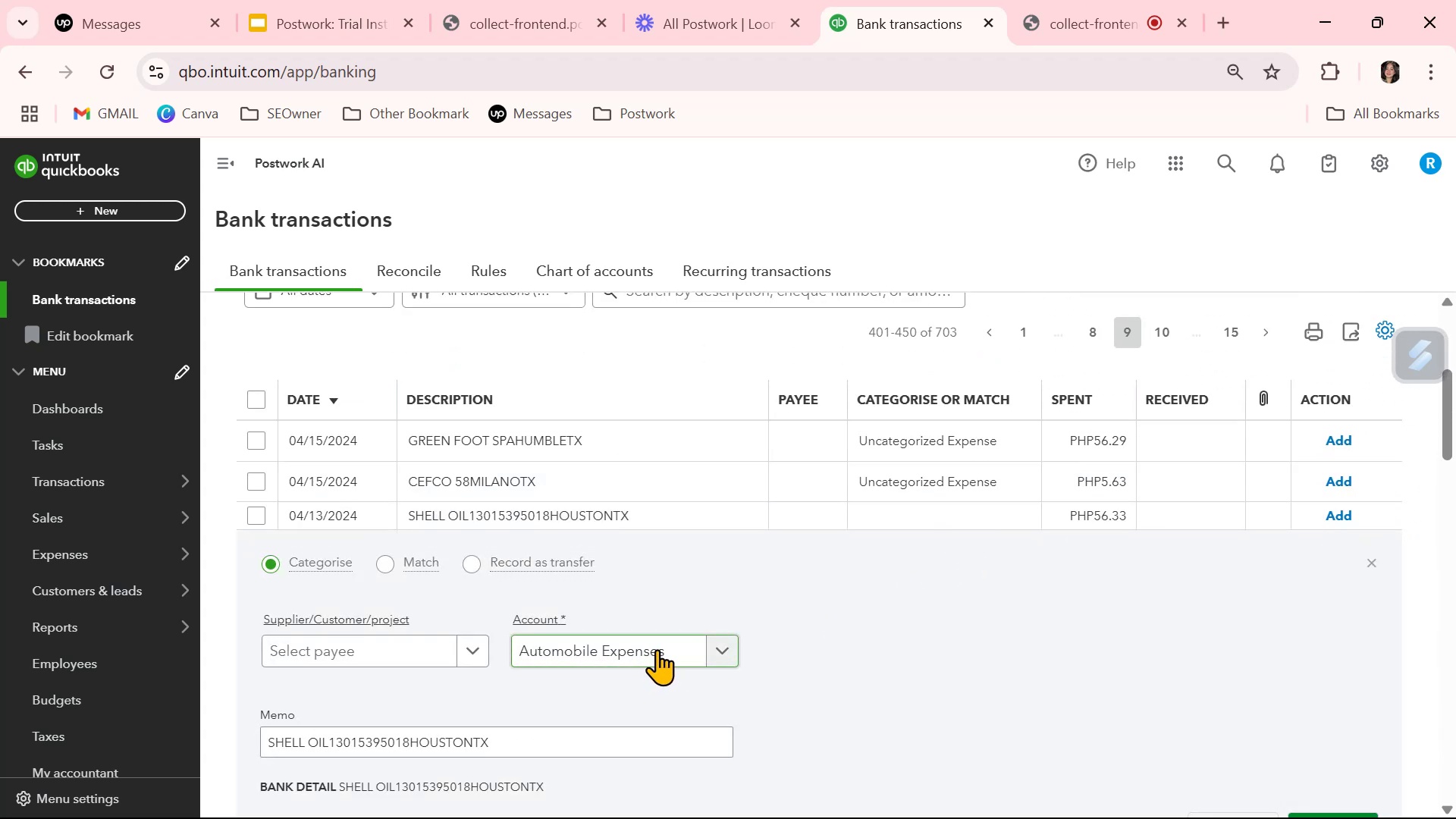 
left_click([648, 654])
 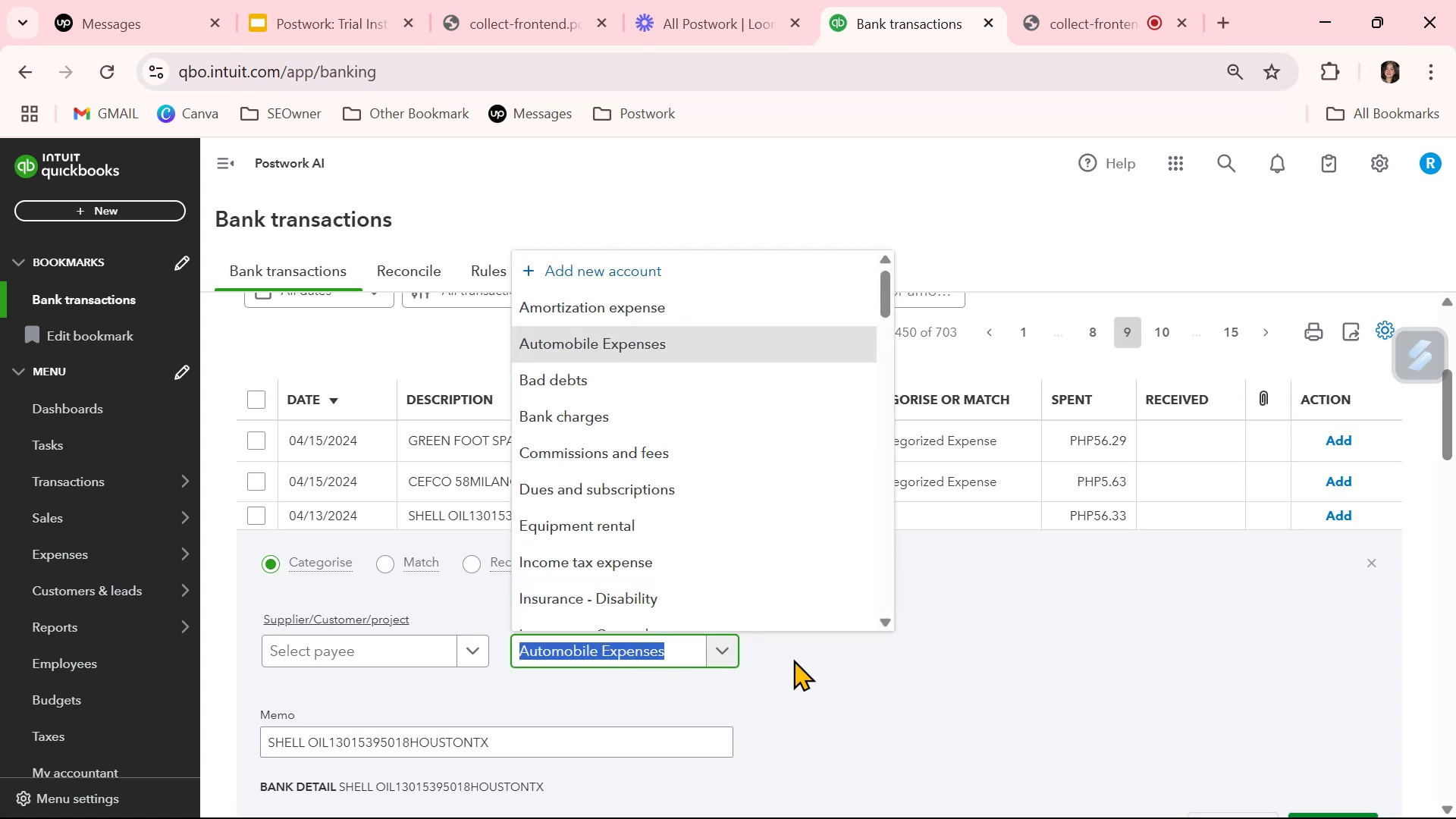 
left_click([969, 696])
 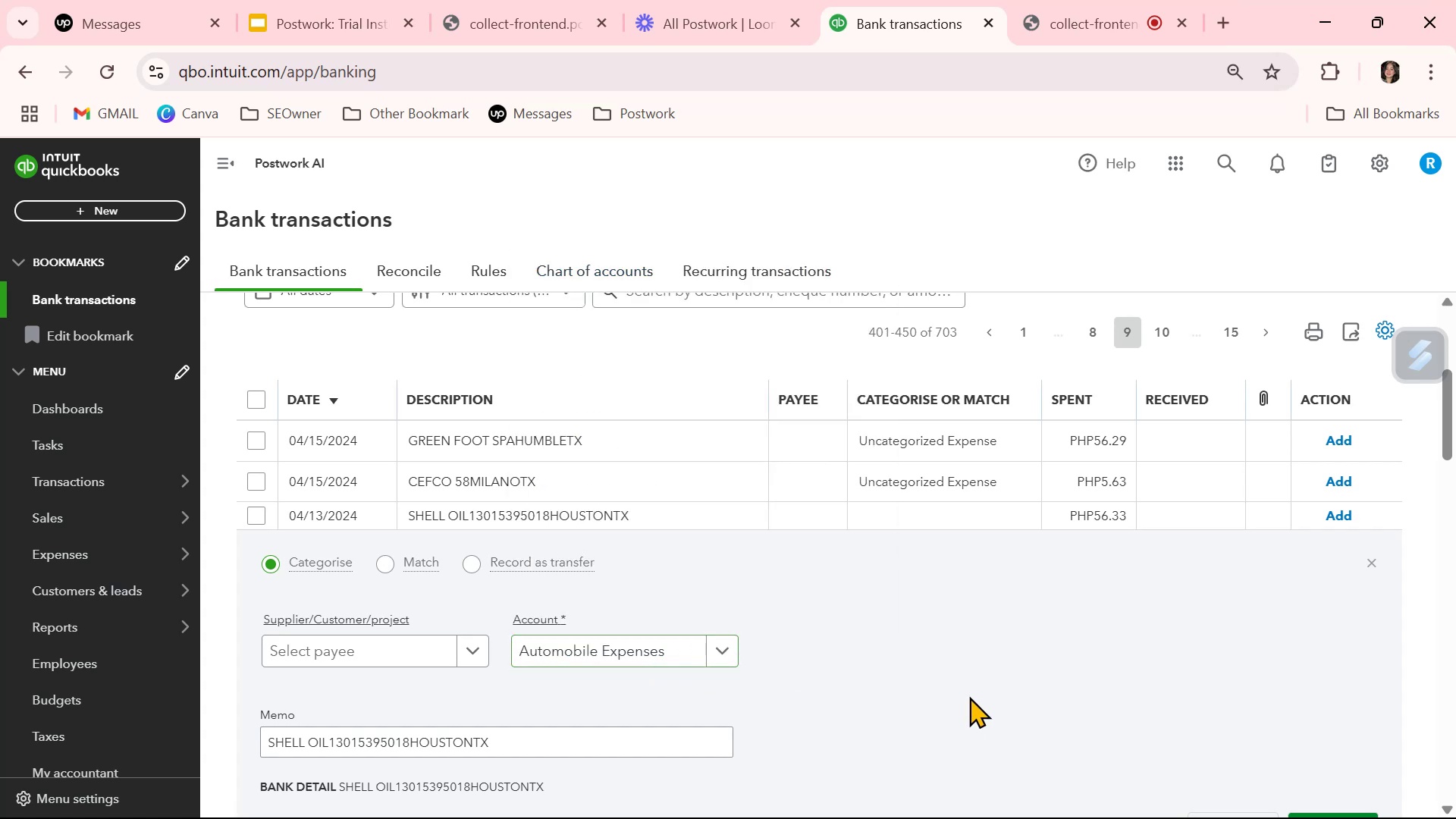 
scroll: coordinate [982, 695], scroll_direction: down, amount: 2.0
 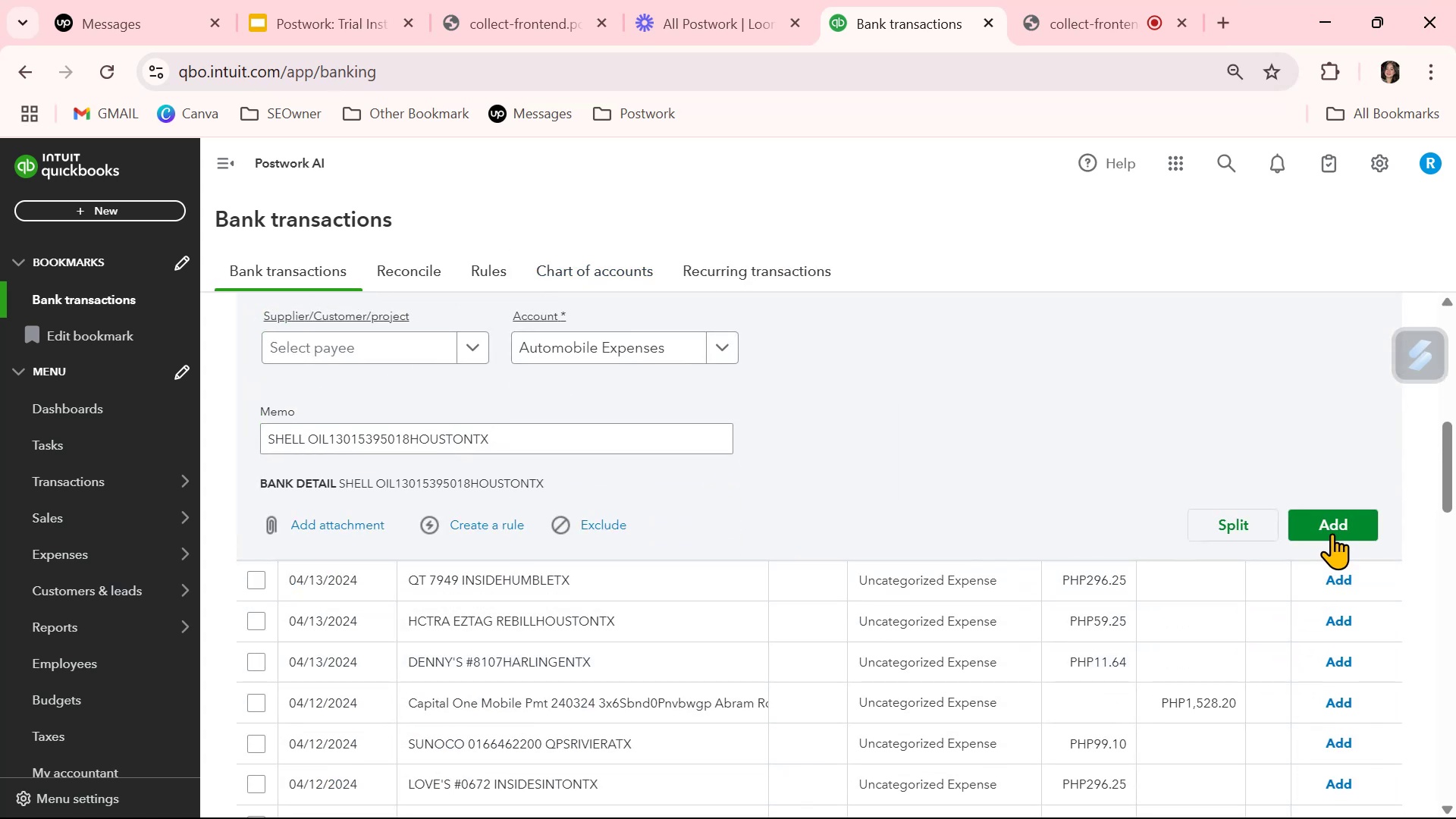 
left_click([1338, 526])
 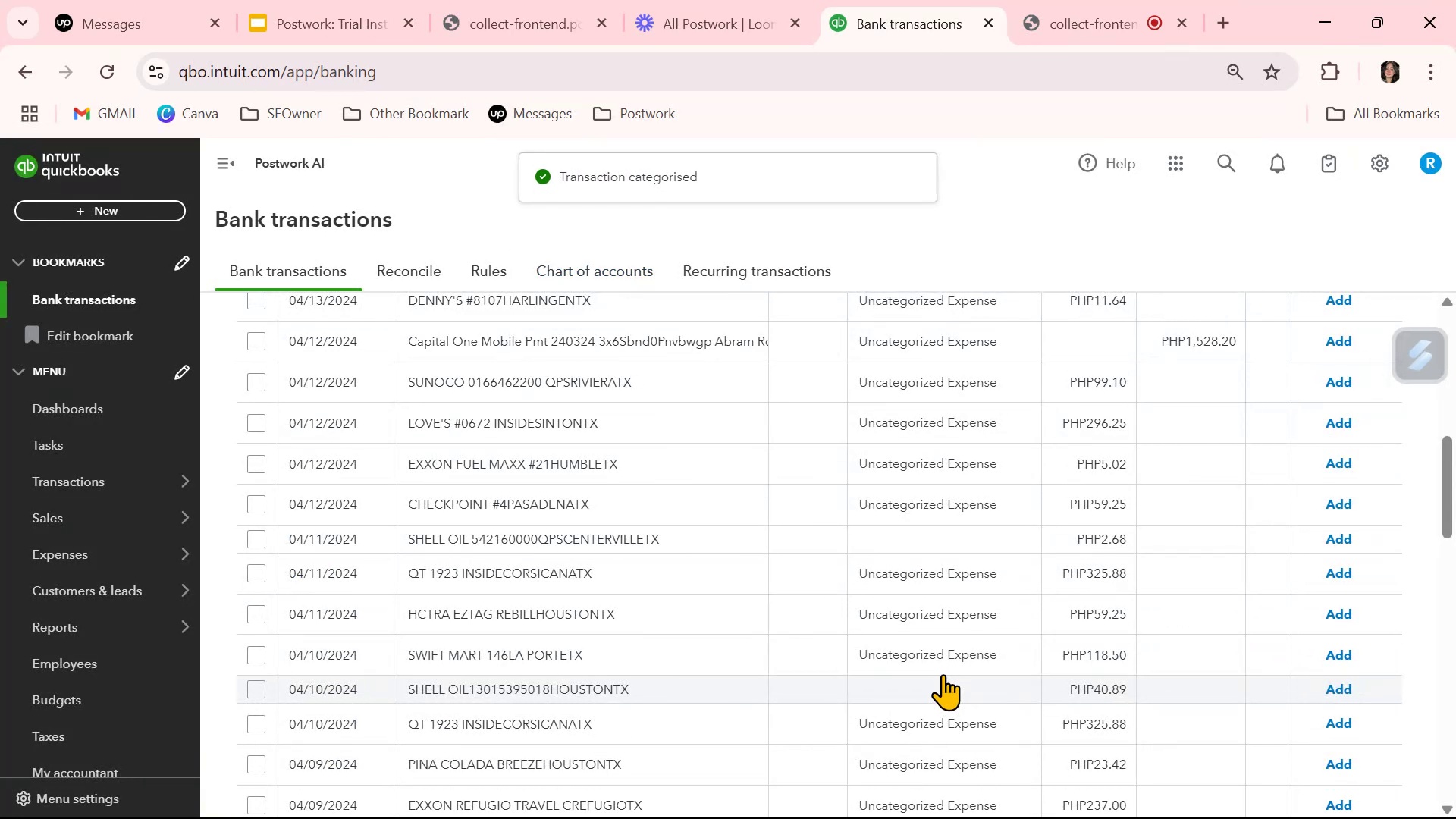 
left_click([927, 536])
 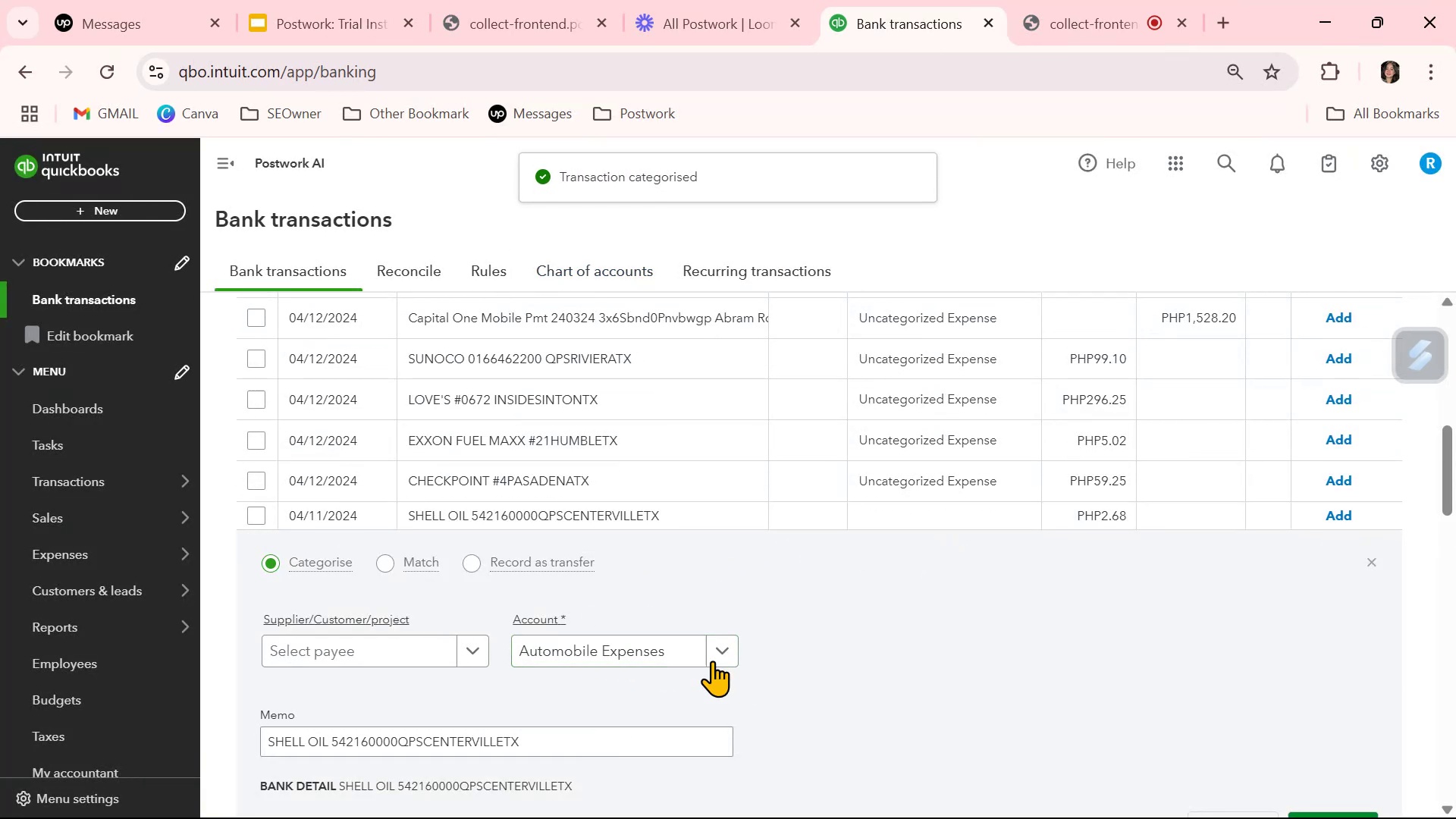 
double_click([1053, 692])
 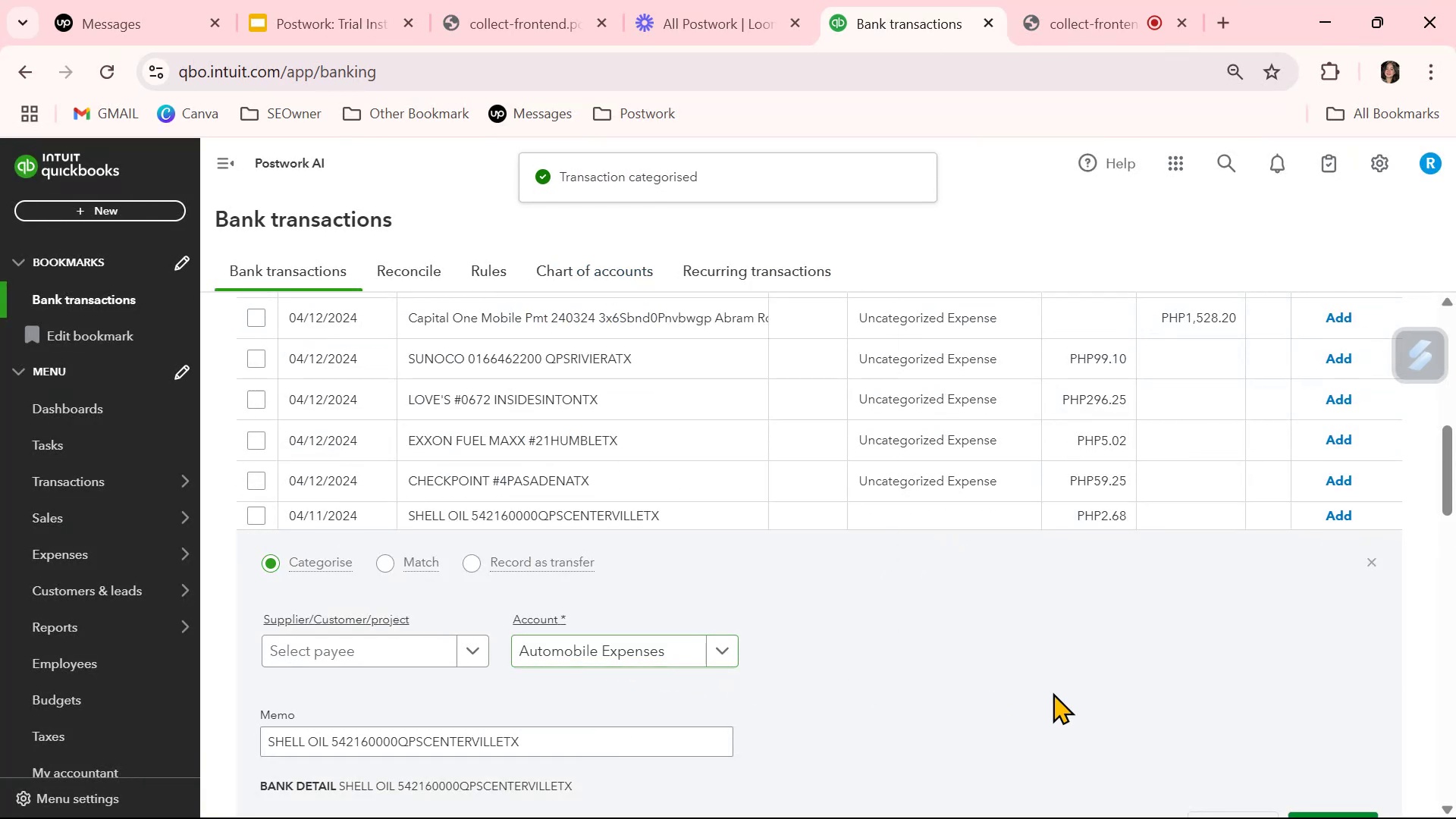 
scroll: coordinate [1053, 692], scroll_direction: down, amount: 2.0
 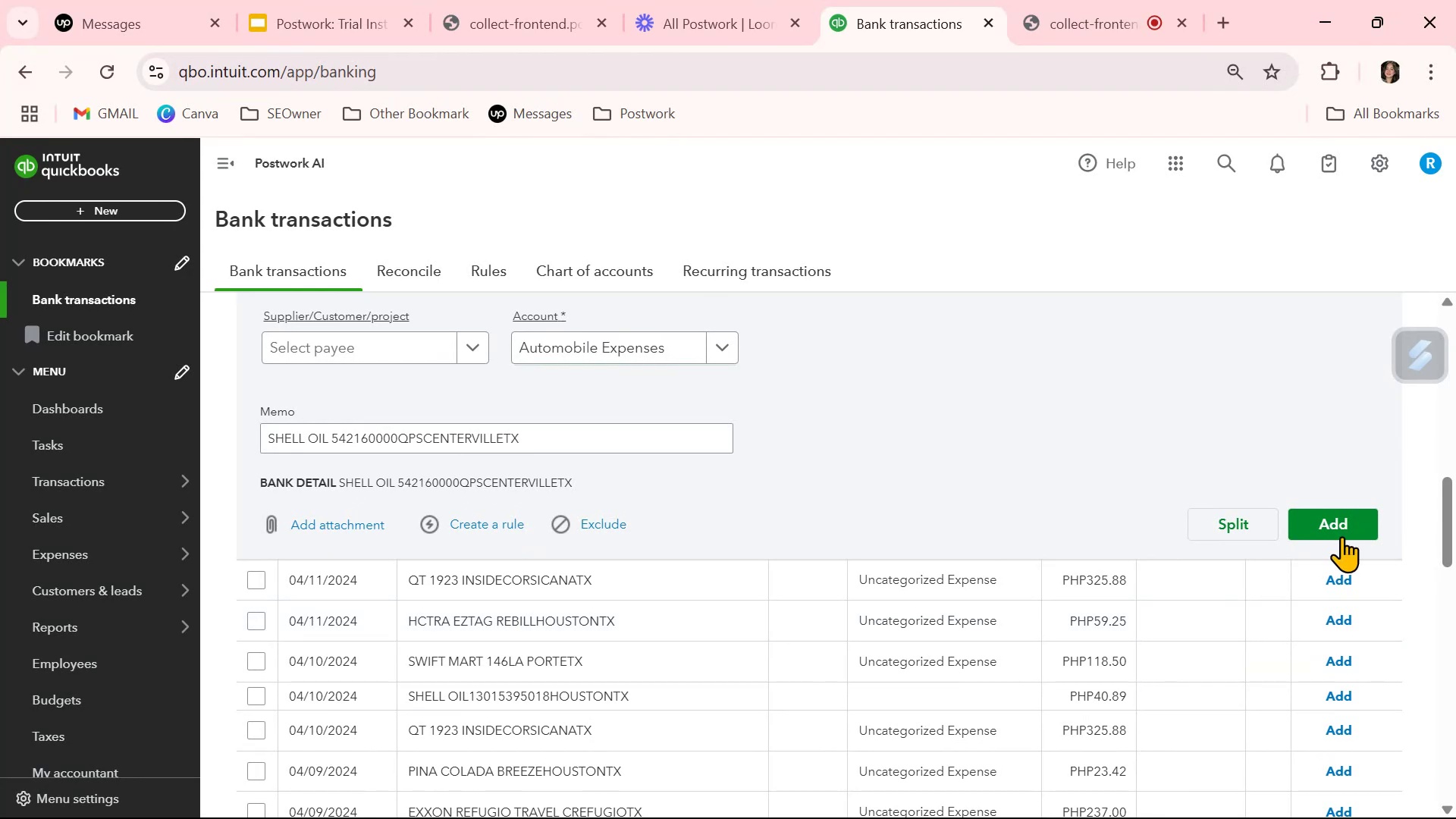 
left_click([1345, 520])
 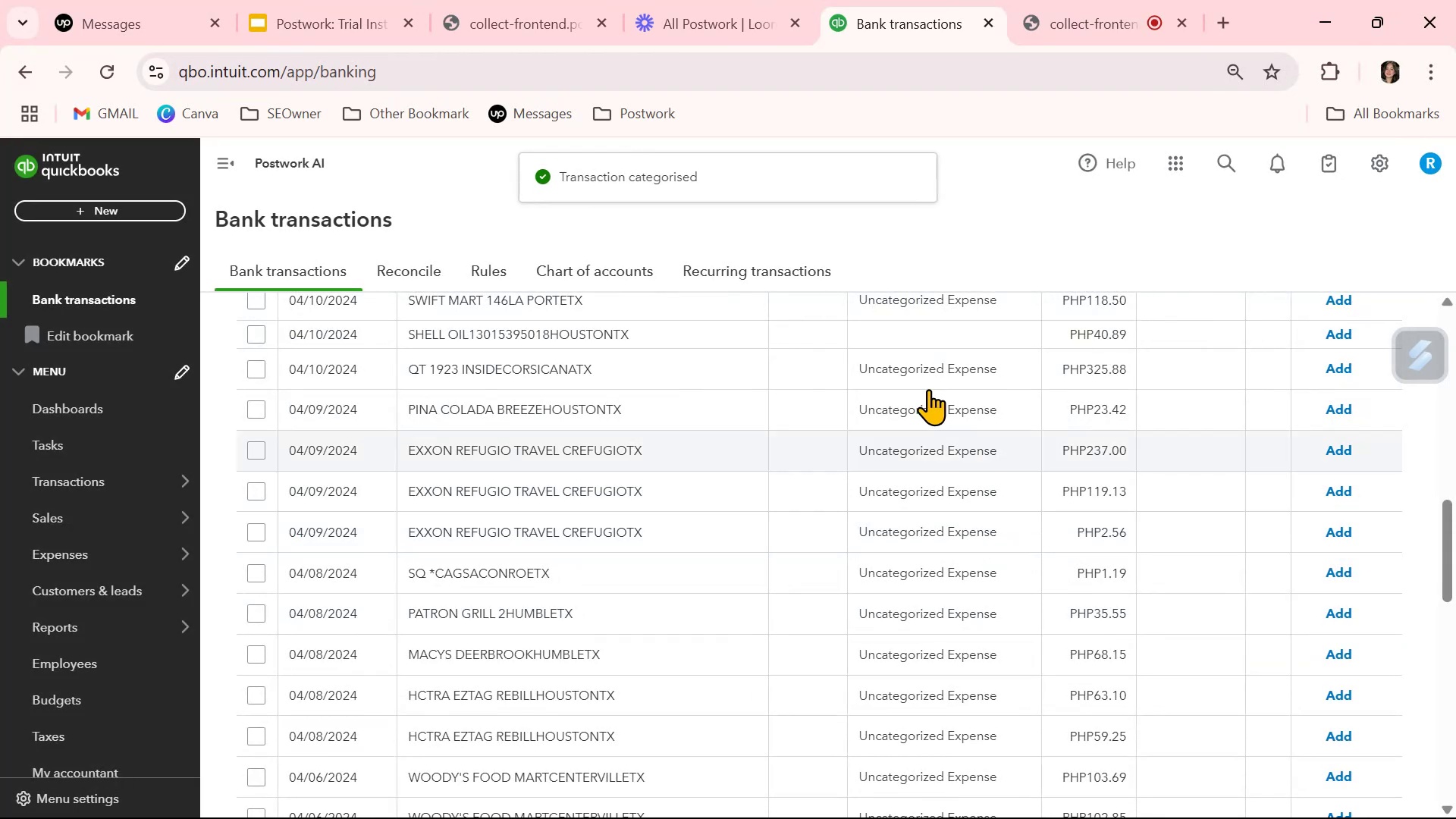 
left_click([871, 325])
 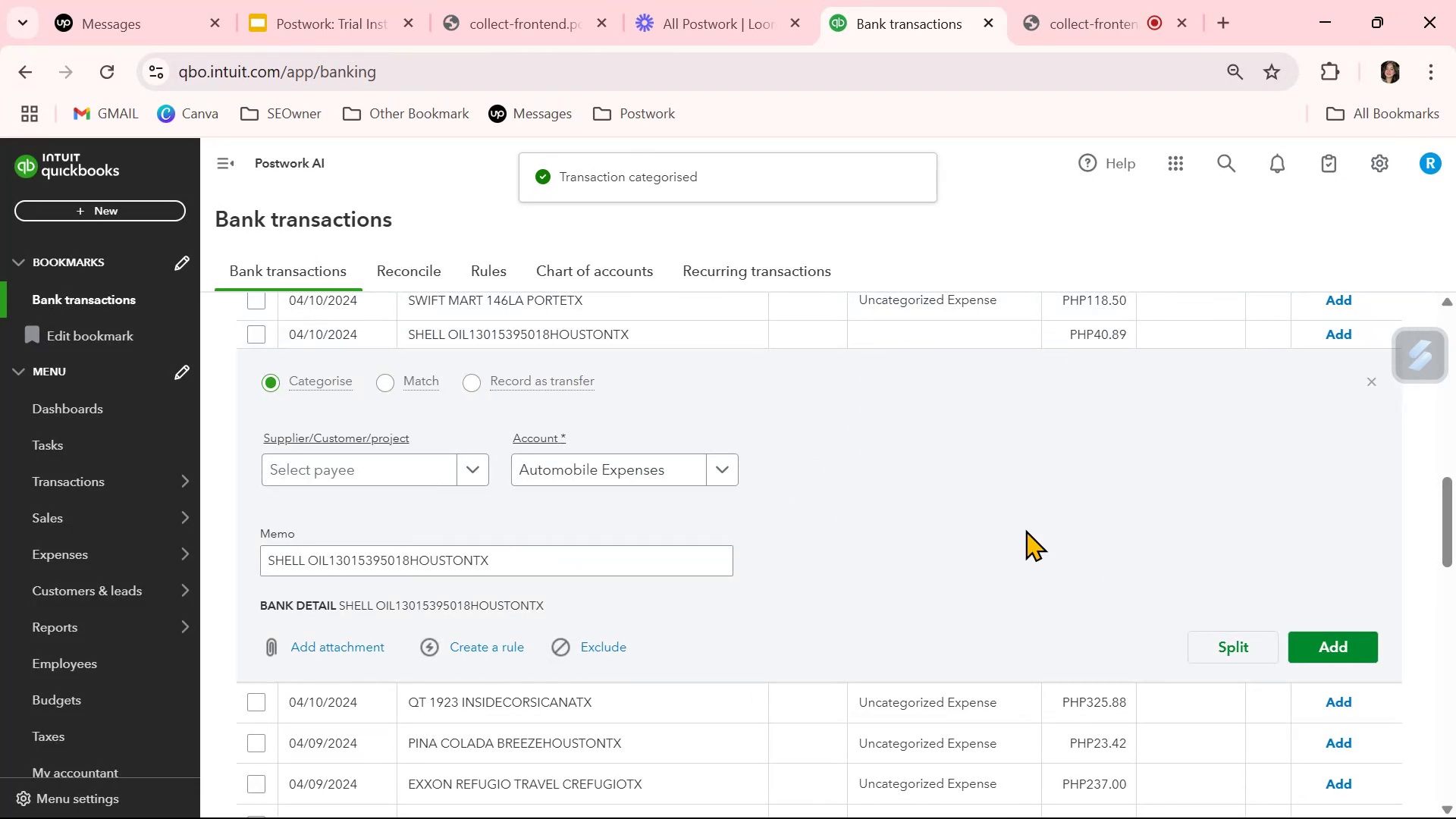 
left_click([669, 472])
 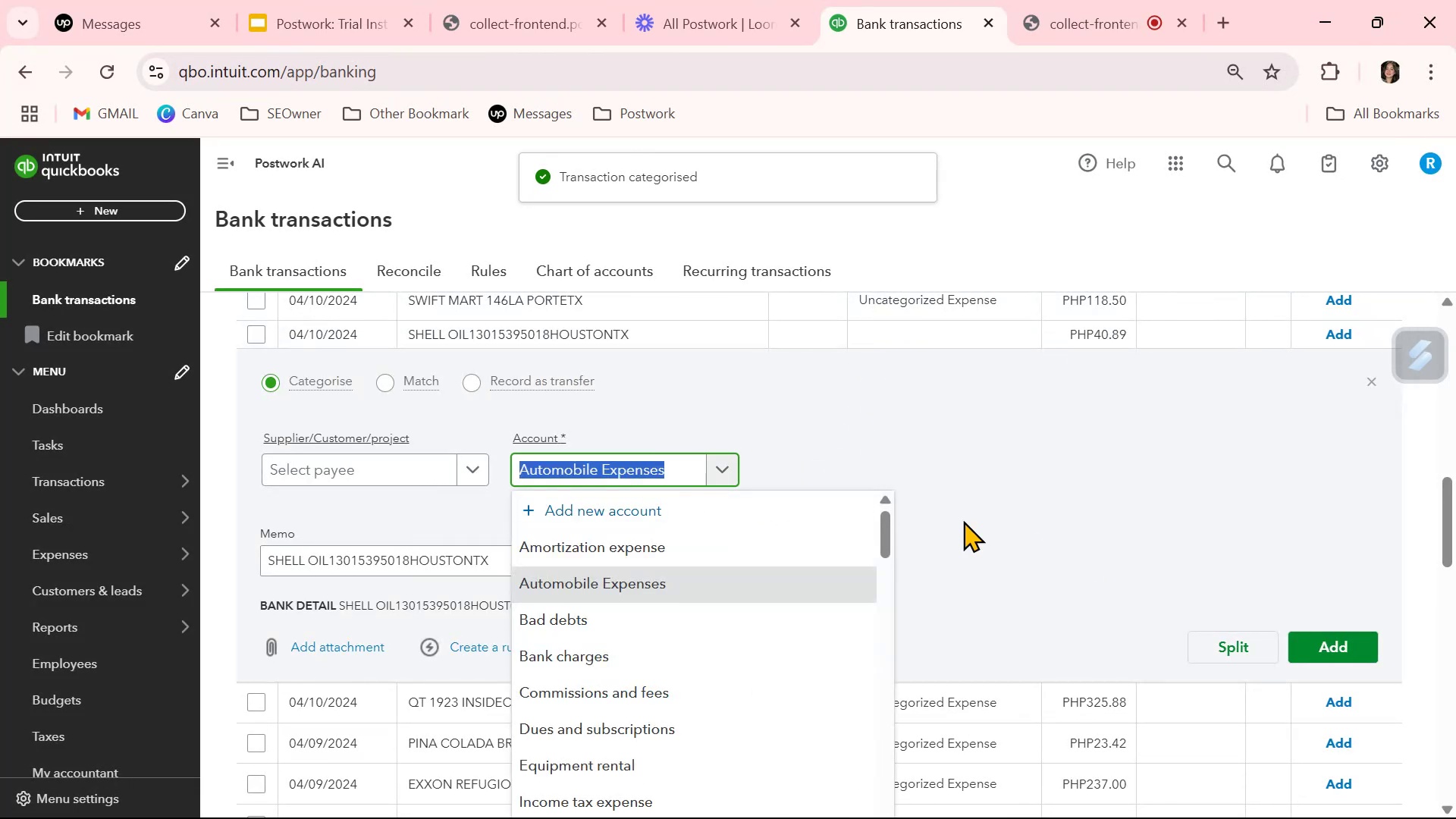 
double_click([1092, 546])
 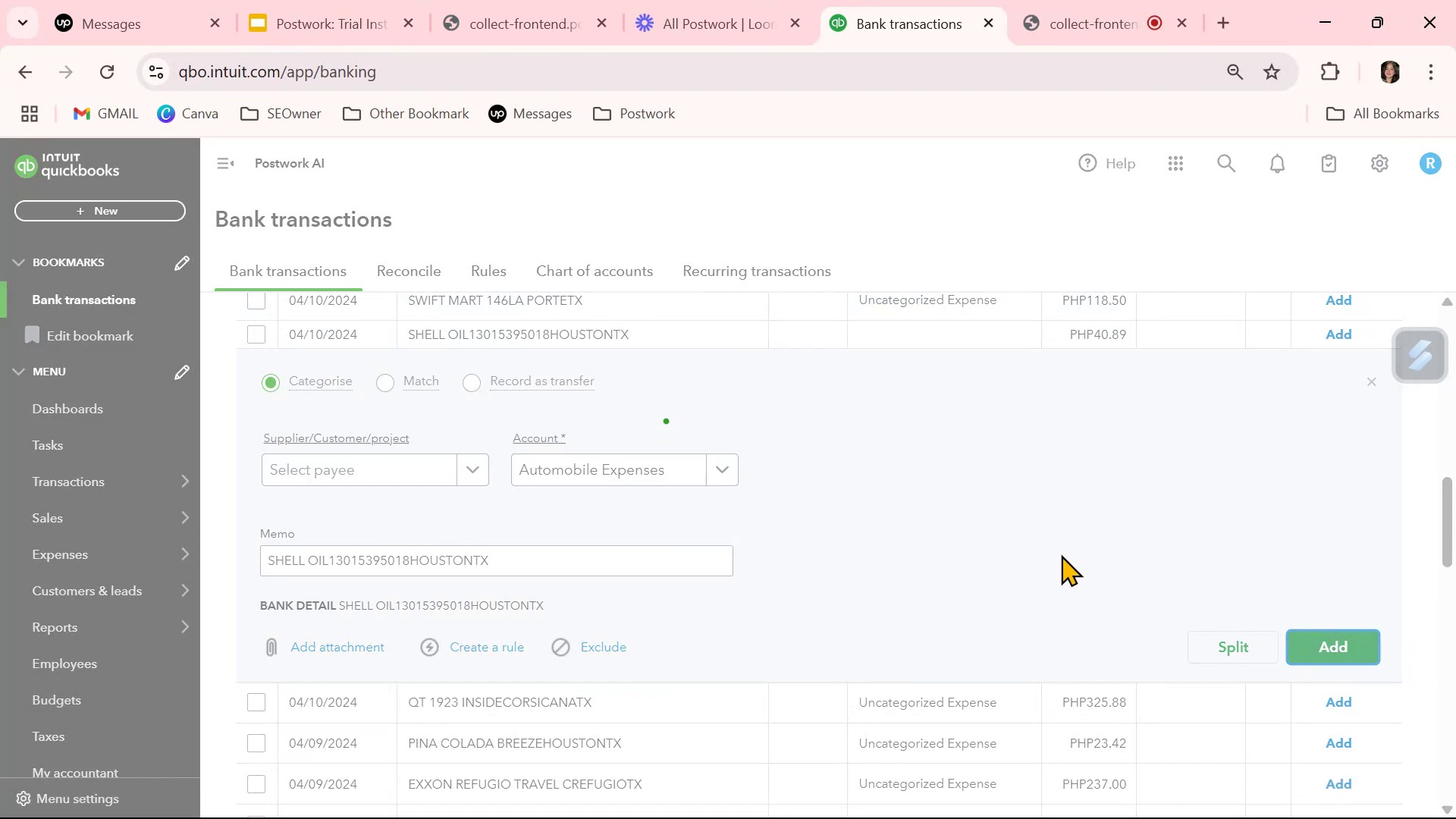 
scroll: coordinate [1030, 609], scroll_direction: down, amount: 3.0
 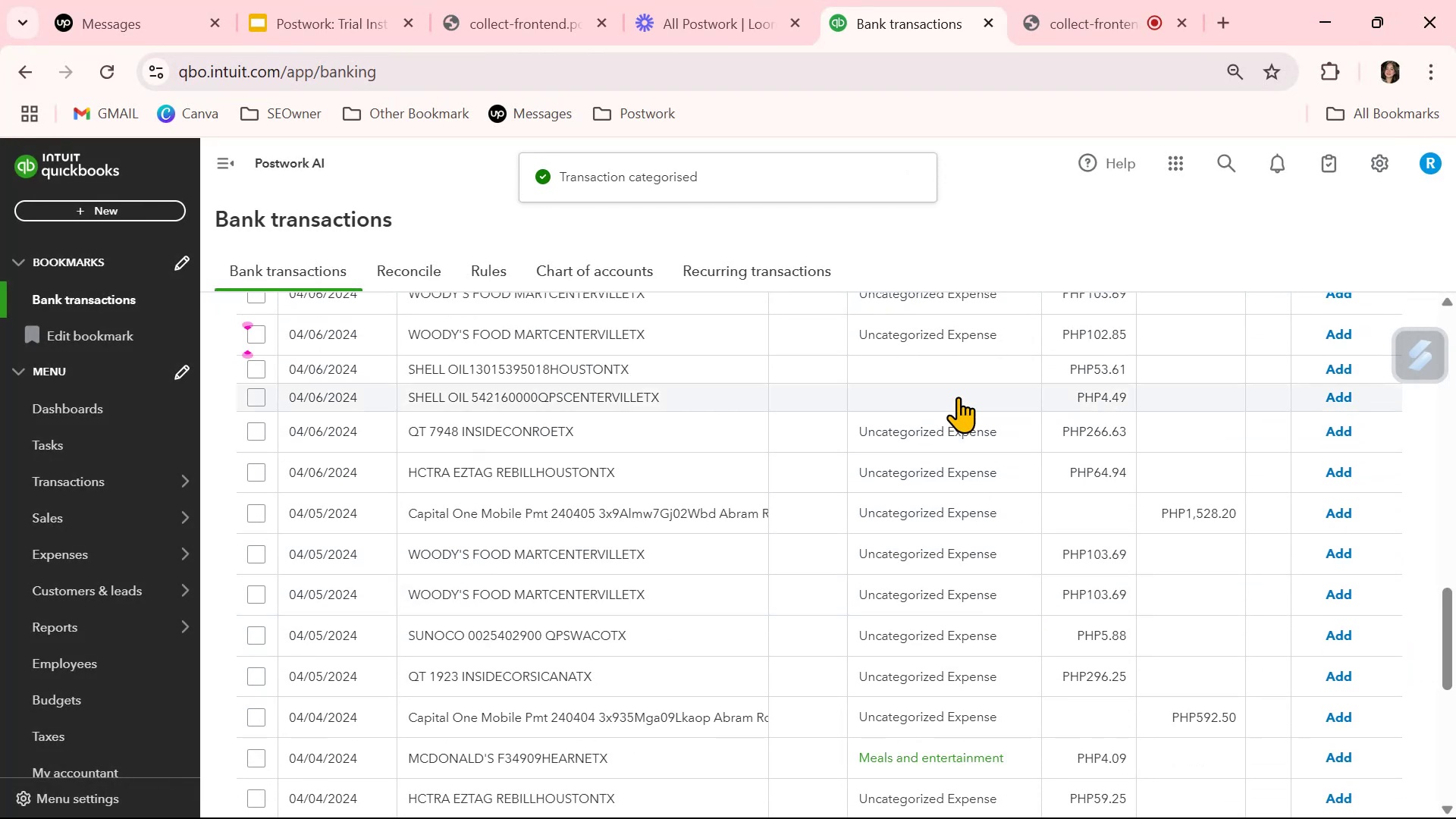 
left_click([953, 367])
 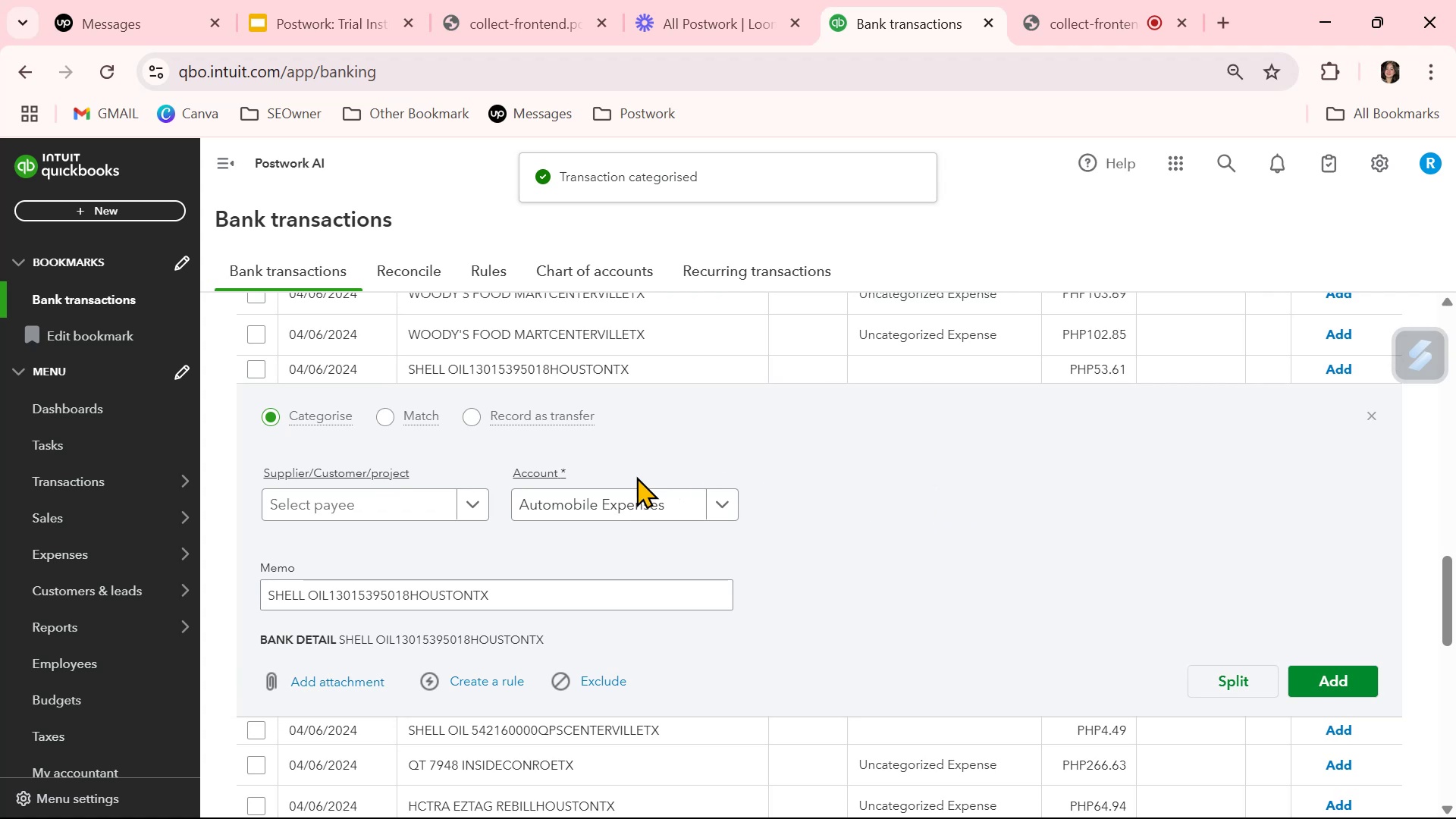 
left_click([629, 493])
 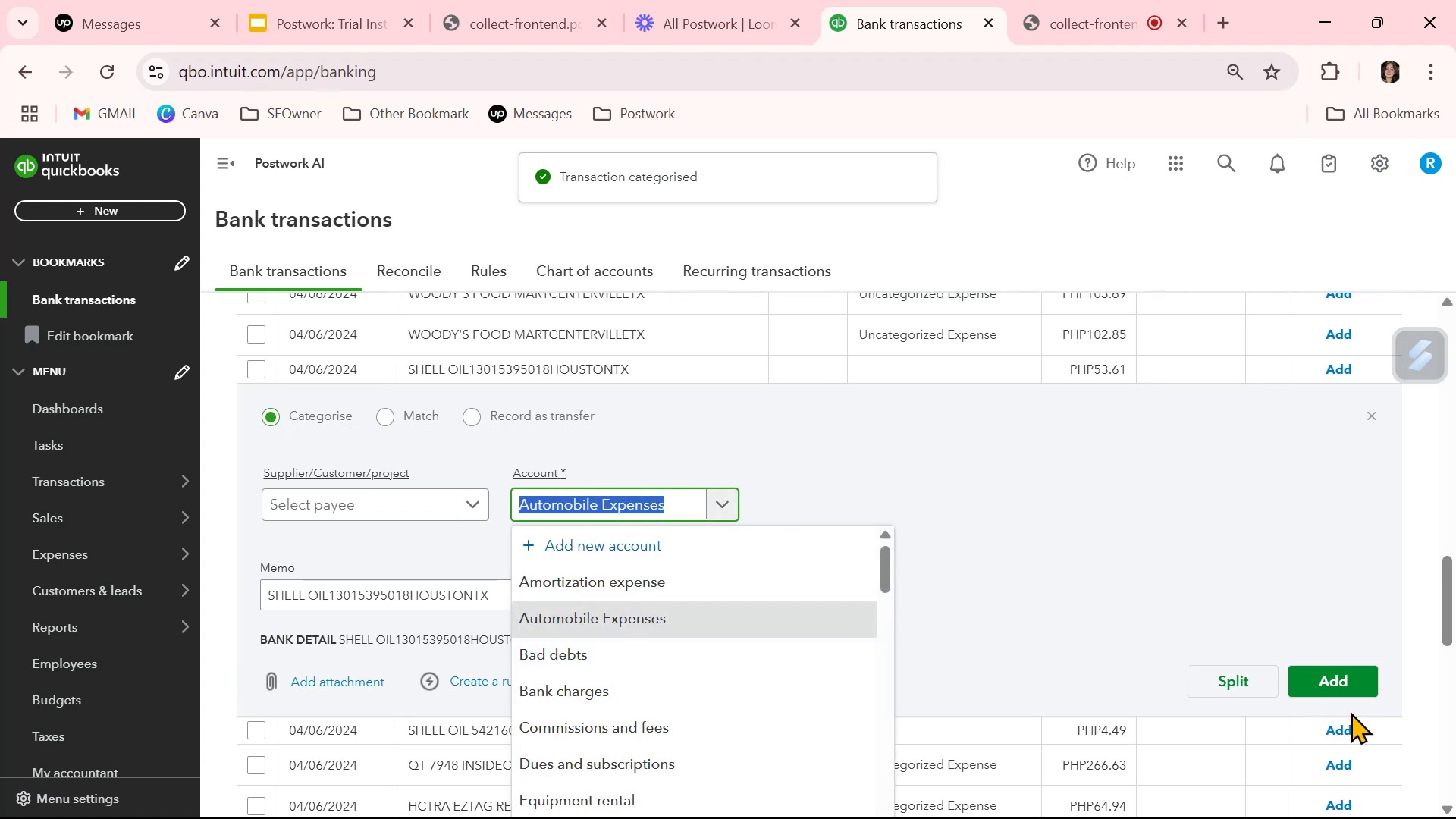 
left_click([1347, 676])
 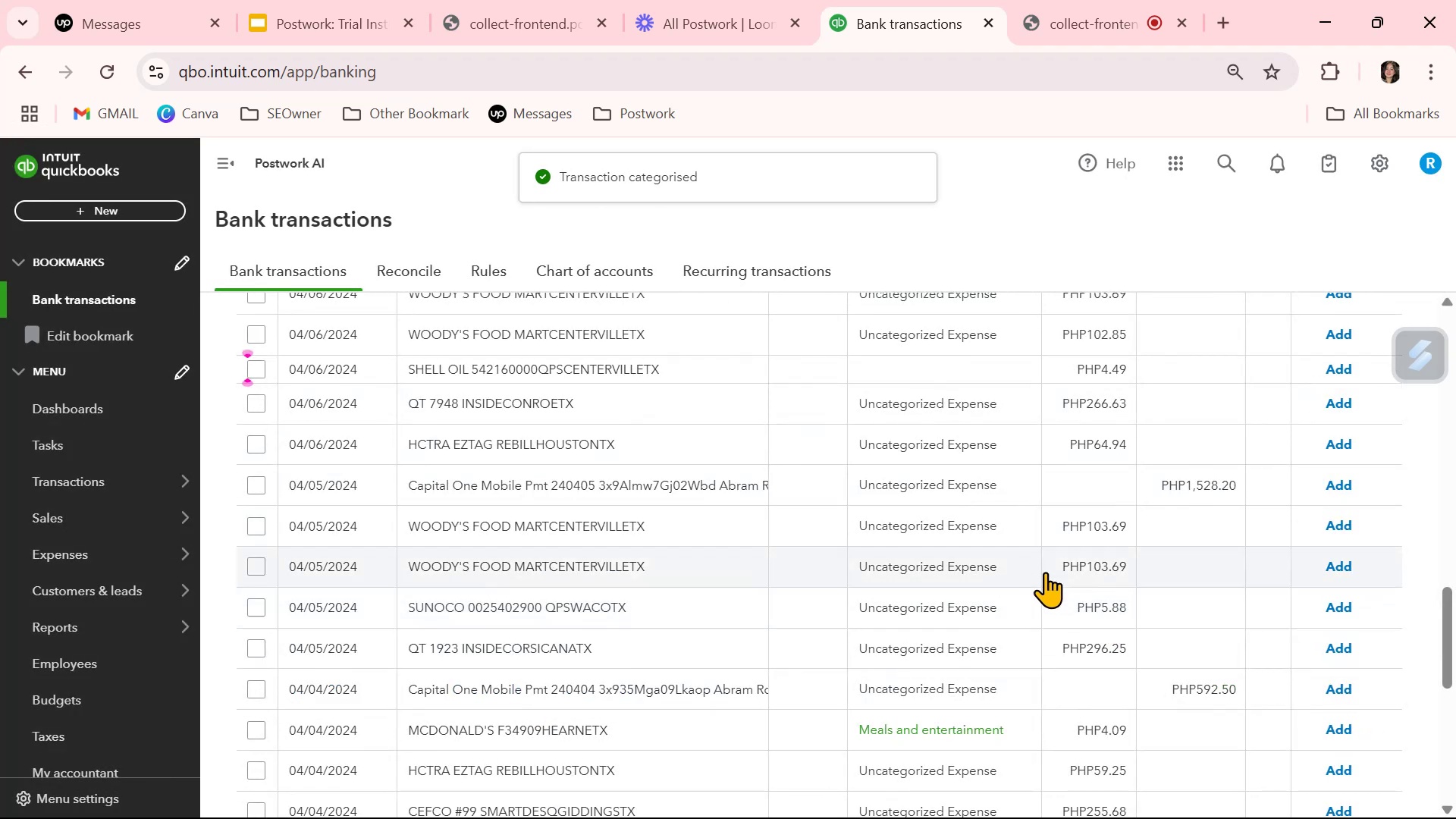 
left_click([966, 369])
 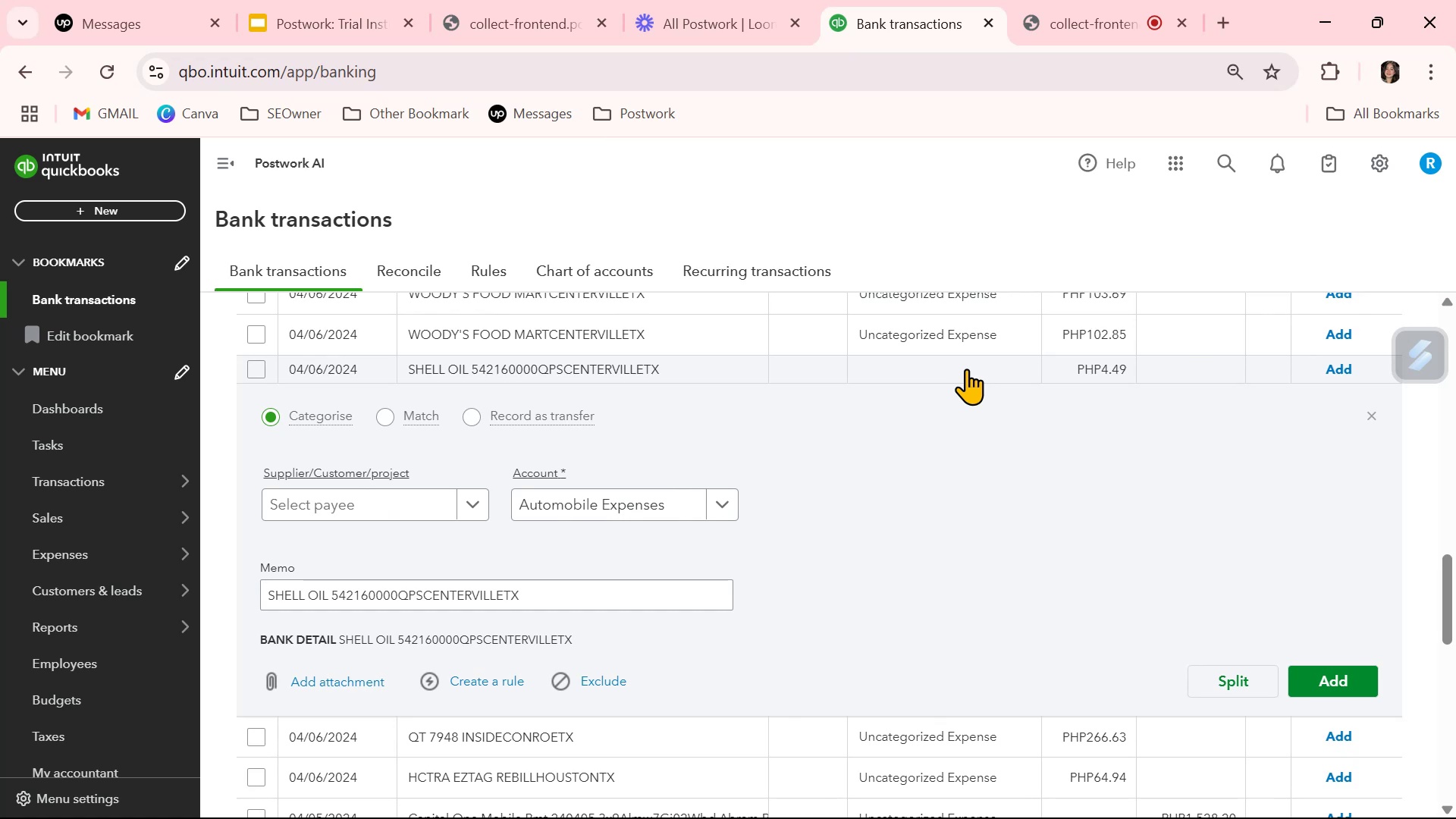 
wait(24.49)
 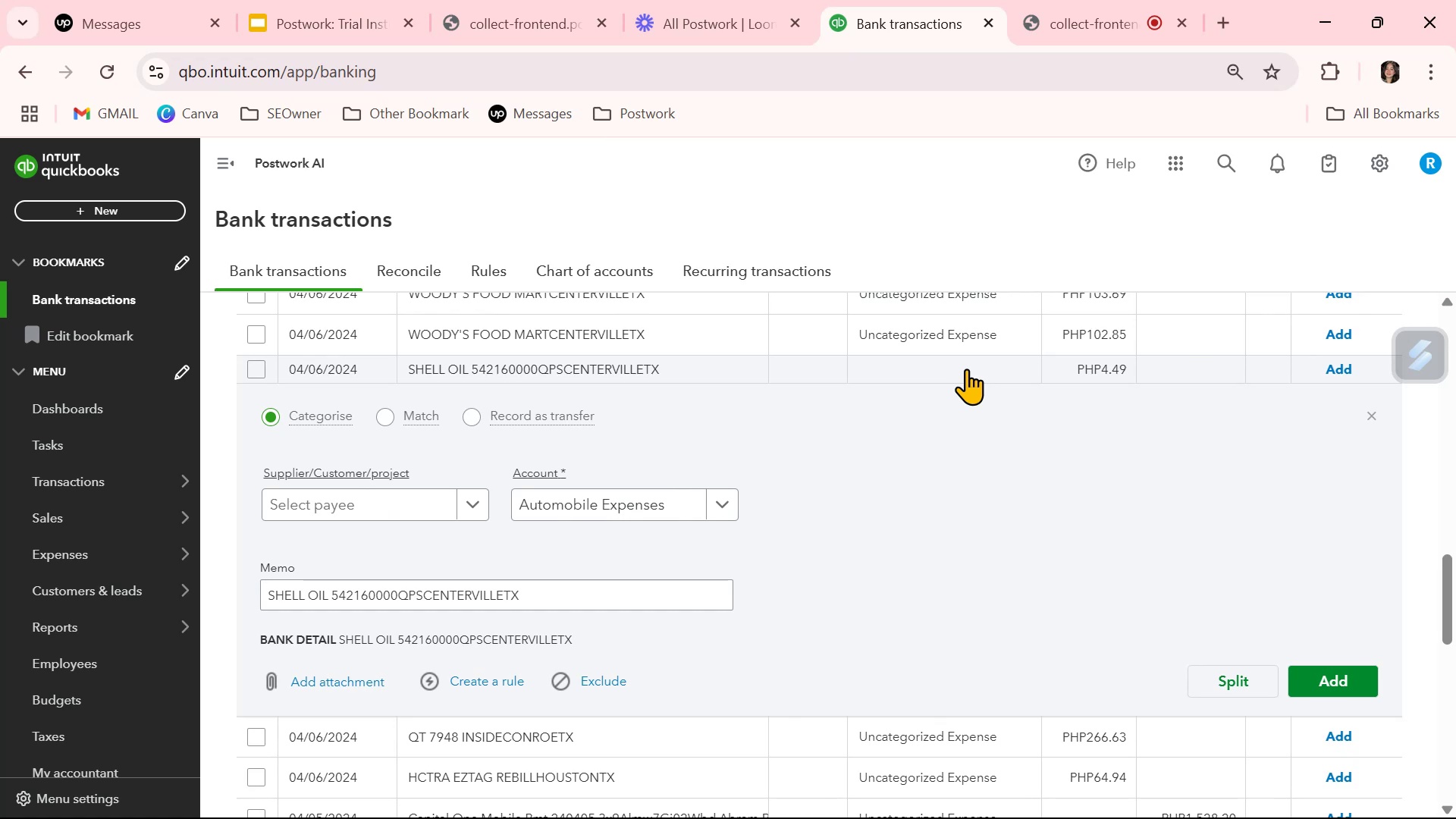 
left_click([622, 503])
 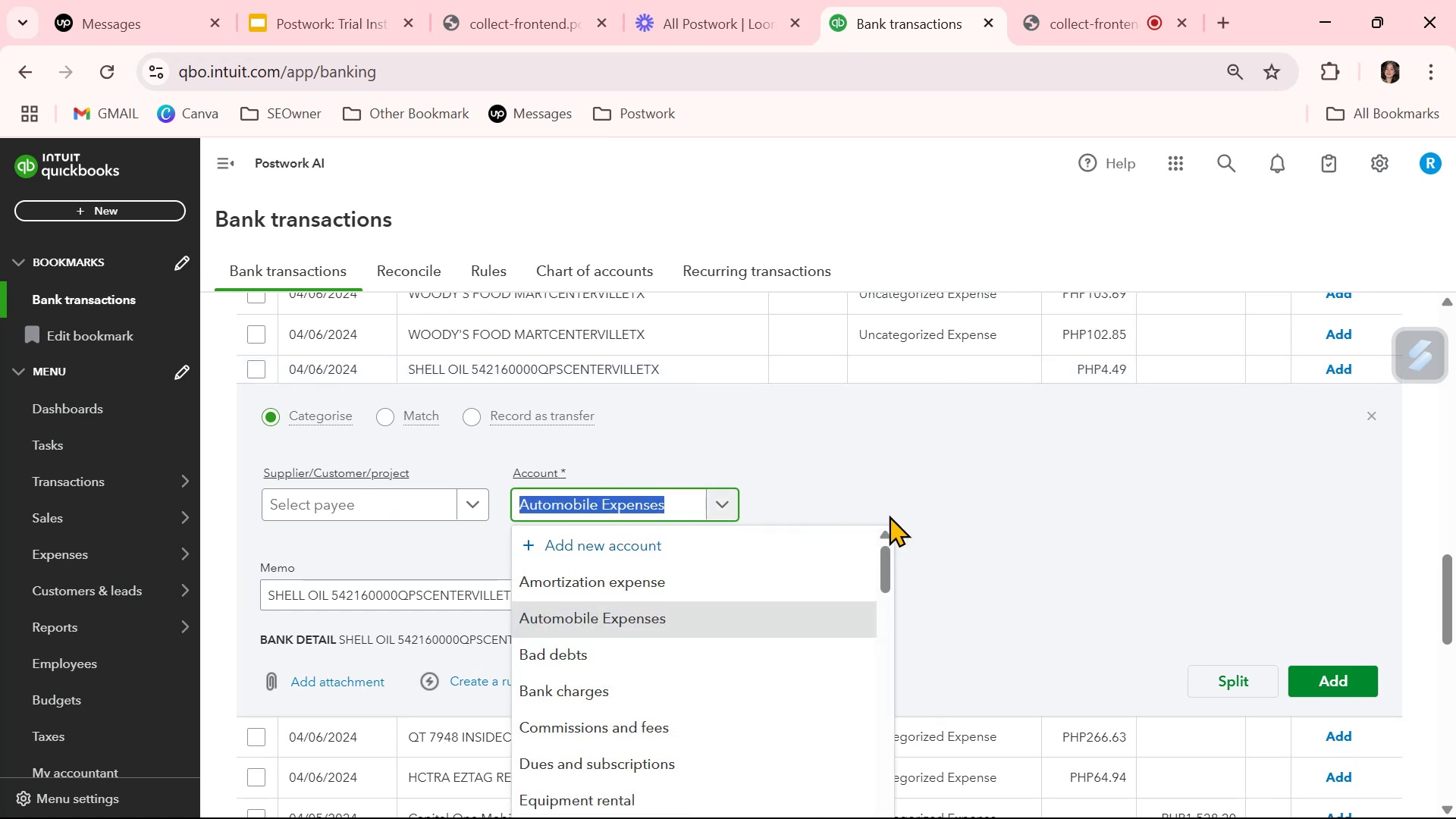 
left_click([1041, 521])
 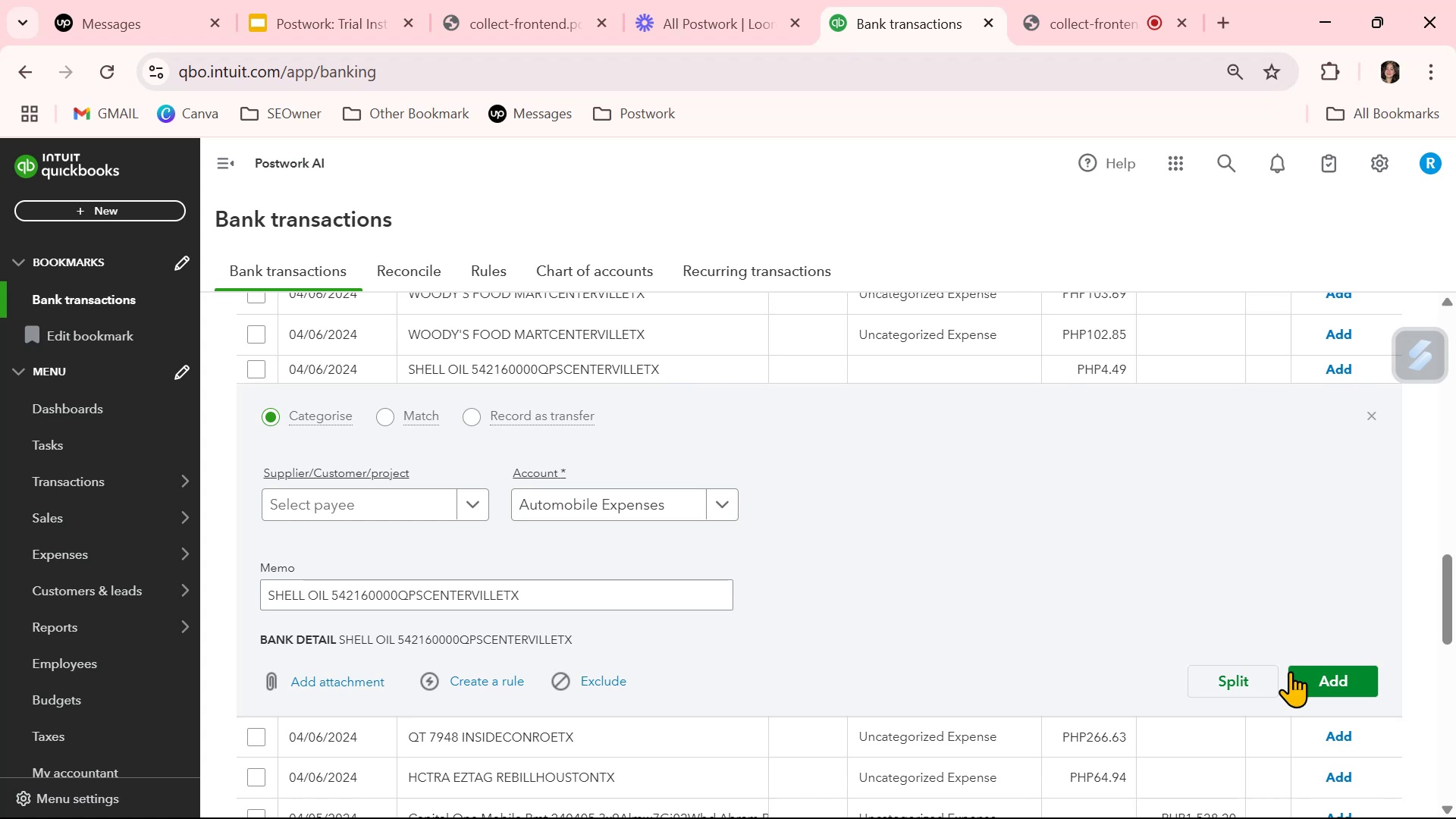 
left_click([1323, 679])
 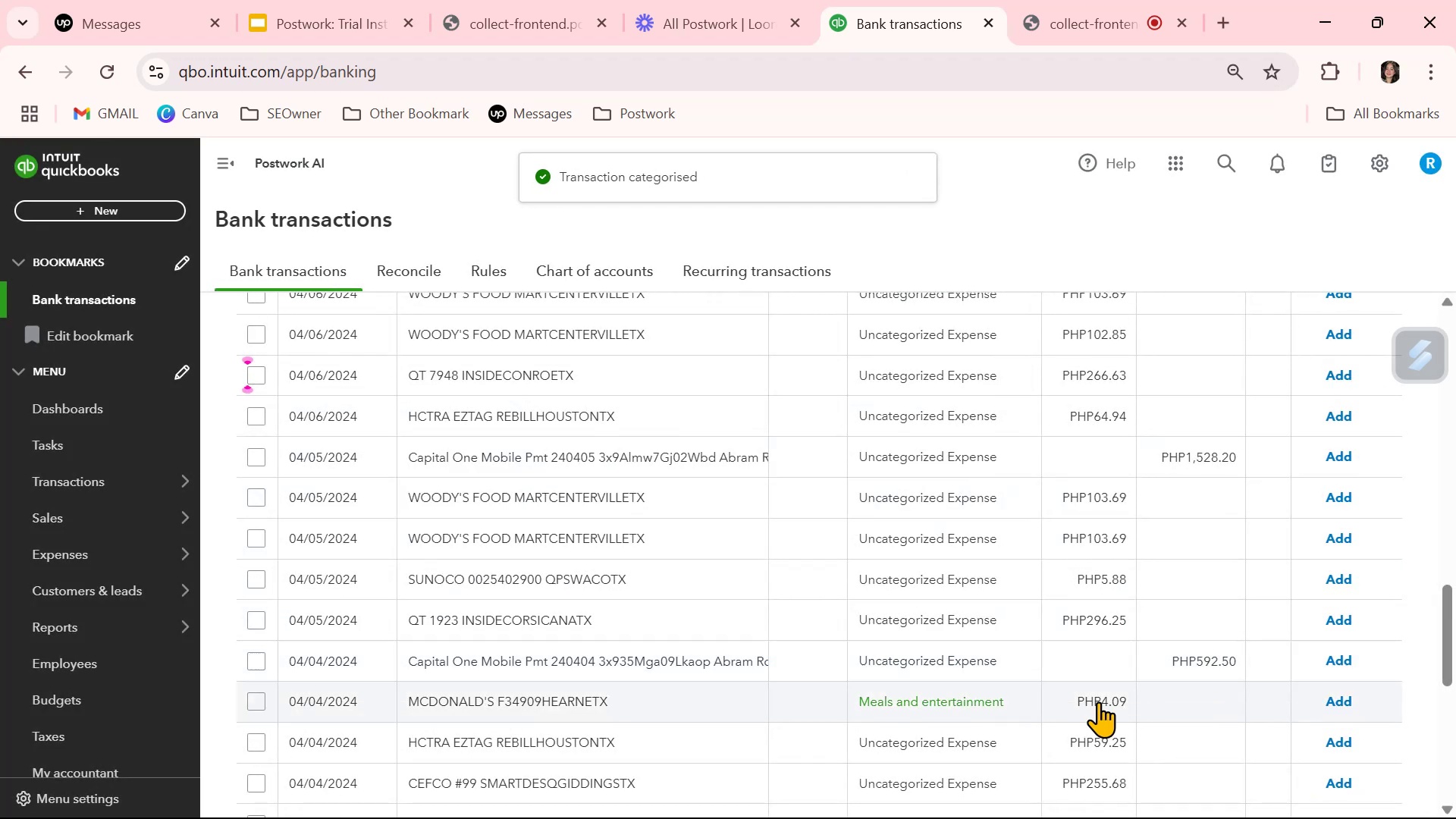 
left_click([959, 699])
 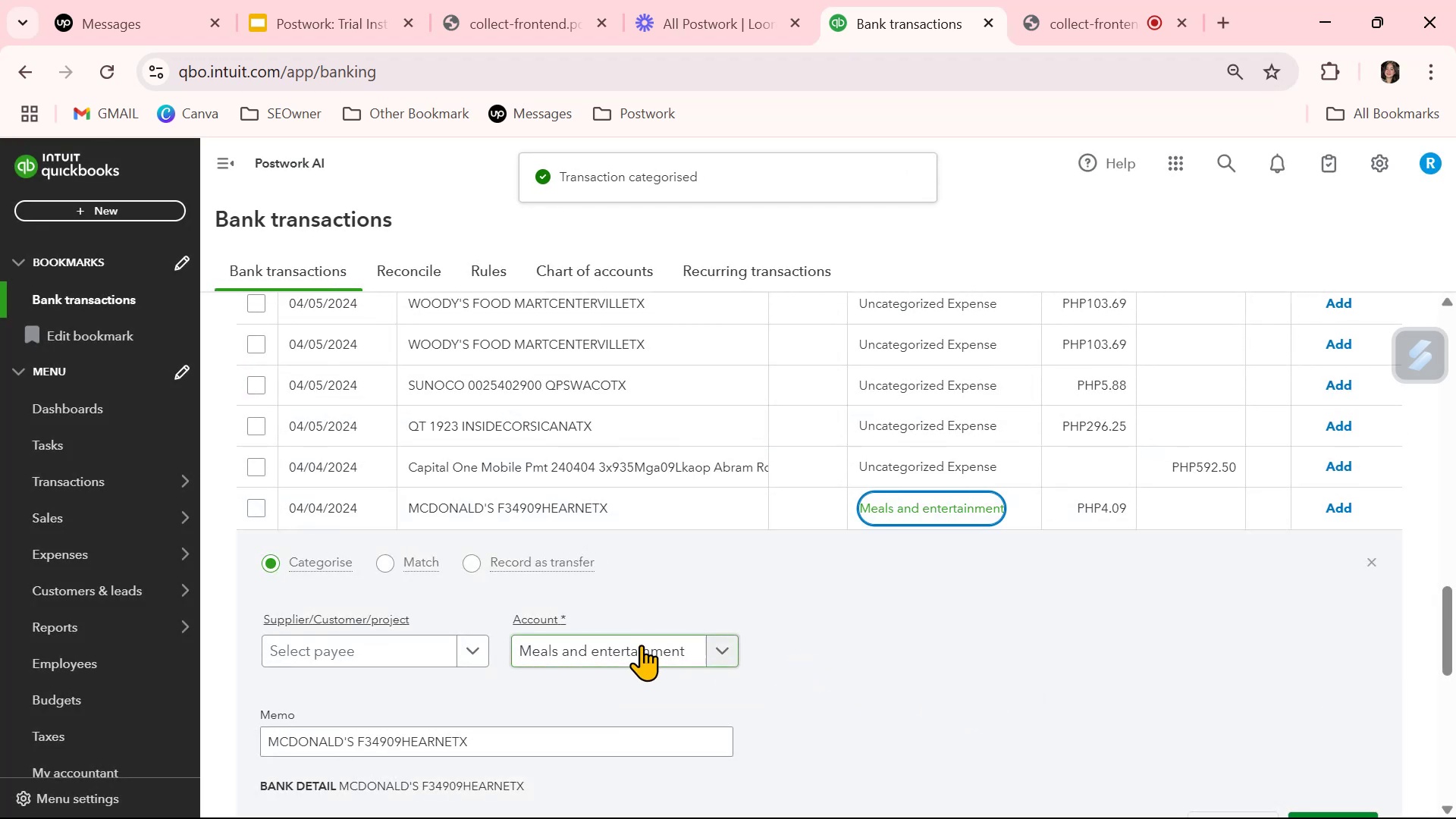 
double_click([1025, 686])
 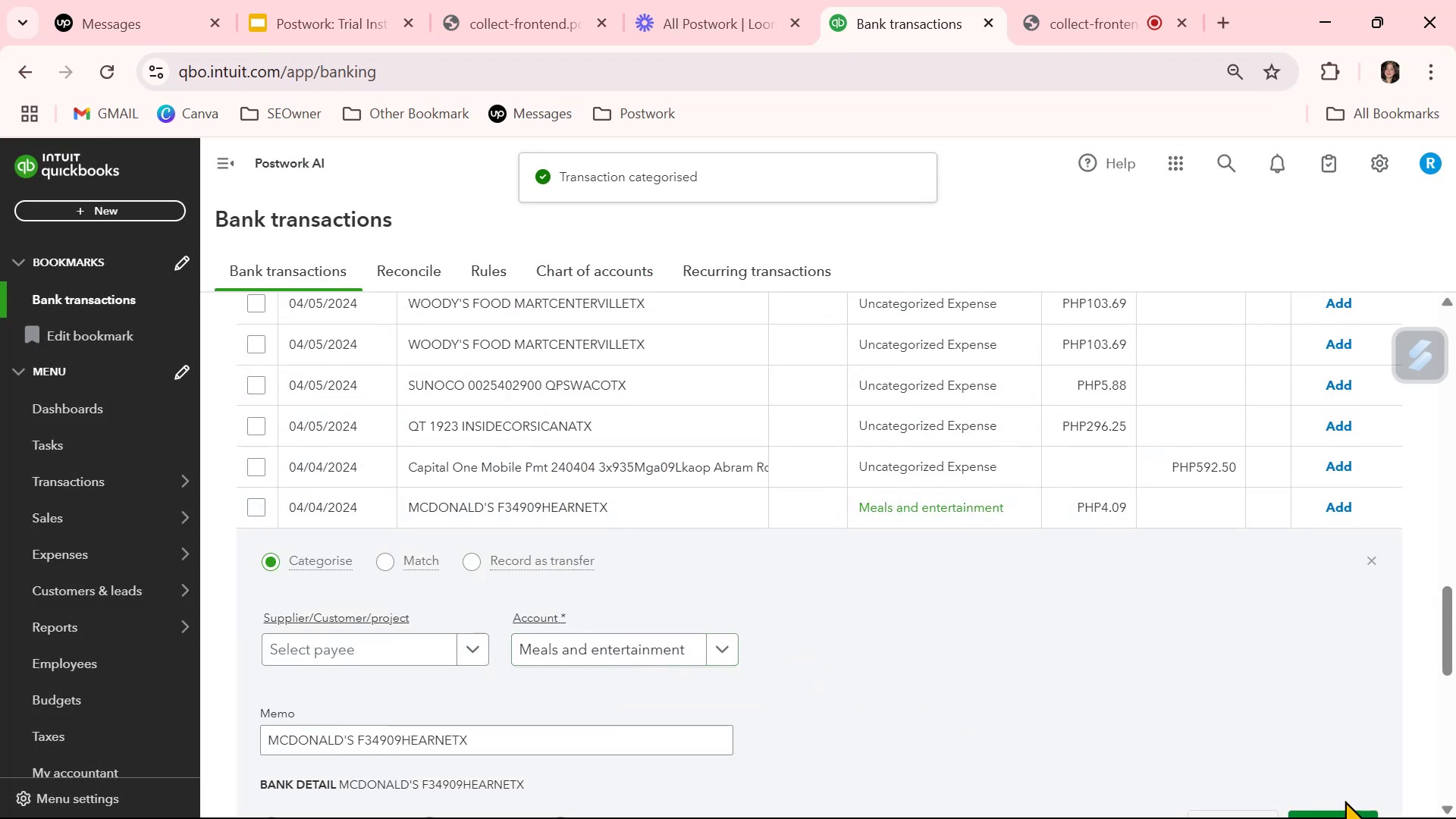 
scroll: coordinate [1345, 767], scroll_direction: down, amount: 1.0
 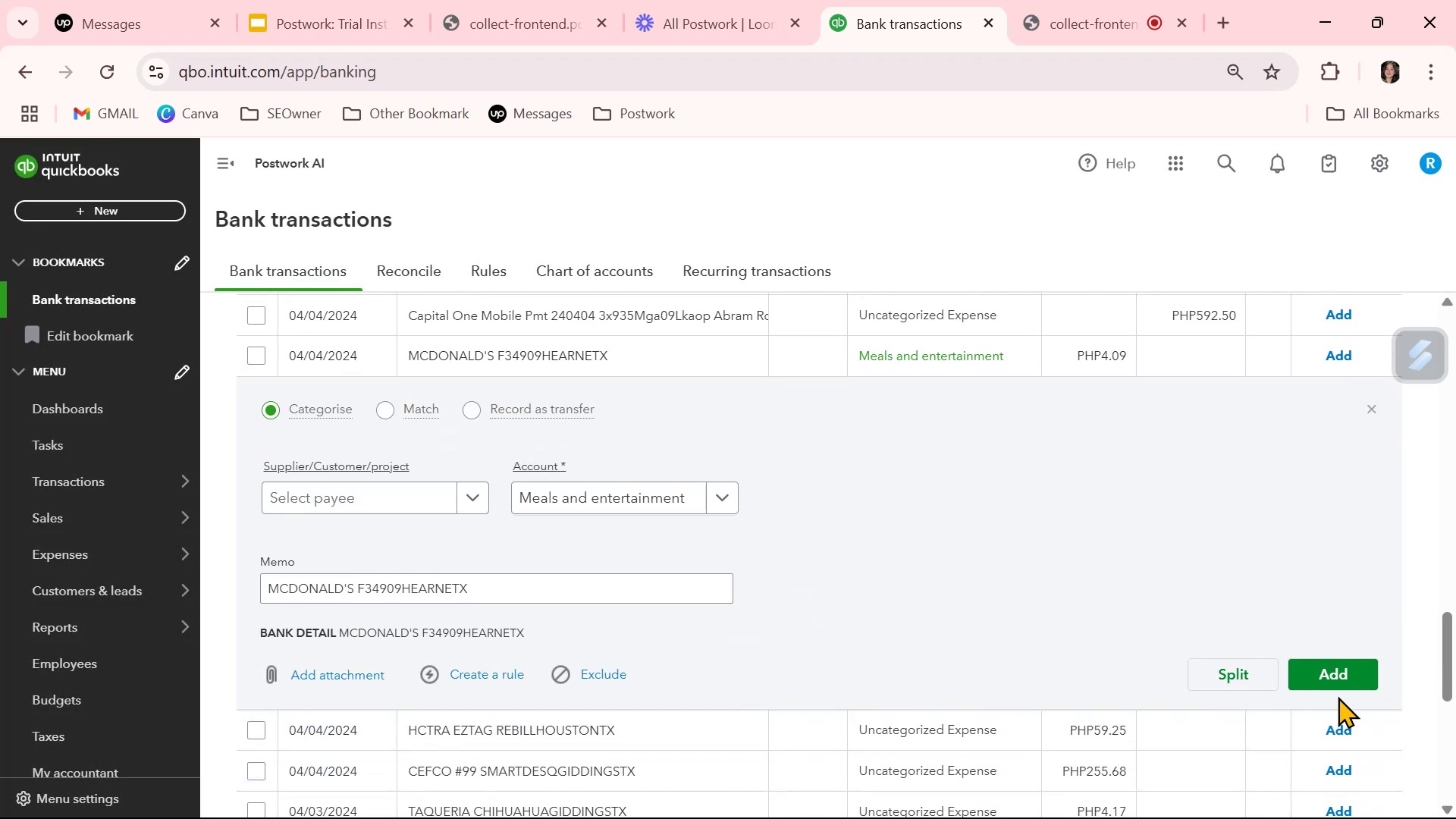 
left_click([1338, 674])
 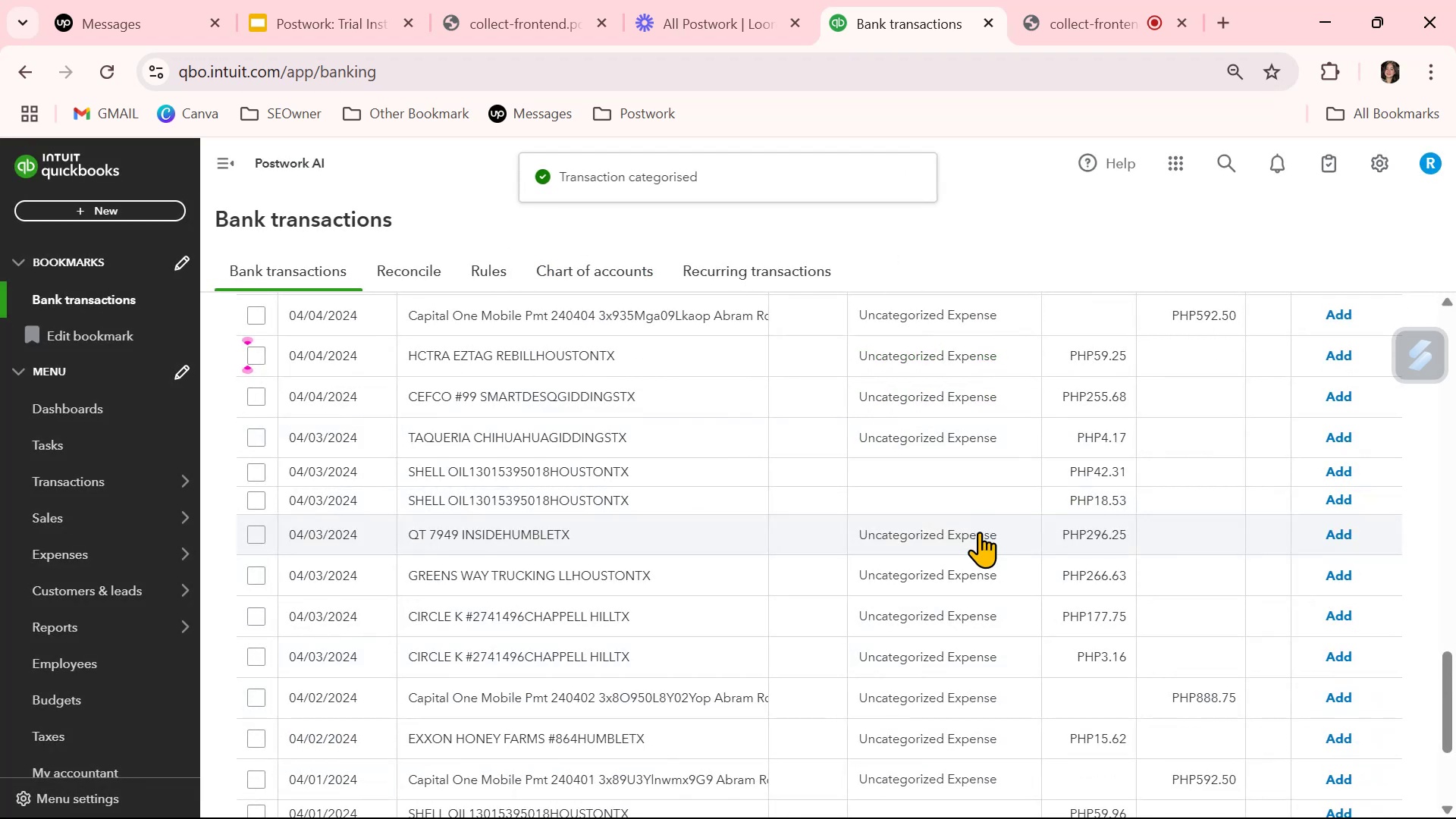 
left_click([960, 471])
 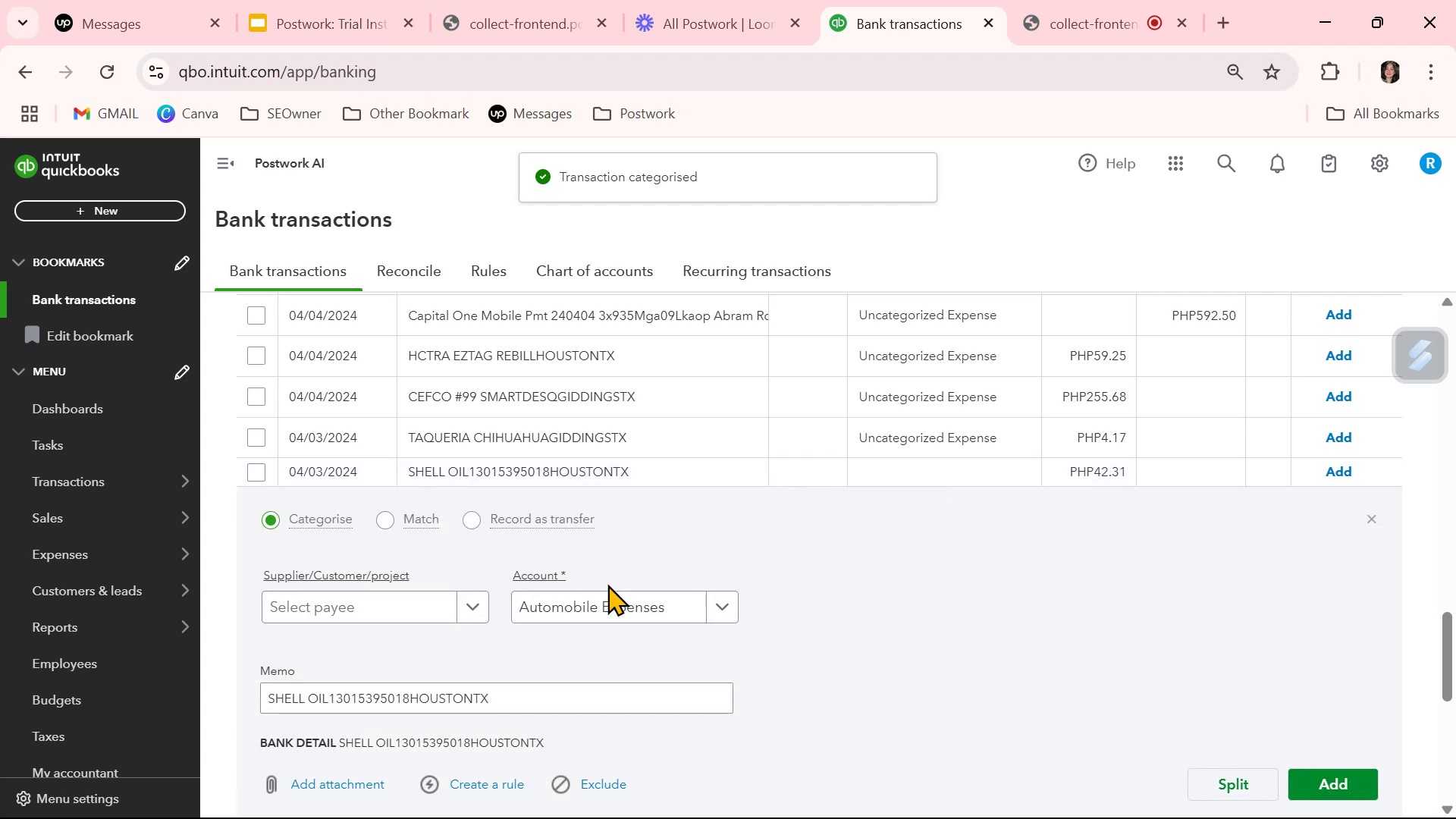 
left_click([613, 601])
 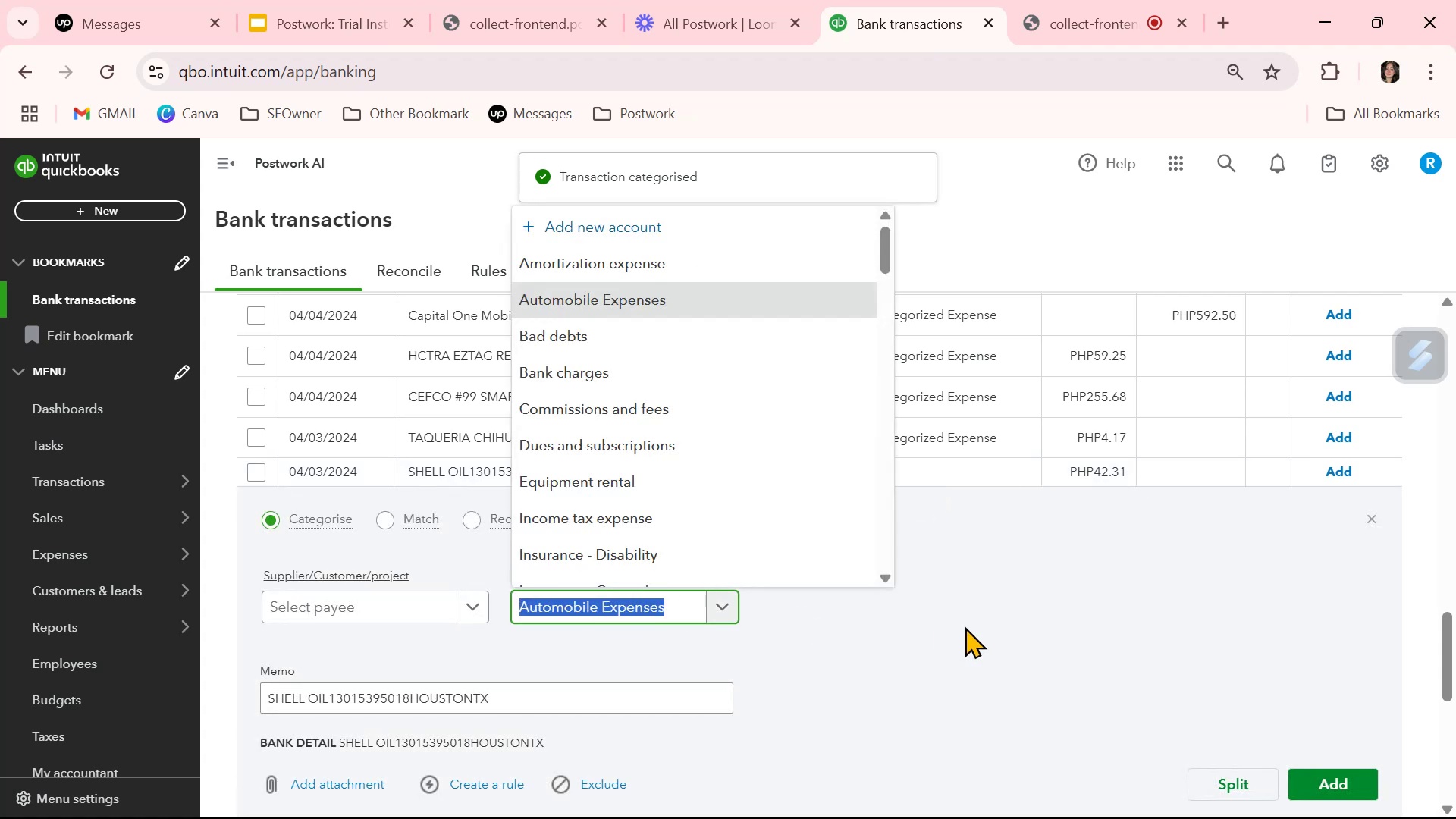 
left_click([984, 630])
 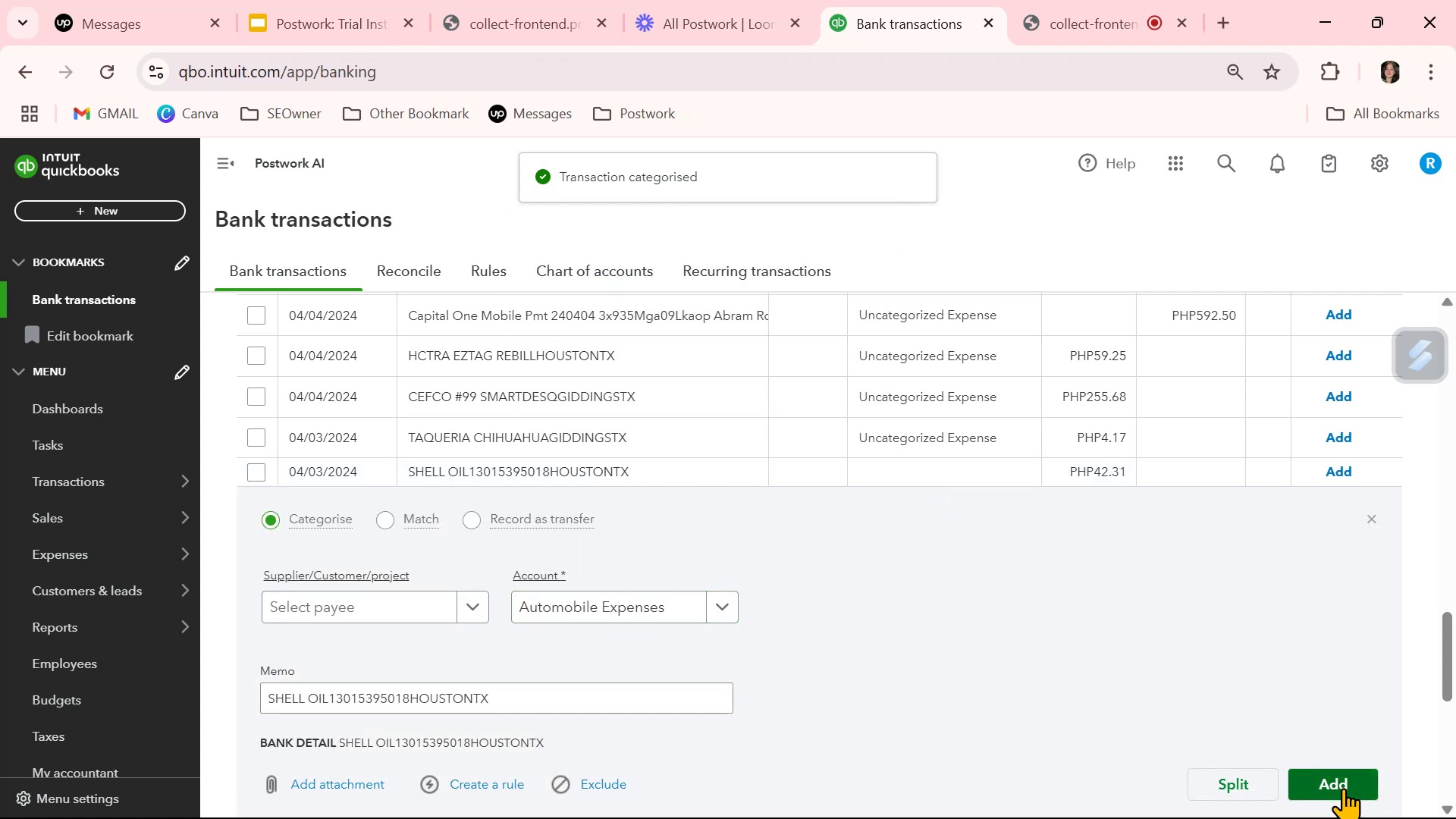 
left_click([1342, 788])
 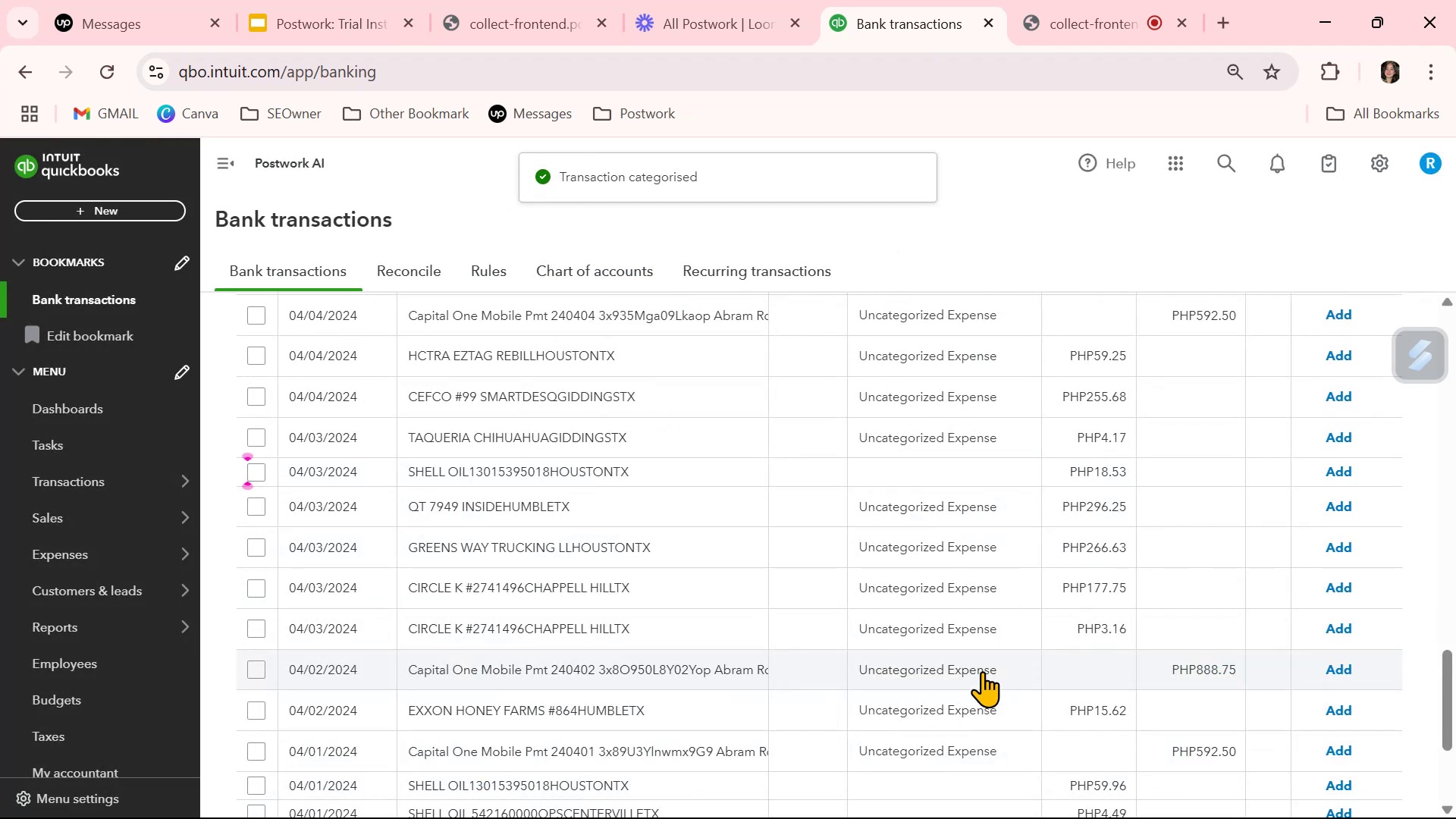 
left_click([929, 474])
 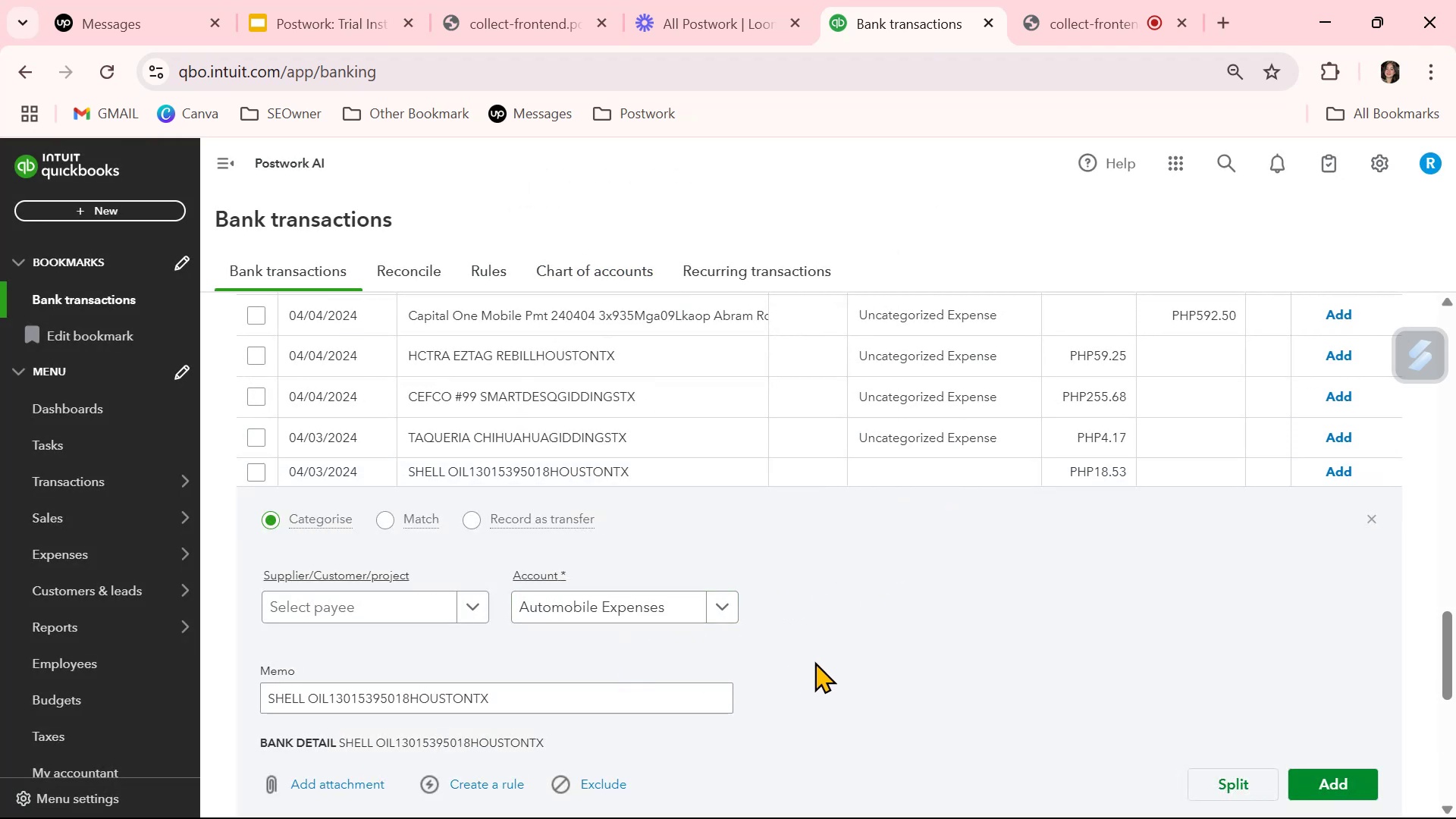 
left_click([1341, 783])
 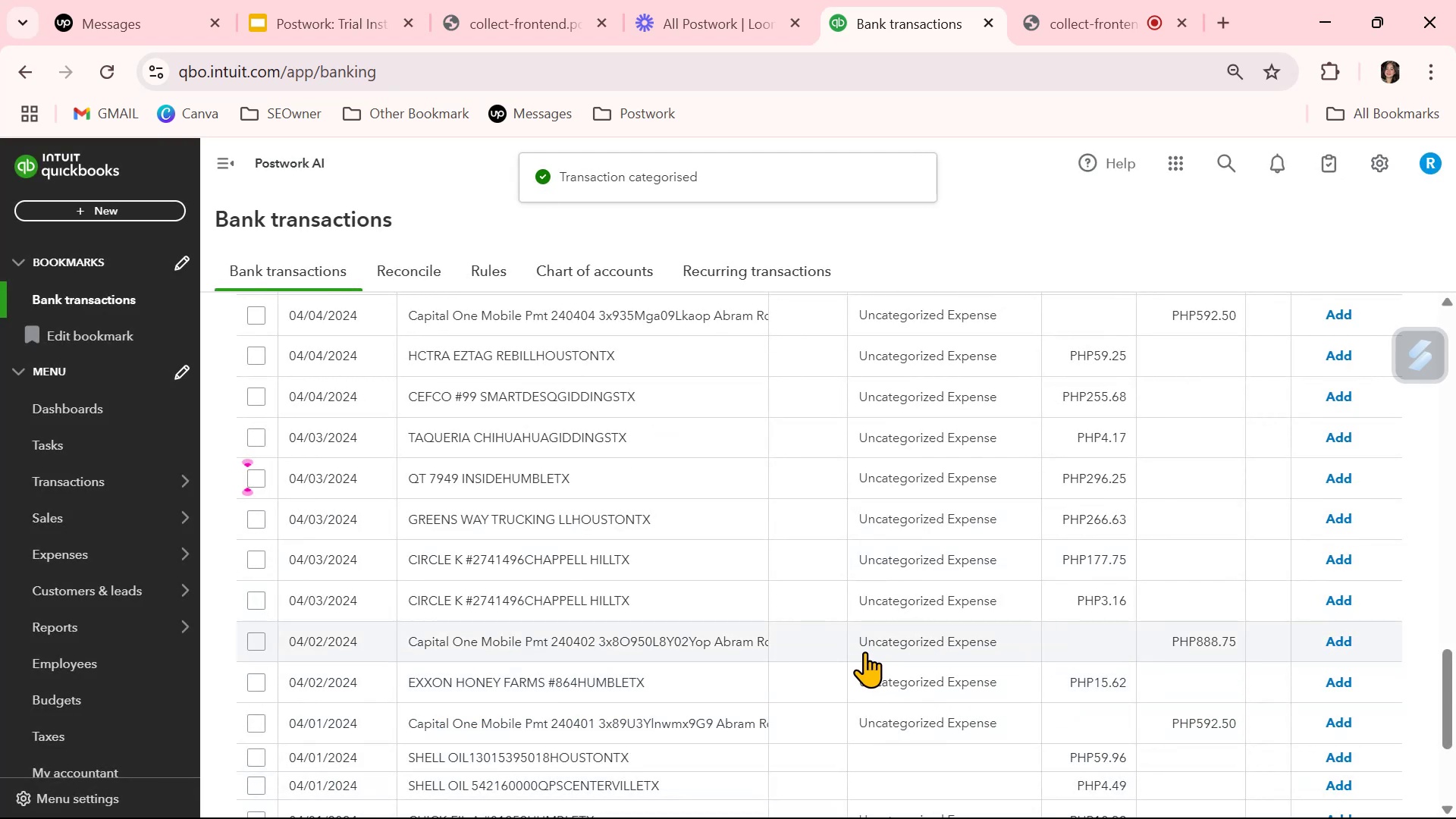 
scroll: coordinate [859, 588], scroll_direction: up, amount: 17.0
 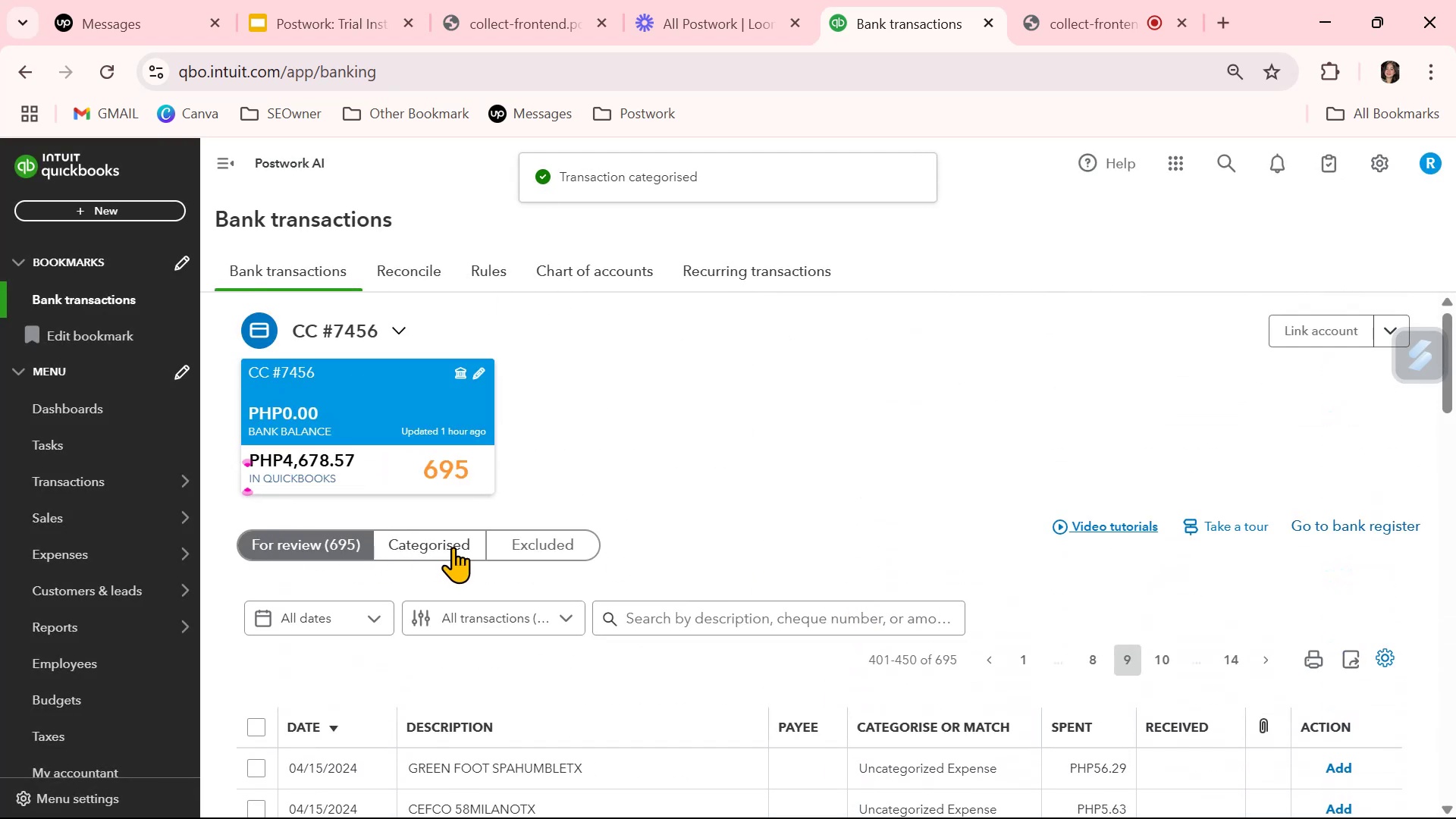 
right_click([453, 547])
 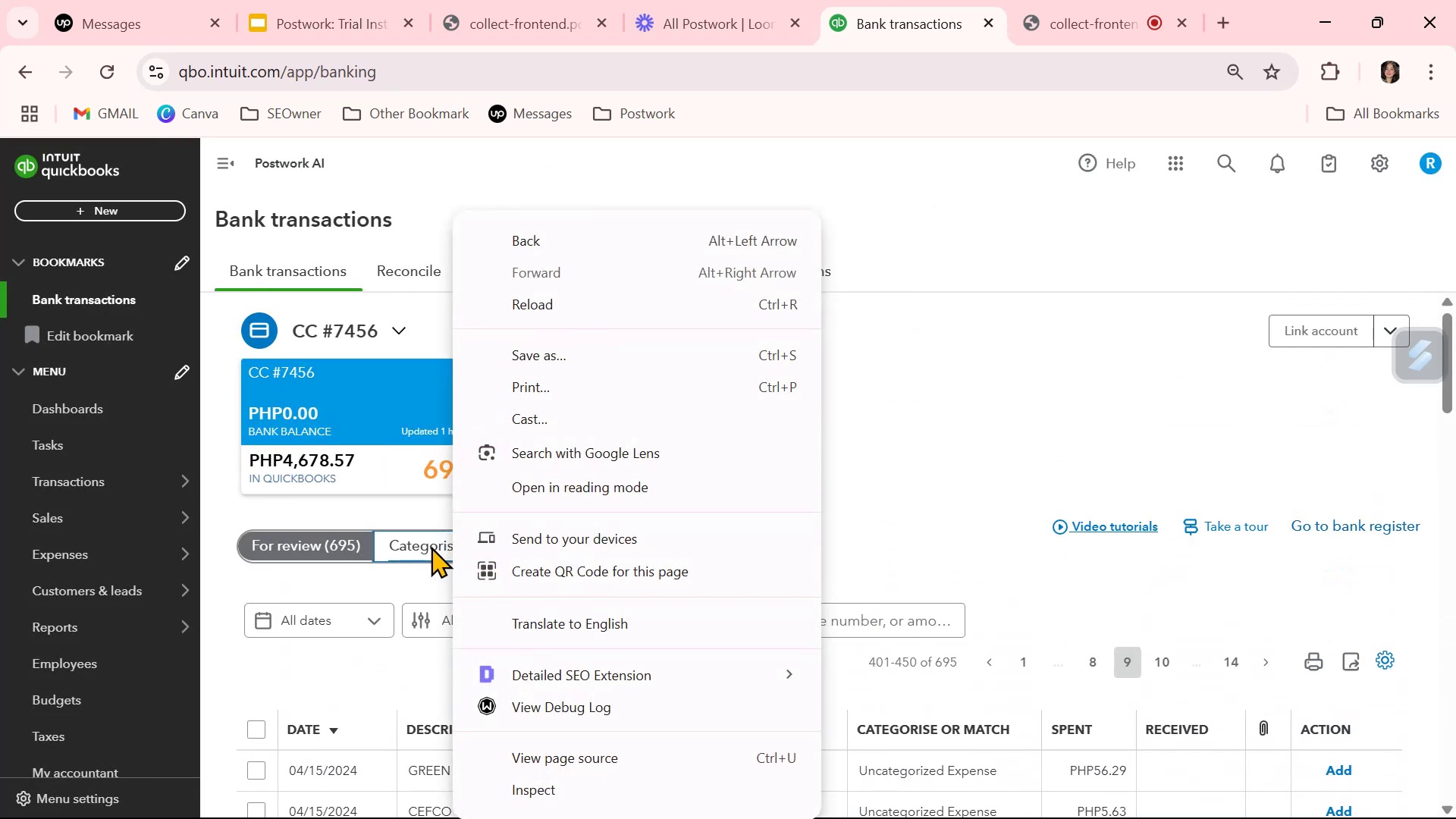 
left_click([431, 546])
 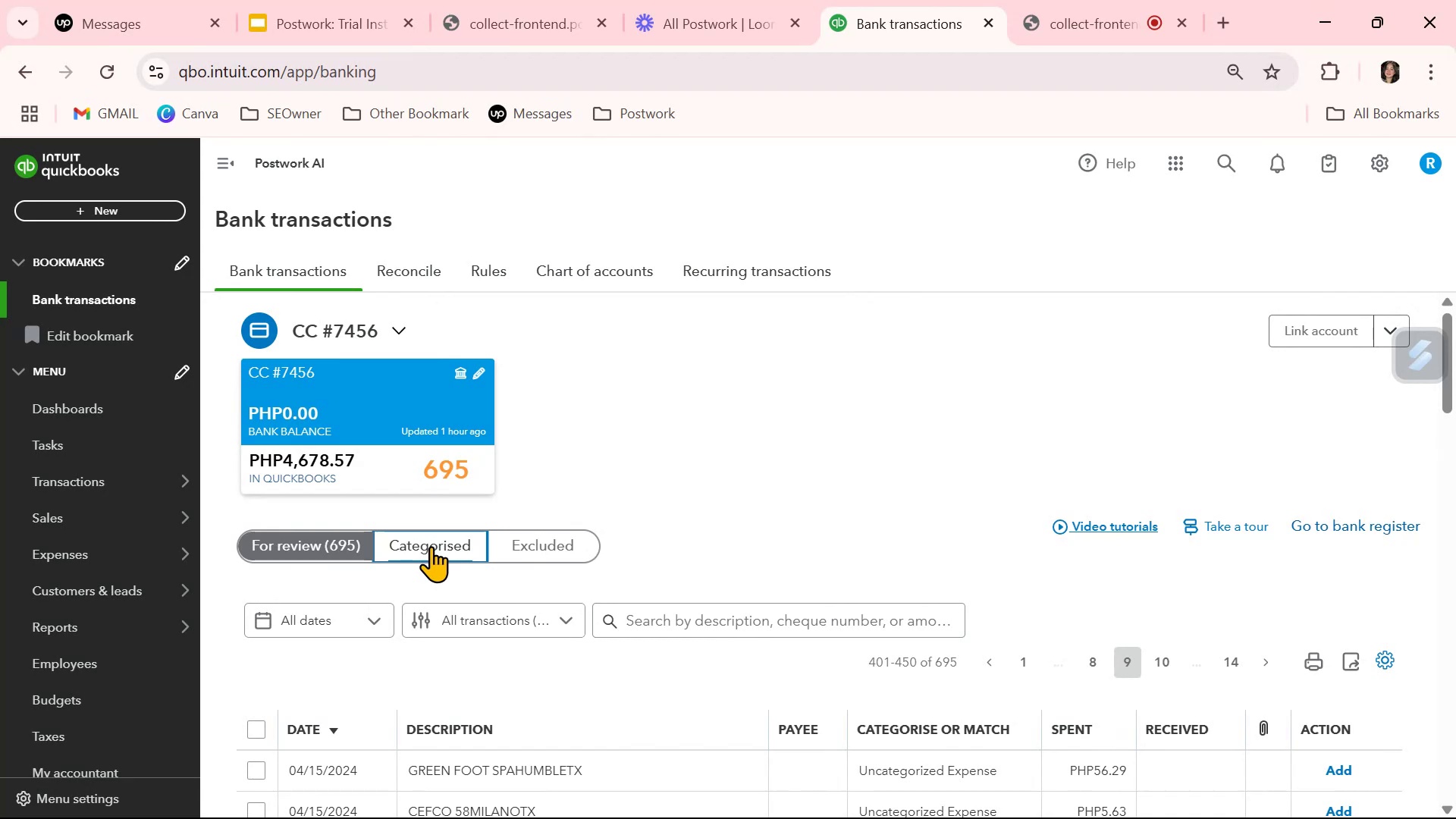 
left_click([431, 546])
 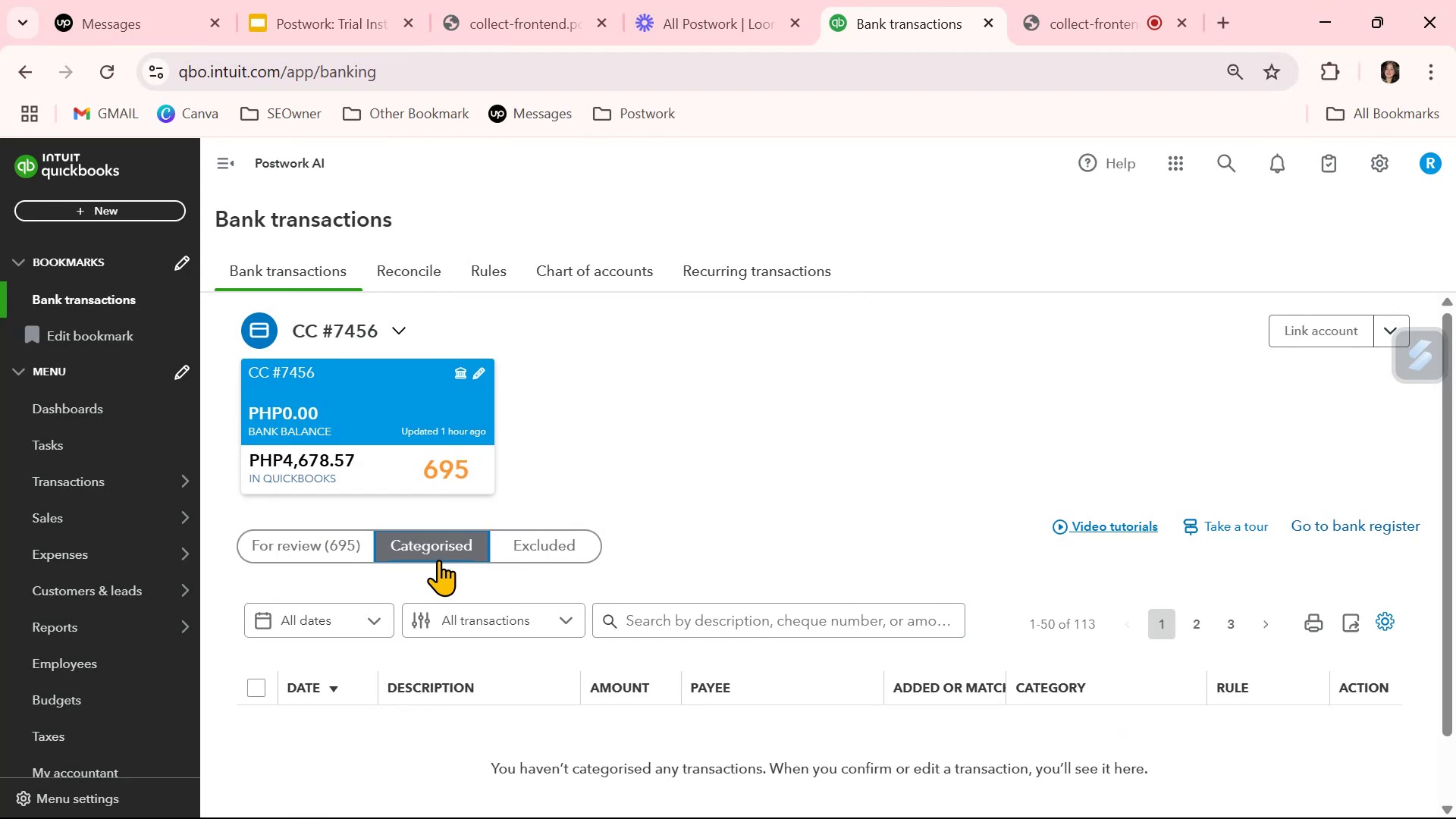 
scroll: coordinate [780, 695], scroll_direction: down, amount: 4.0
 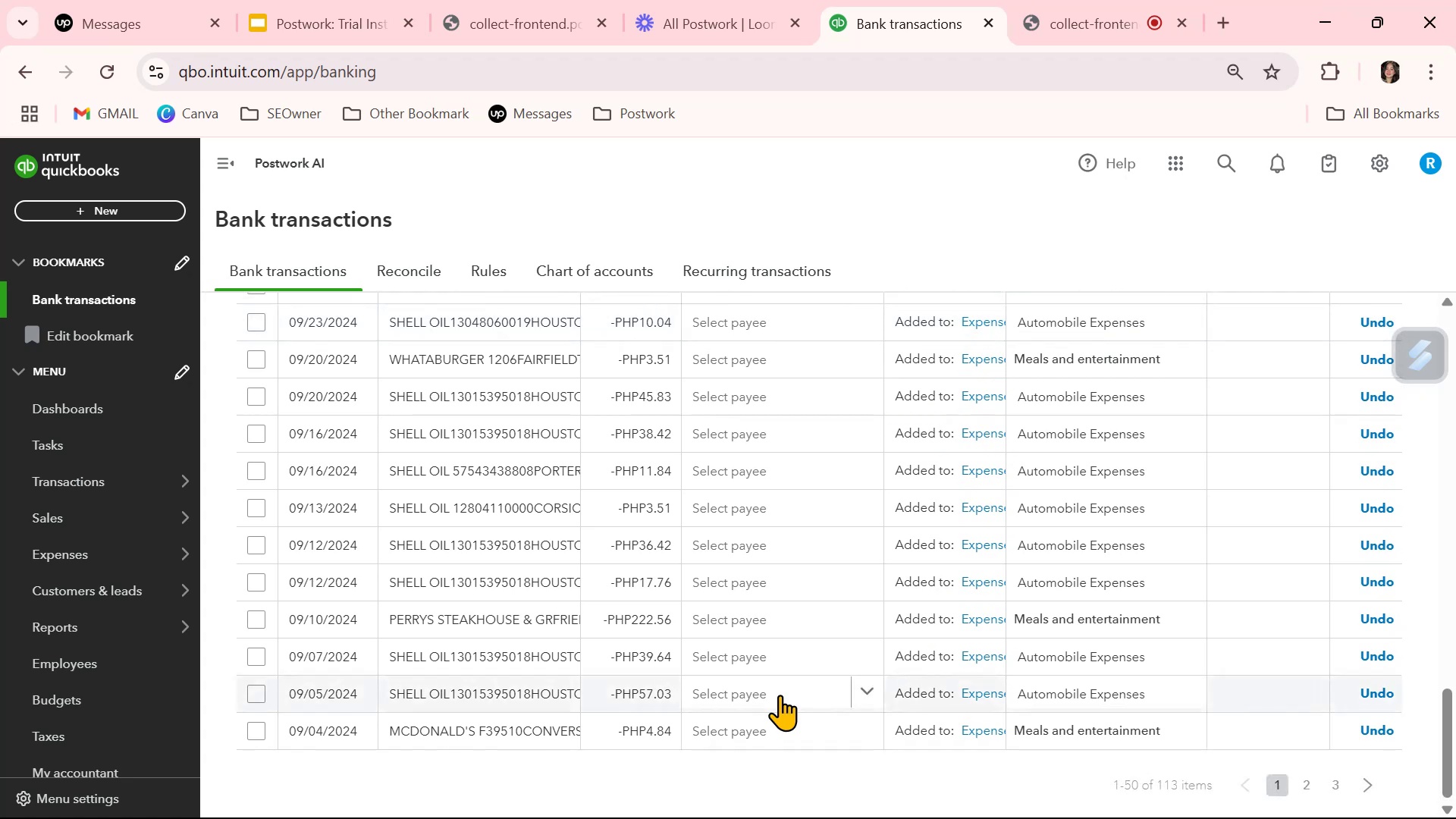 
scroll: coordinate [780, 695], scroll_direction: up, amount: 18.0
 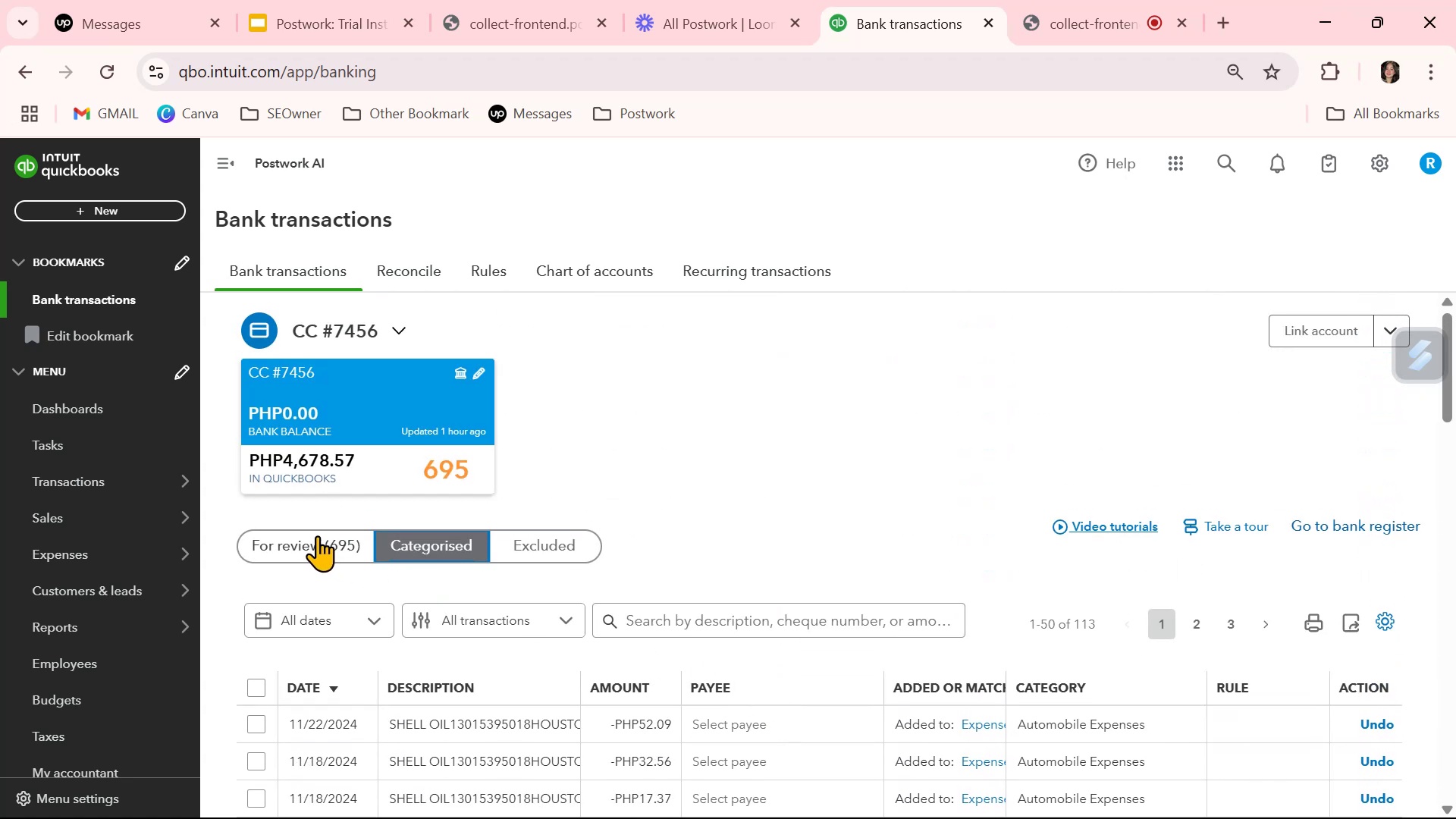 
left_click([317, 539])
 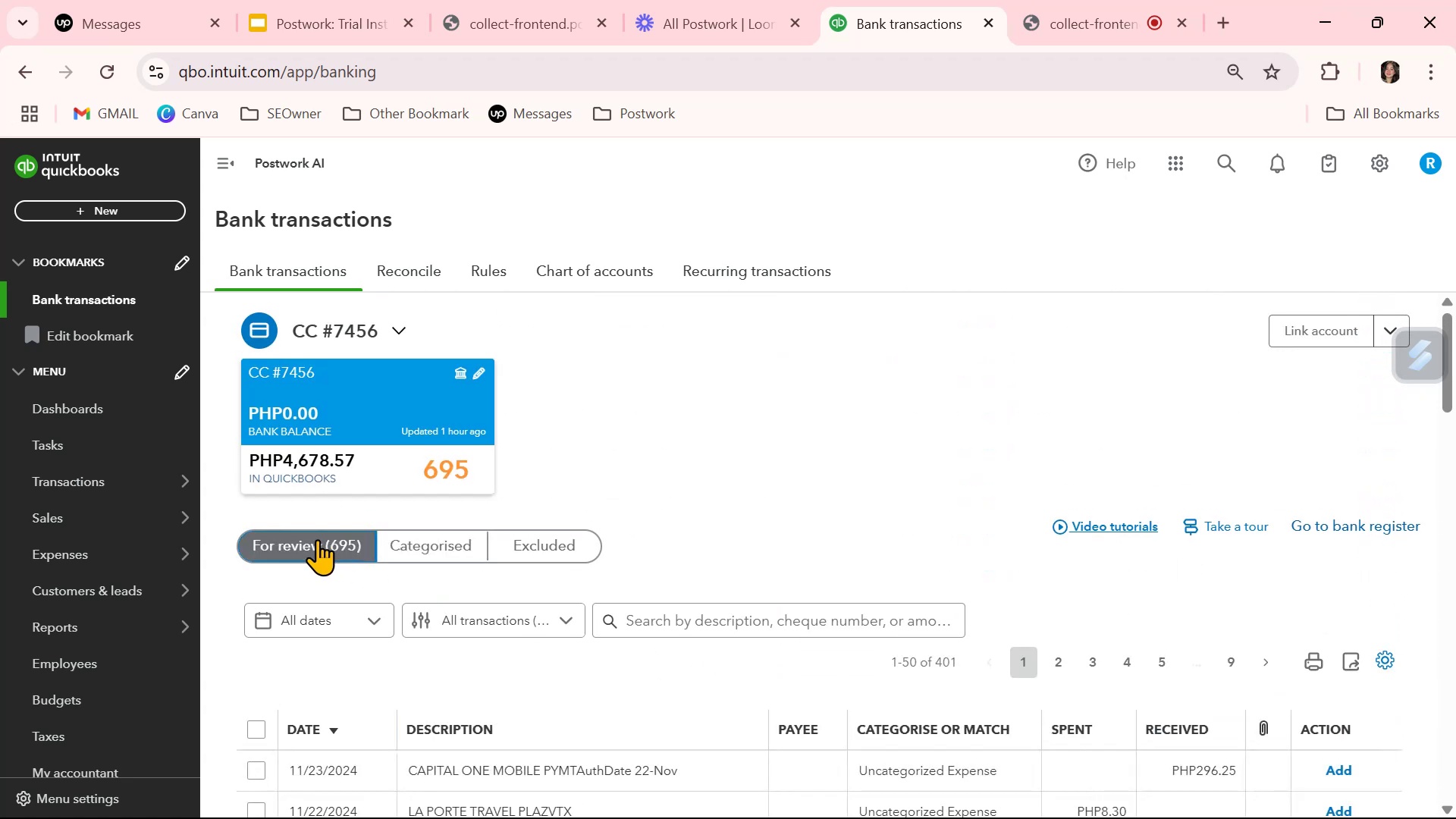 
scroll: coordinate [990, 691], scroll_direction: down, amount: 9.0
 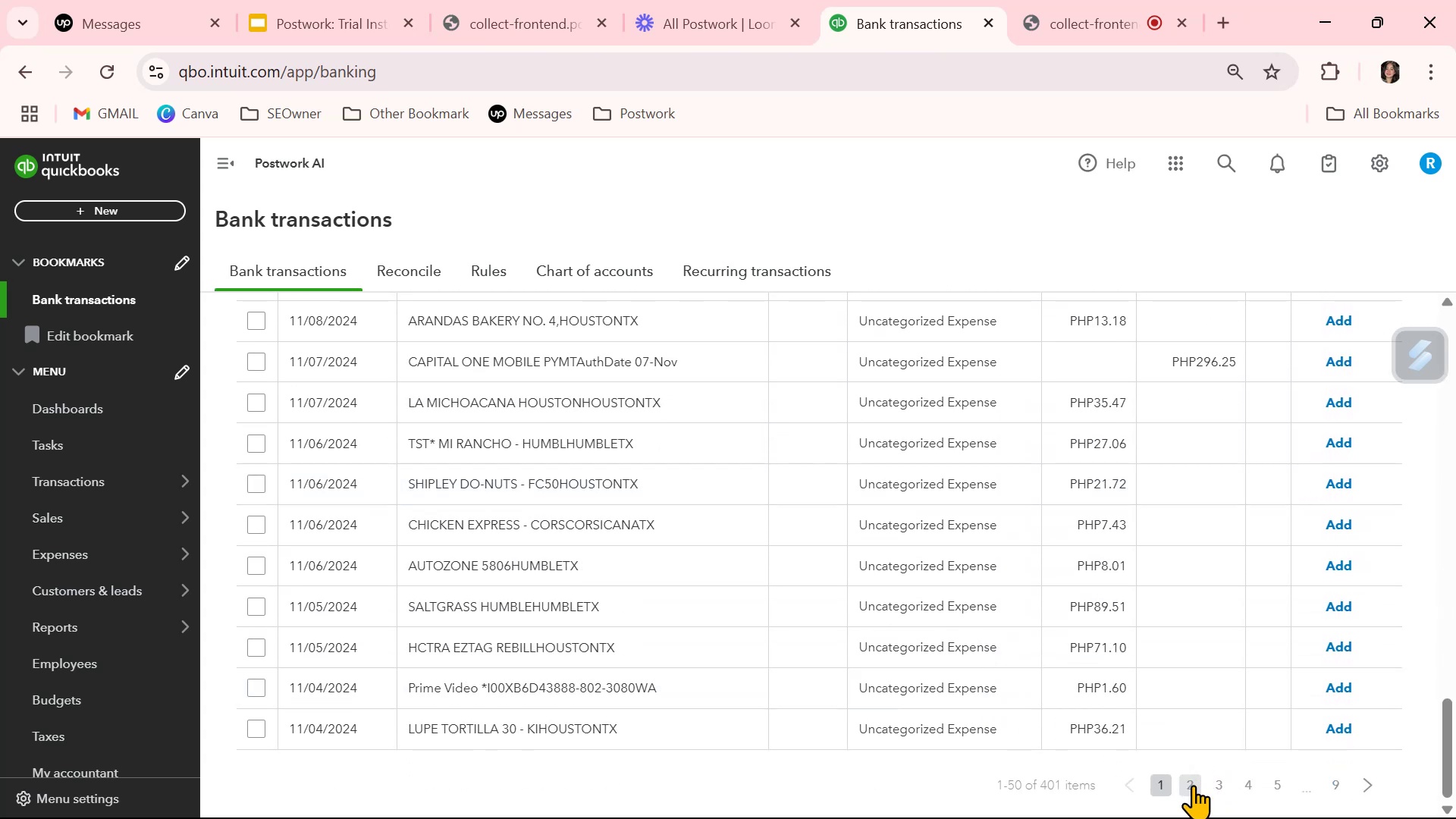 
left_click([1193, 785])
 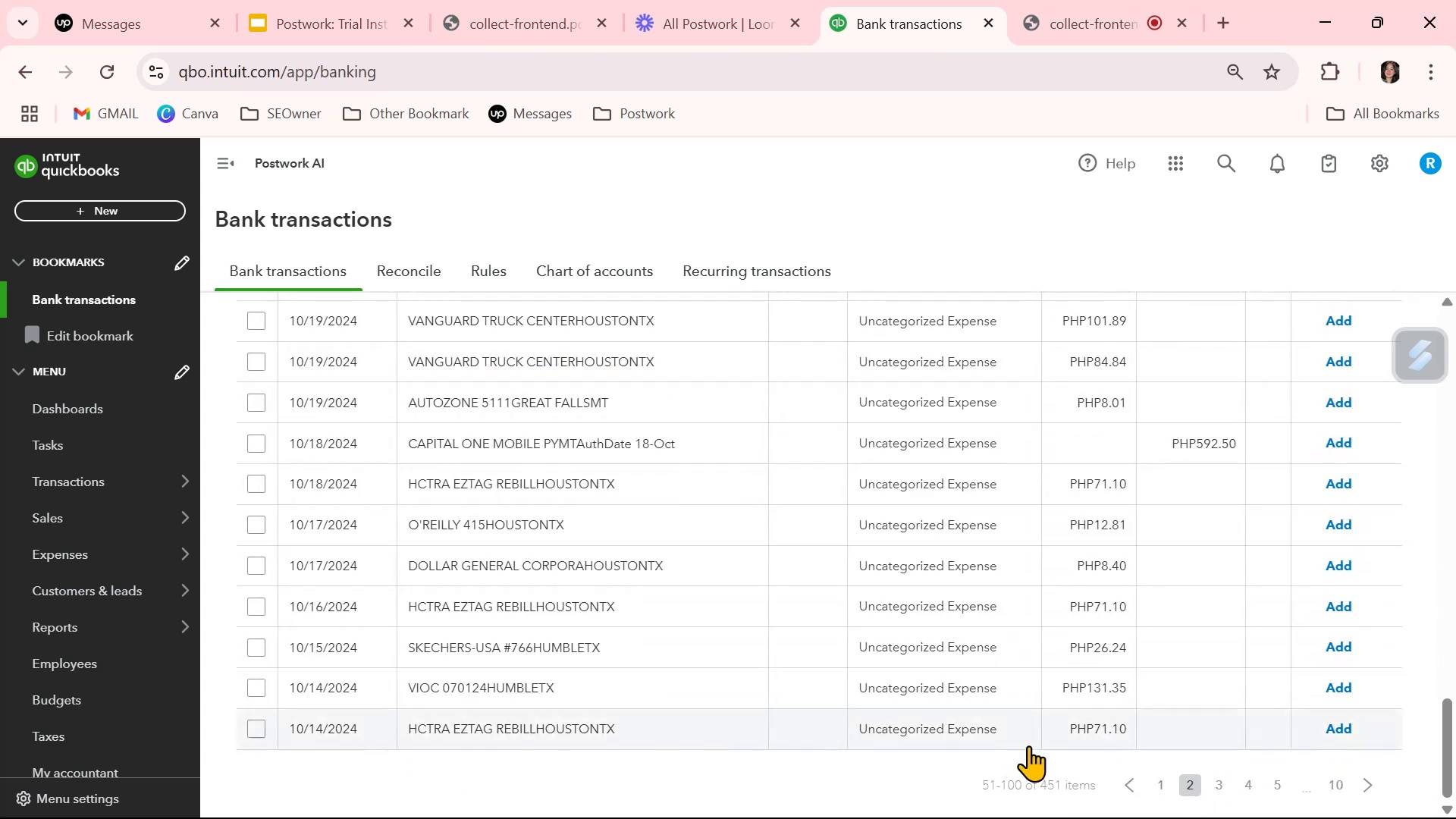 
scroll: coordinate [1237, 781], scroll_direction: down, amount: 1.0
 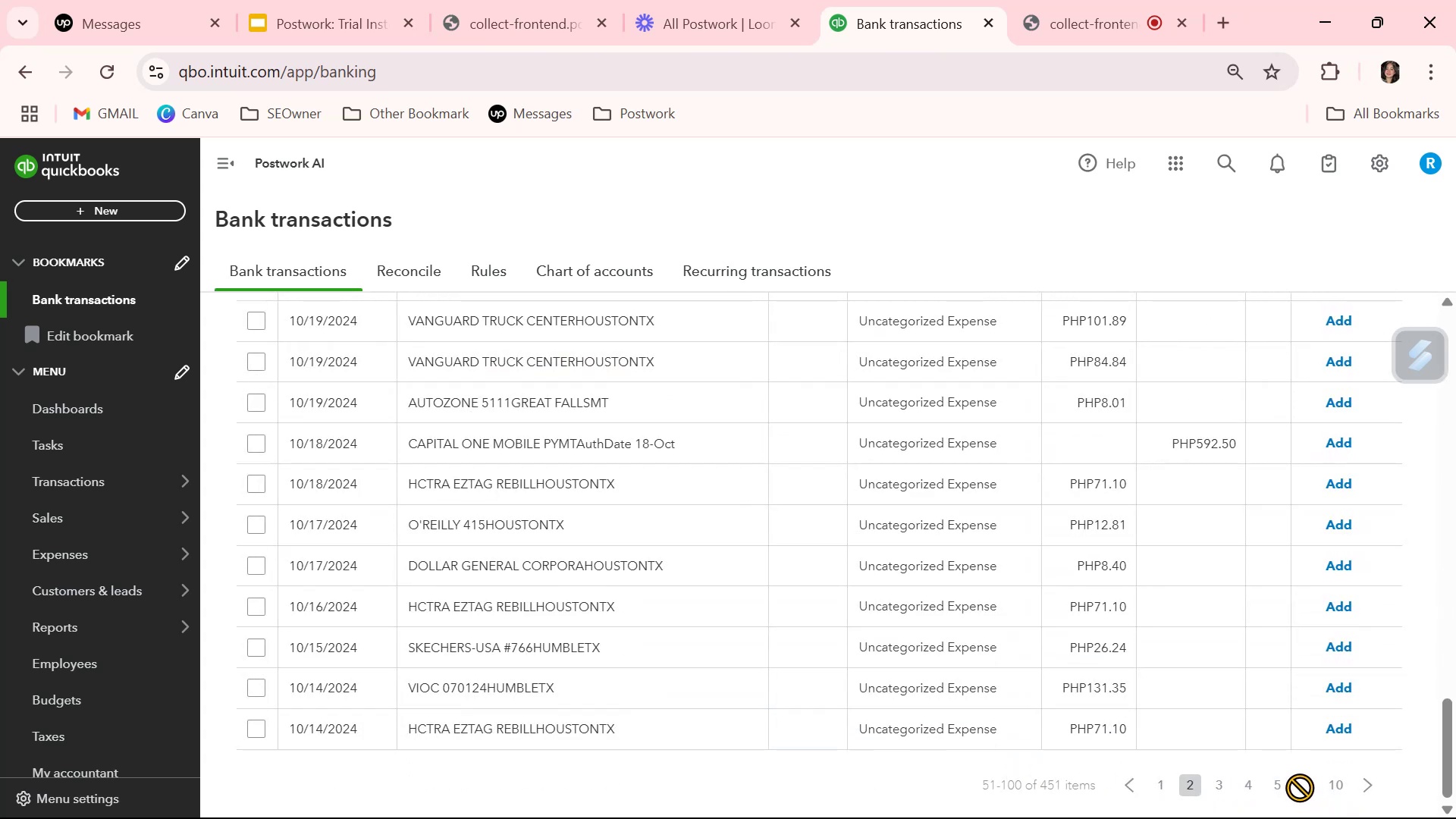 
left_click([1274, 786])
 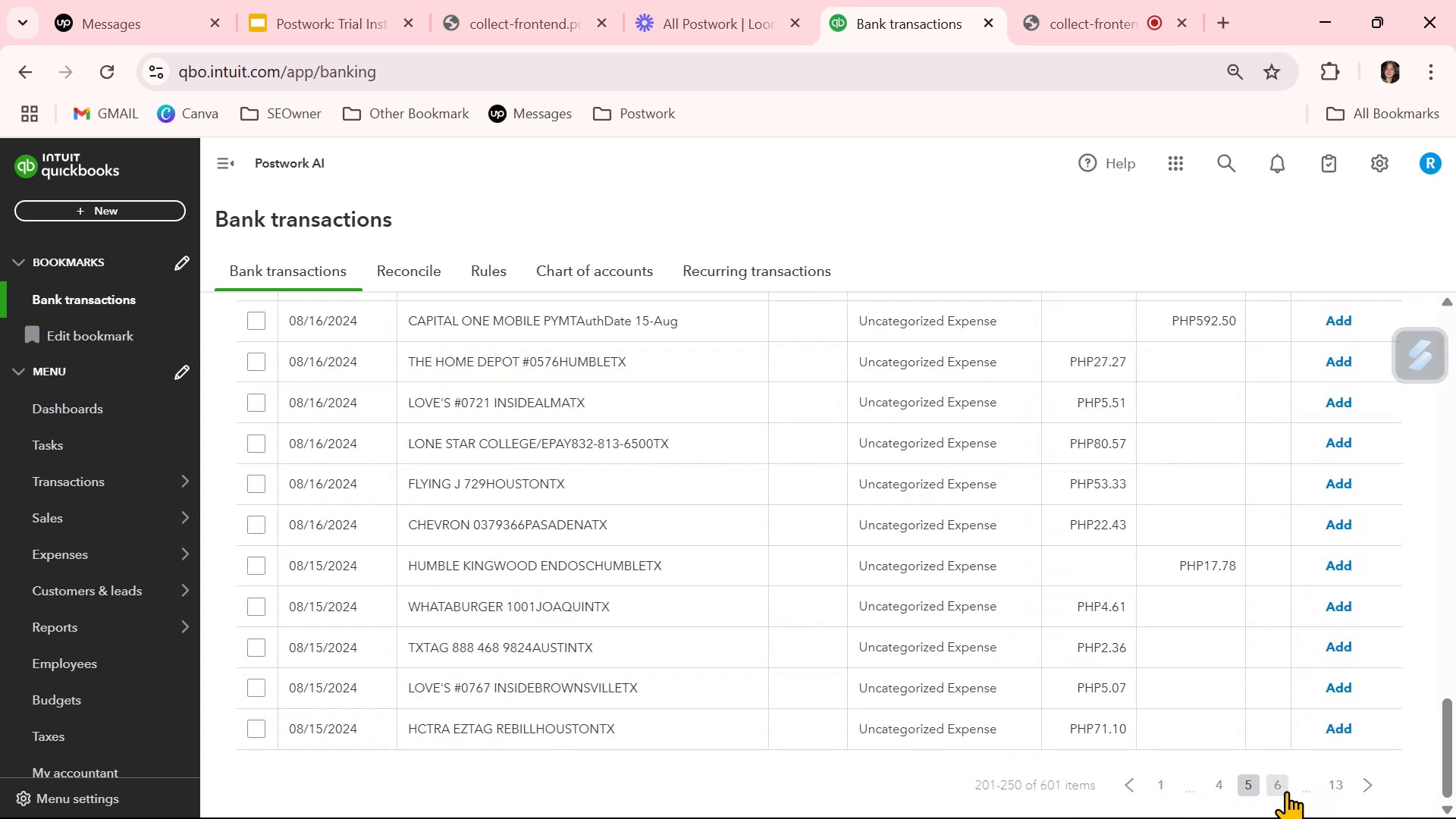 
left_click([1283, 787])
 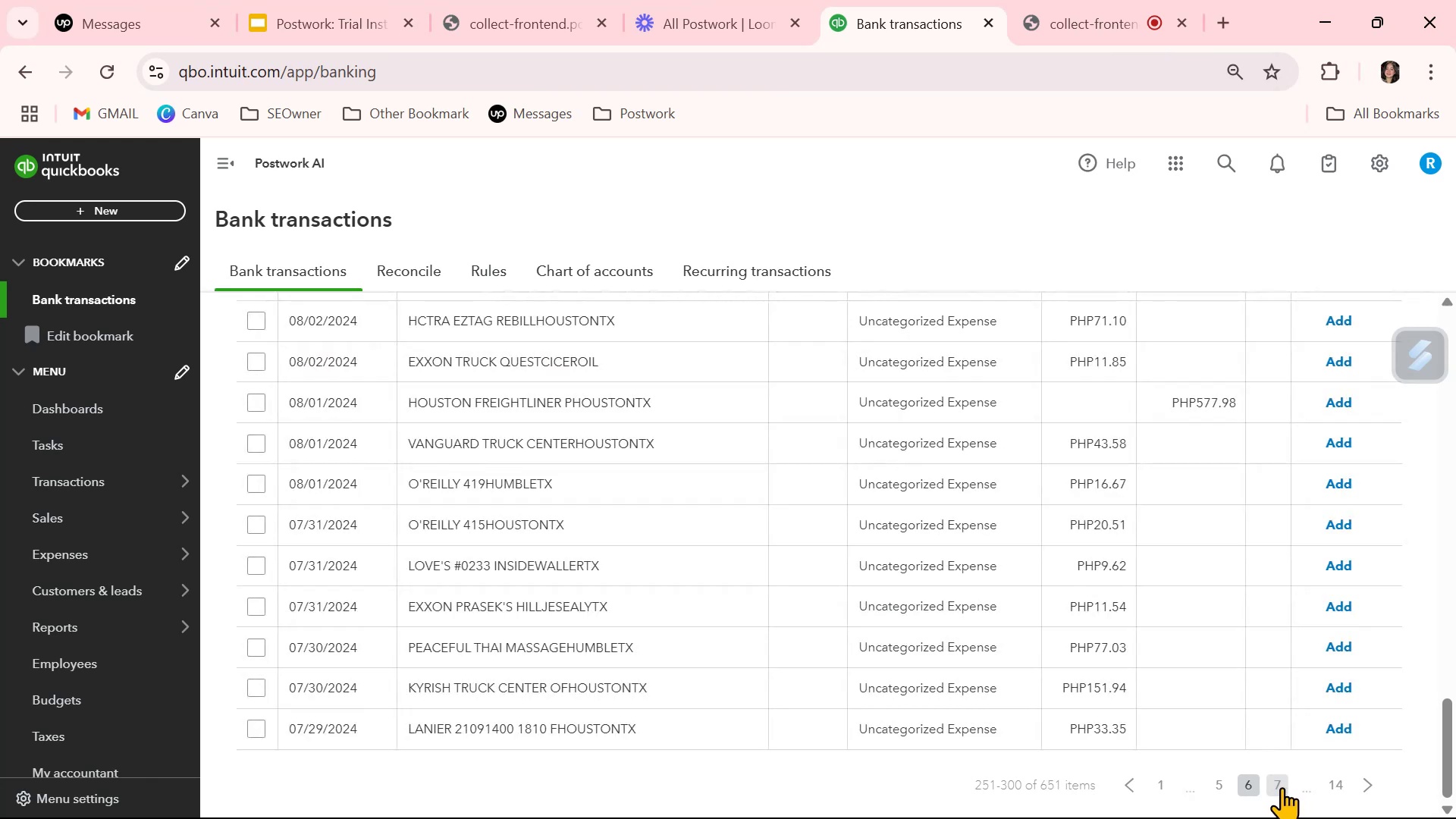 
left_click([1282, 787])
 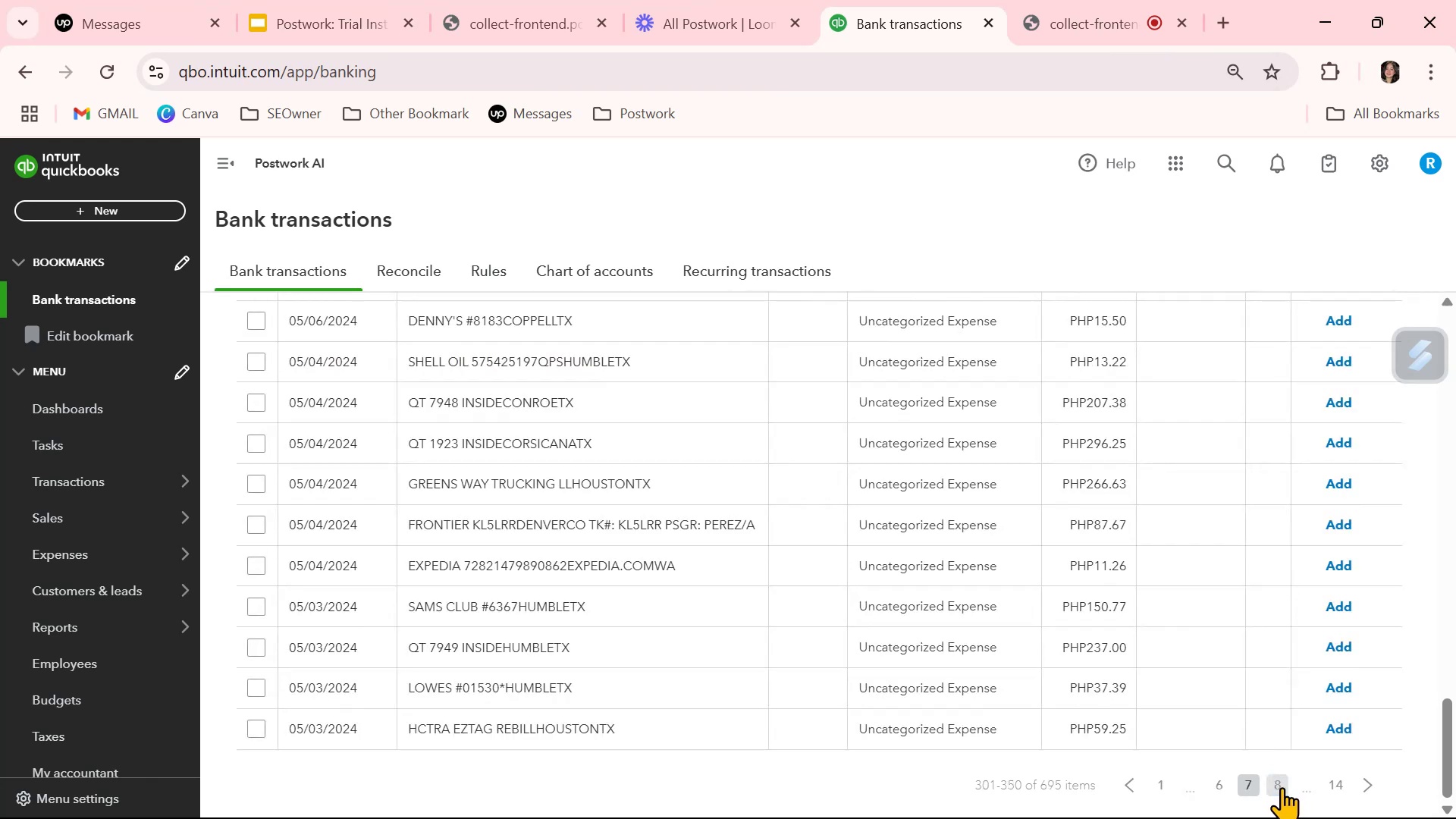 
left_click([1282, 787])
 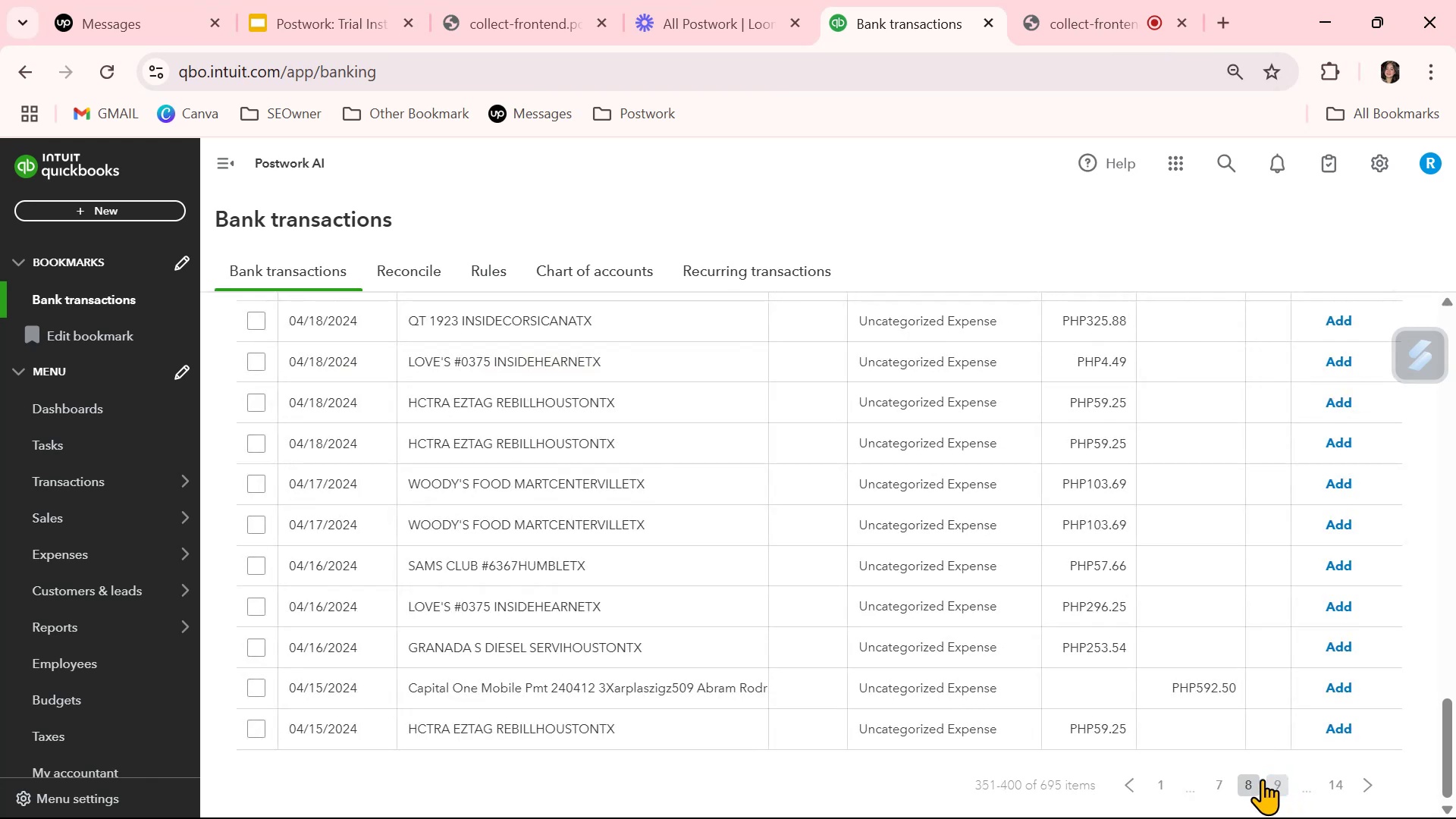 
scroll: coordinate [1053, 679], scroll_direction: up, amount: 13.0
 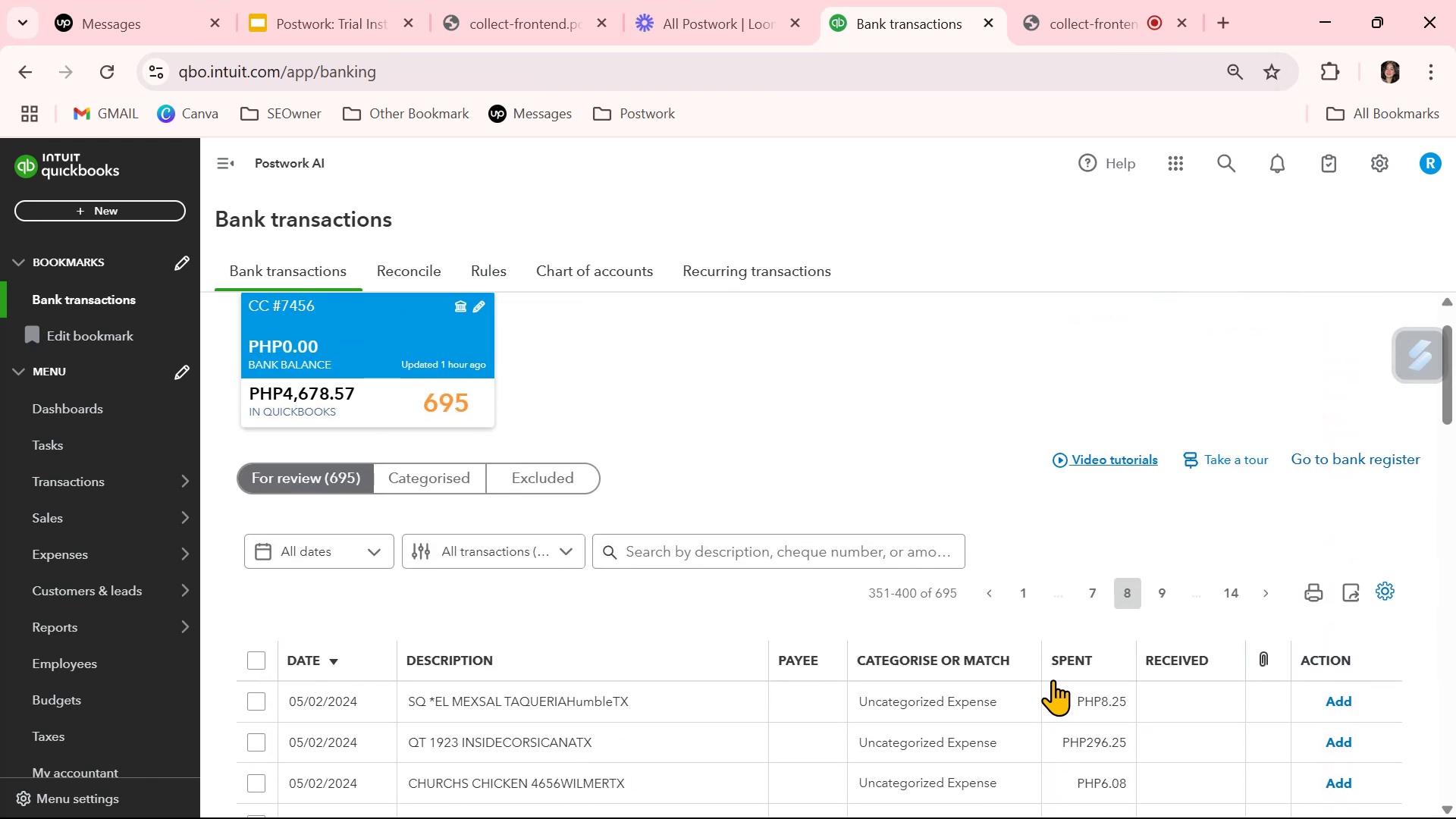 
scroll: coordinate [1053, 679], scroll_direction: down, amount: 15.0
 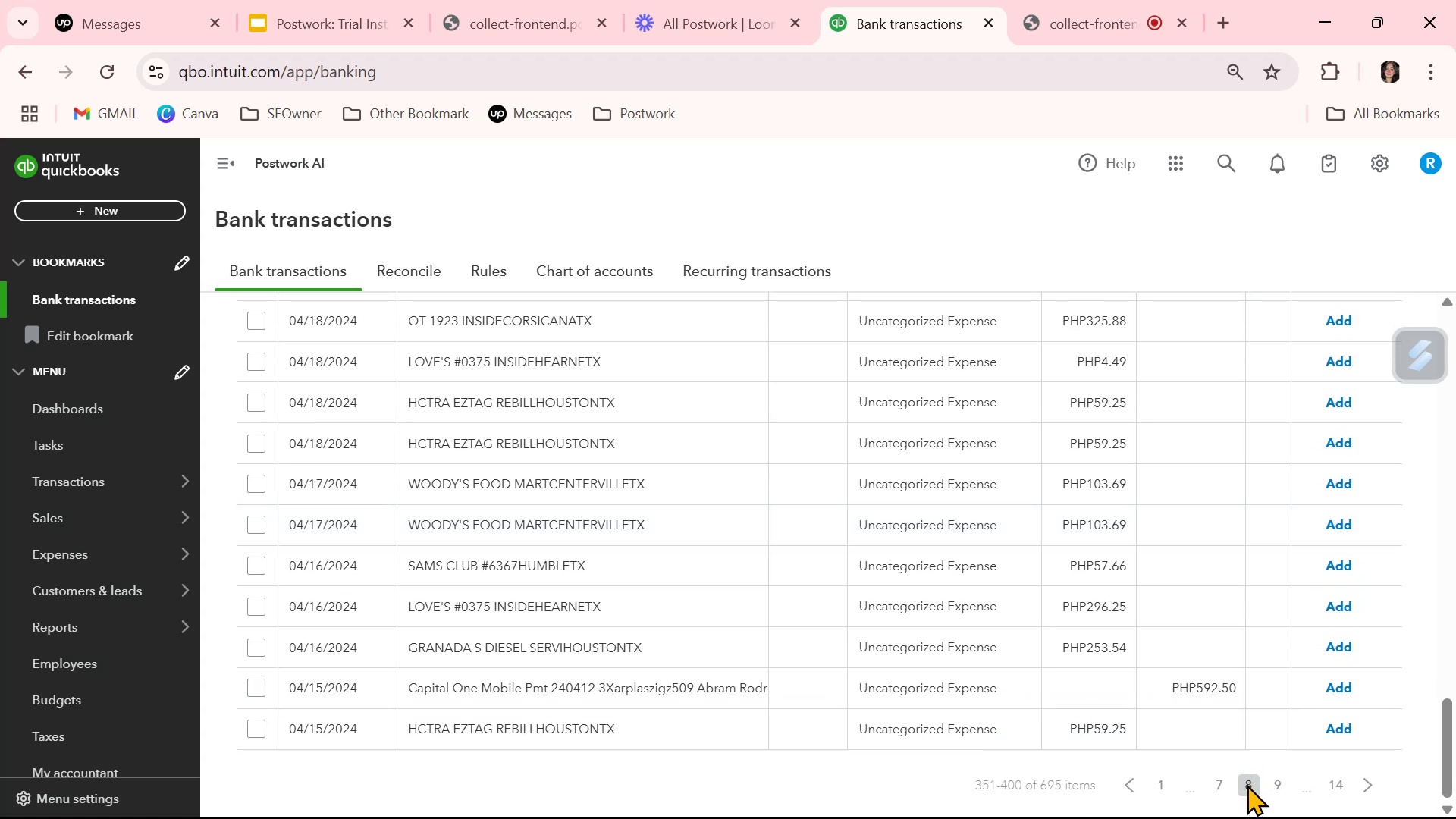 
left_click([1278, 789])
 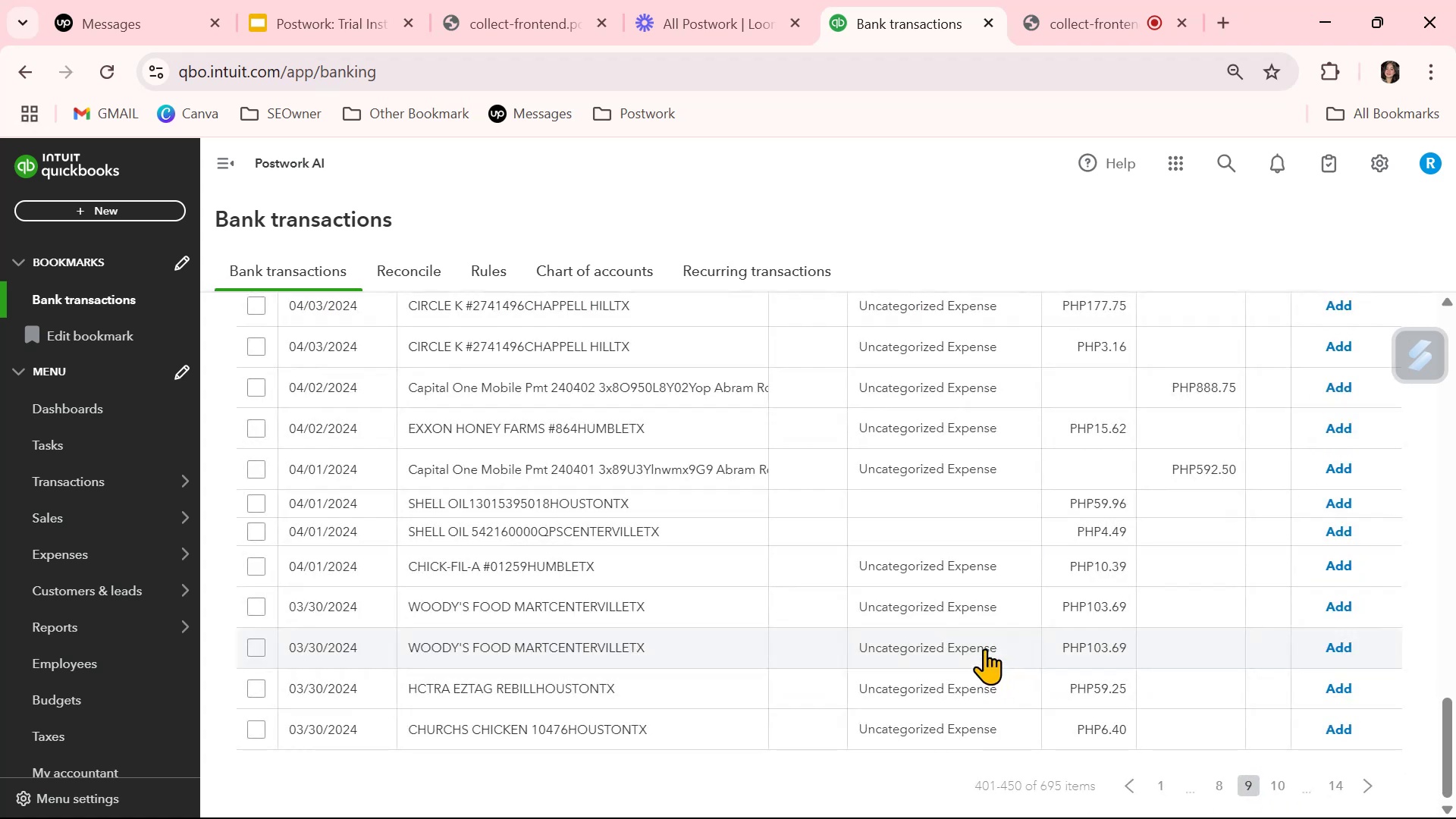 
left_click([952, 503])
 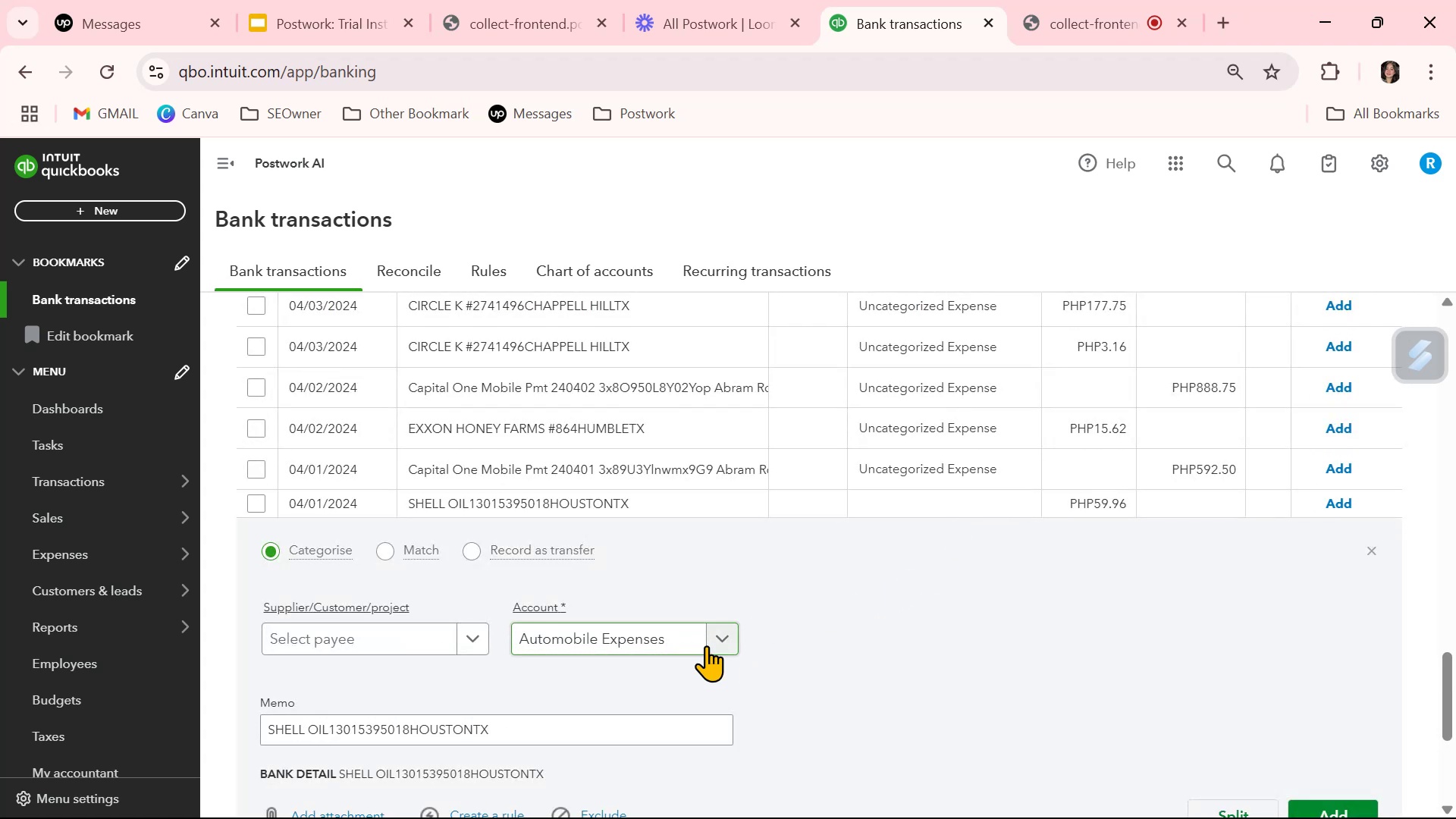 
double_click([918, 644])
 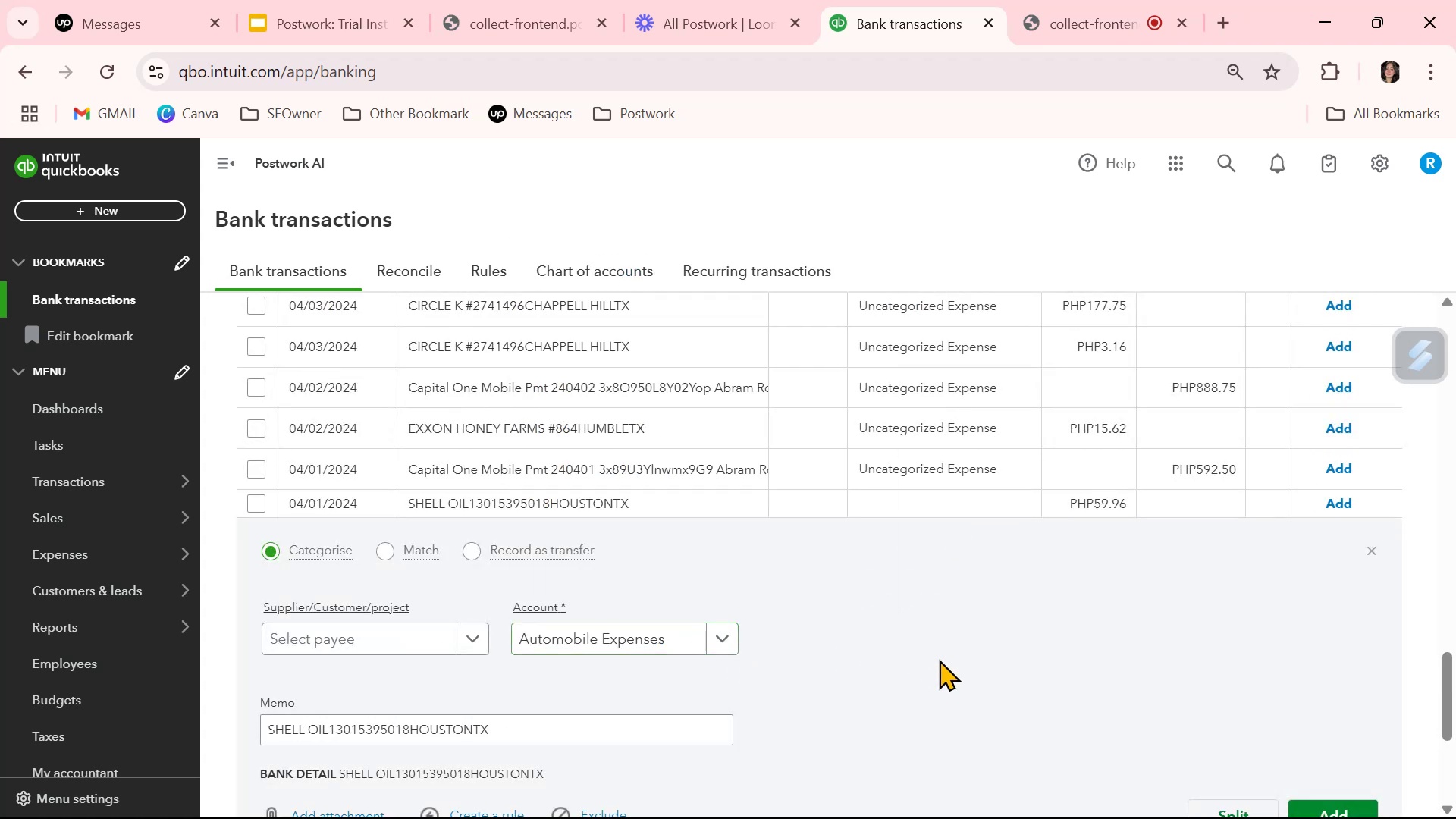 
scroll: coordinate [1072, 711], scroll_direction: down, amount: 1.0
 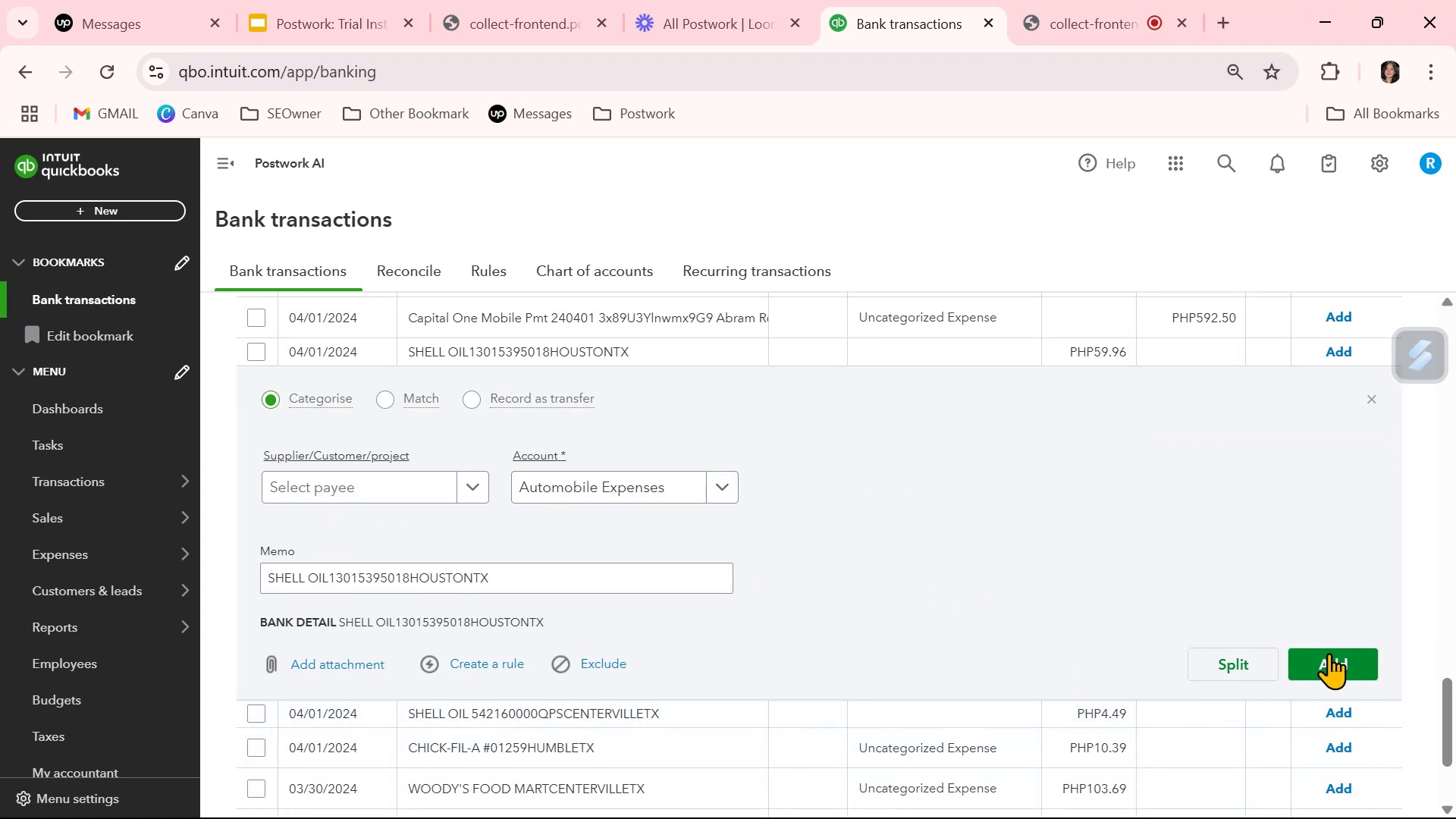 
left_click([1329, 667])
 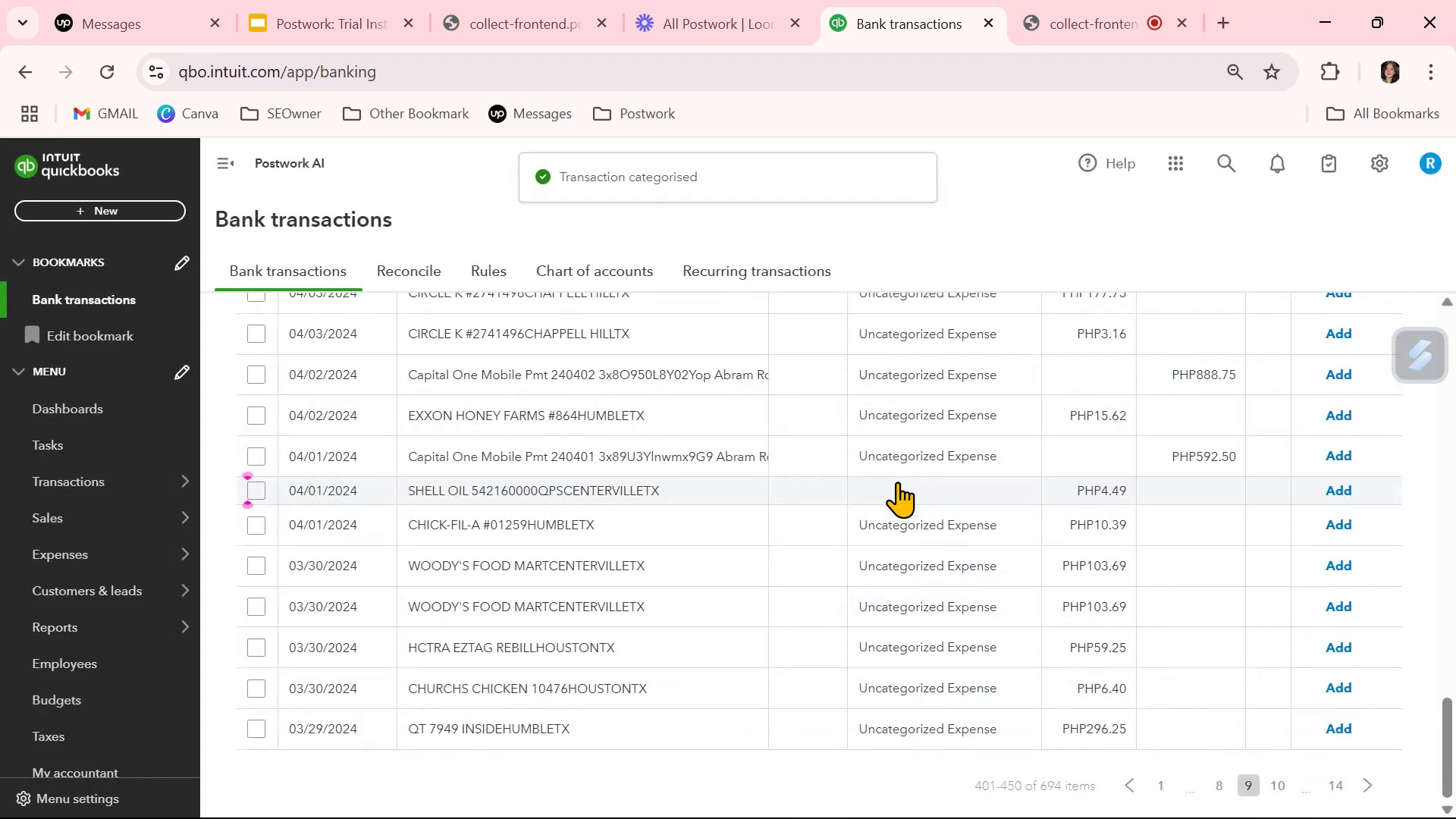 
left_click([905, 494])
 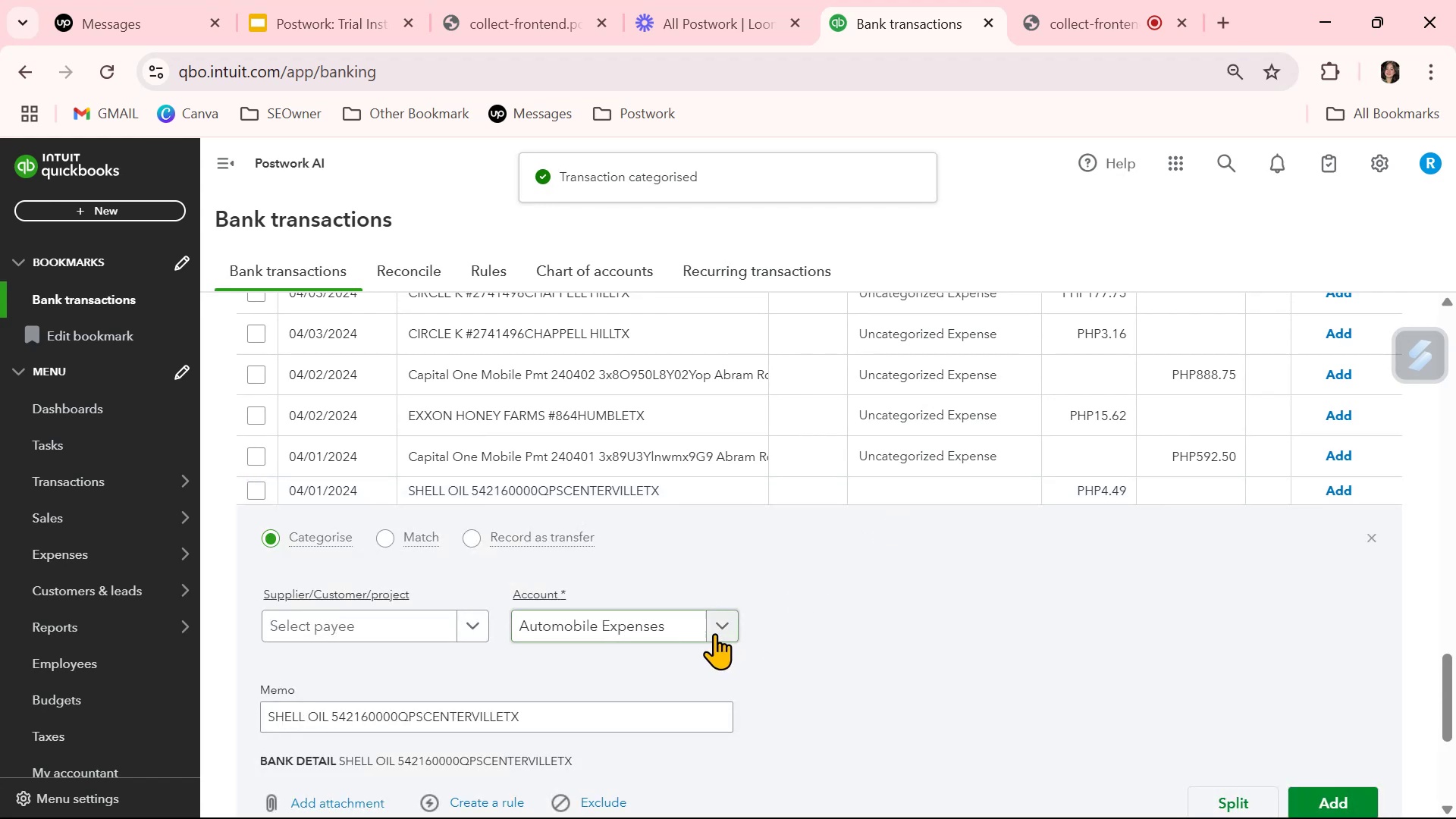 
left_click([924, 669])
 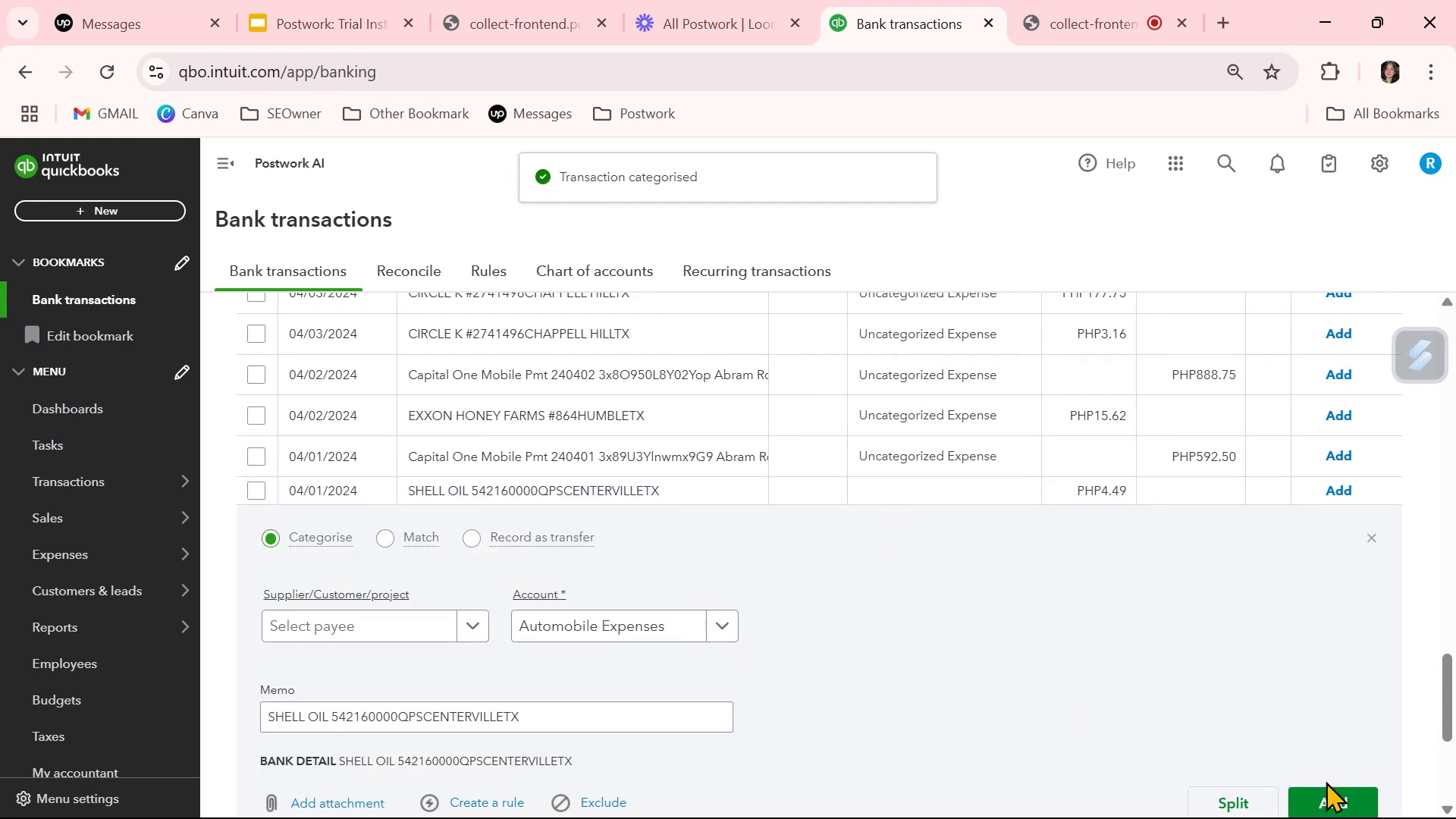 
left_click([1341, 800])
 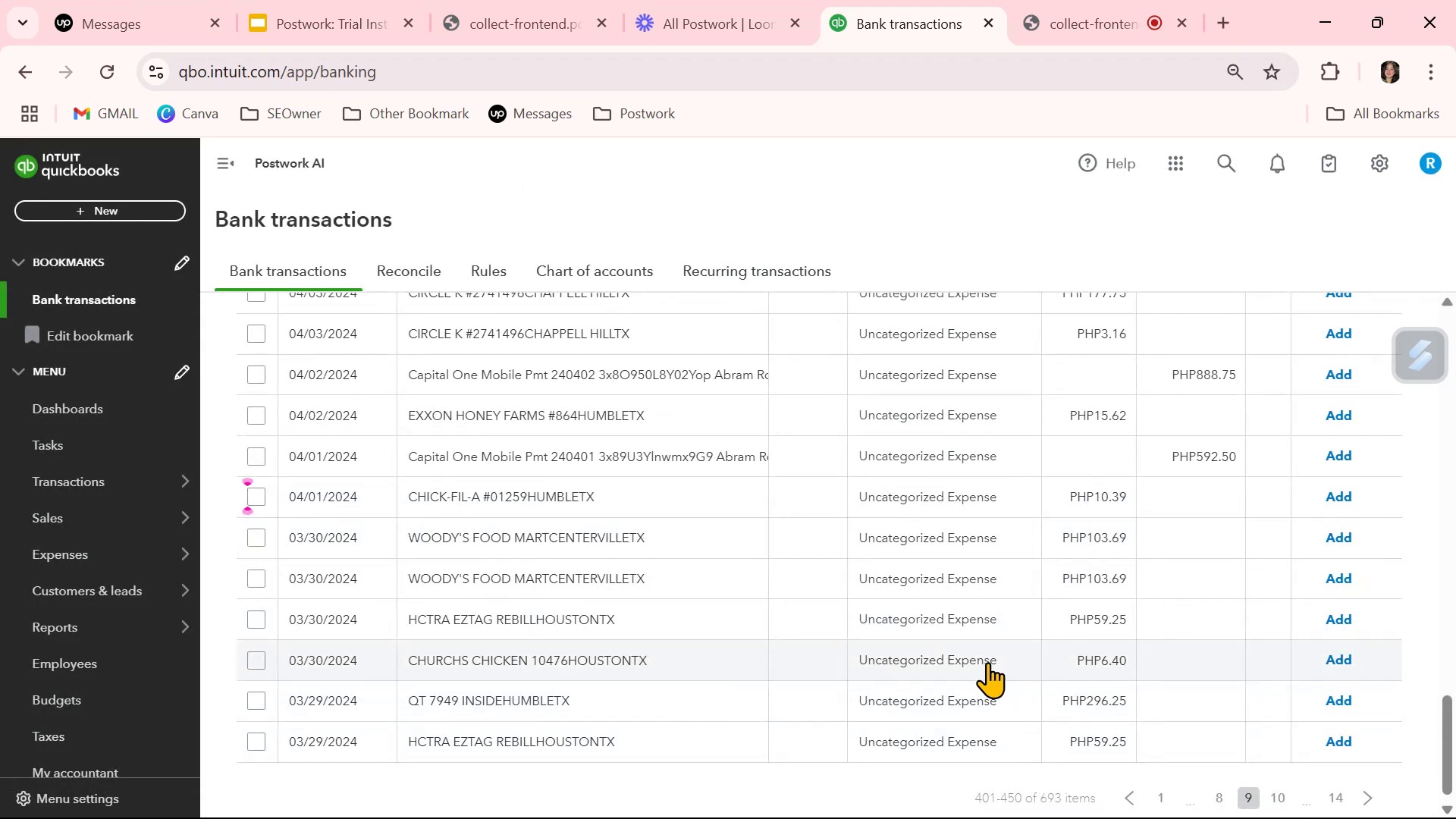 
scroll: coordinate [987, 662], scroll_direction: down, amount: 3.0
 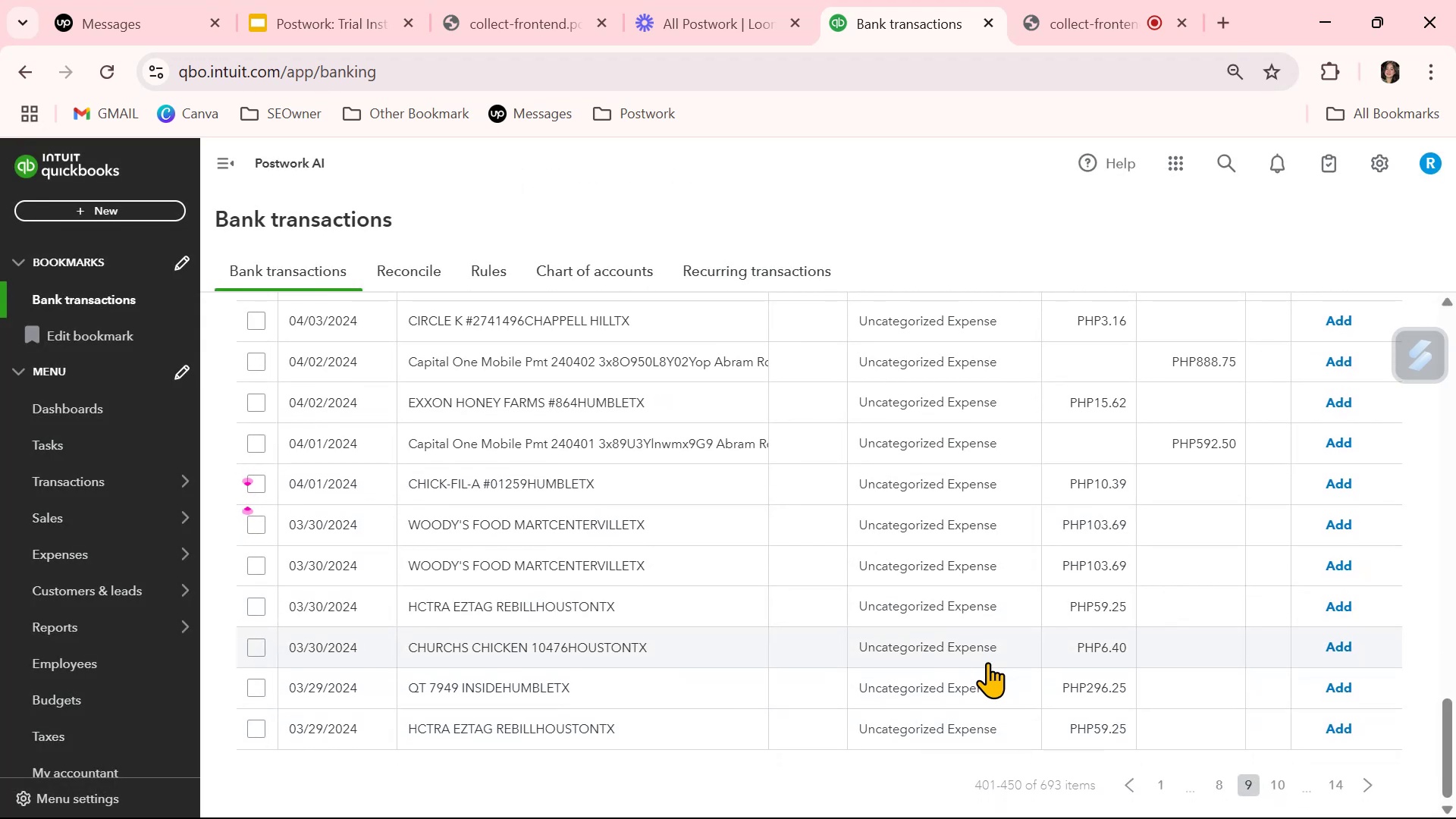 
scroll: coordinate [987, 662], scroll_direction: up, amount: 2.0
 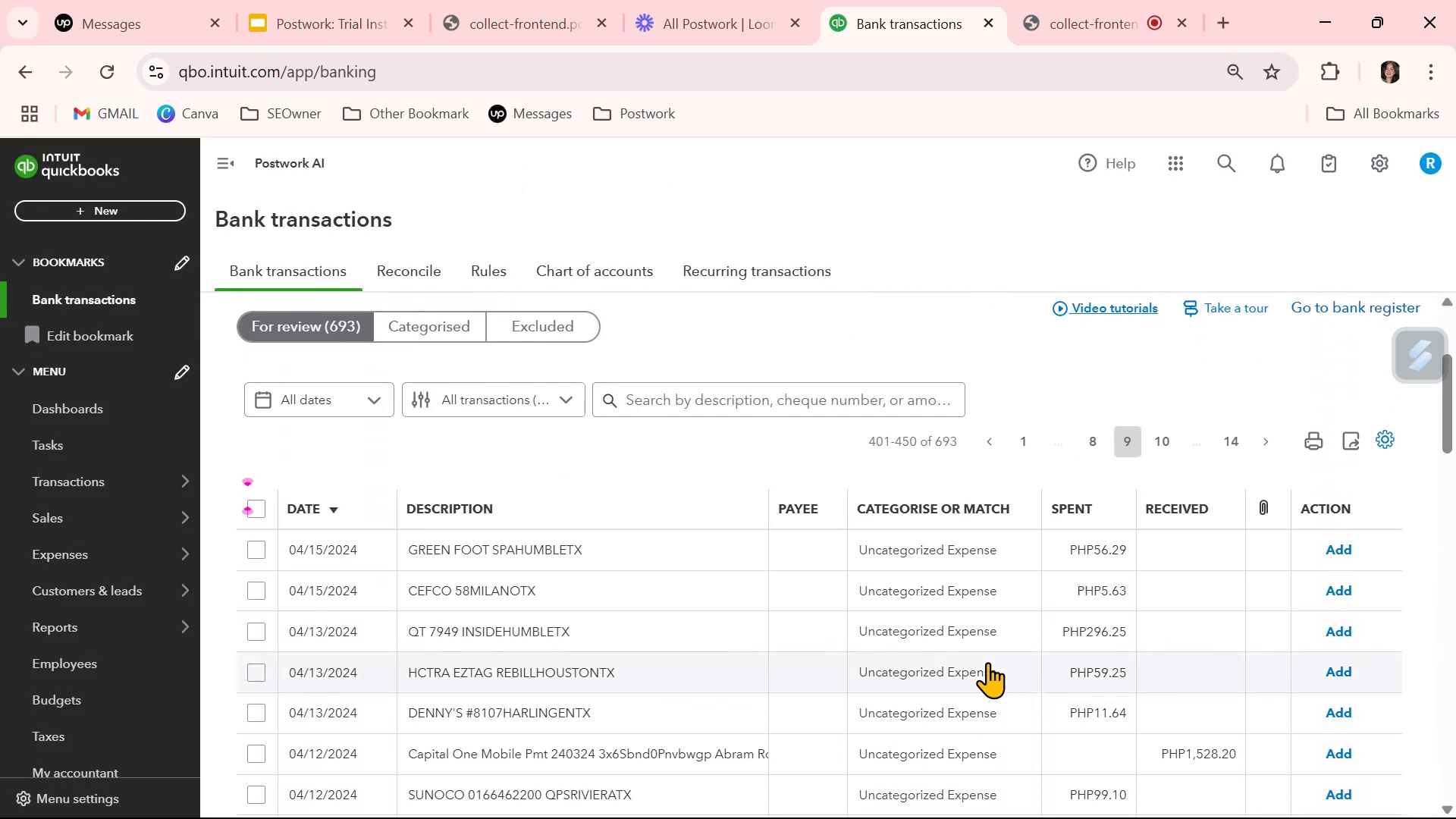 
scroll: coordinate [987, 662], scroll_direction: down, amount: 2.0
 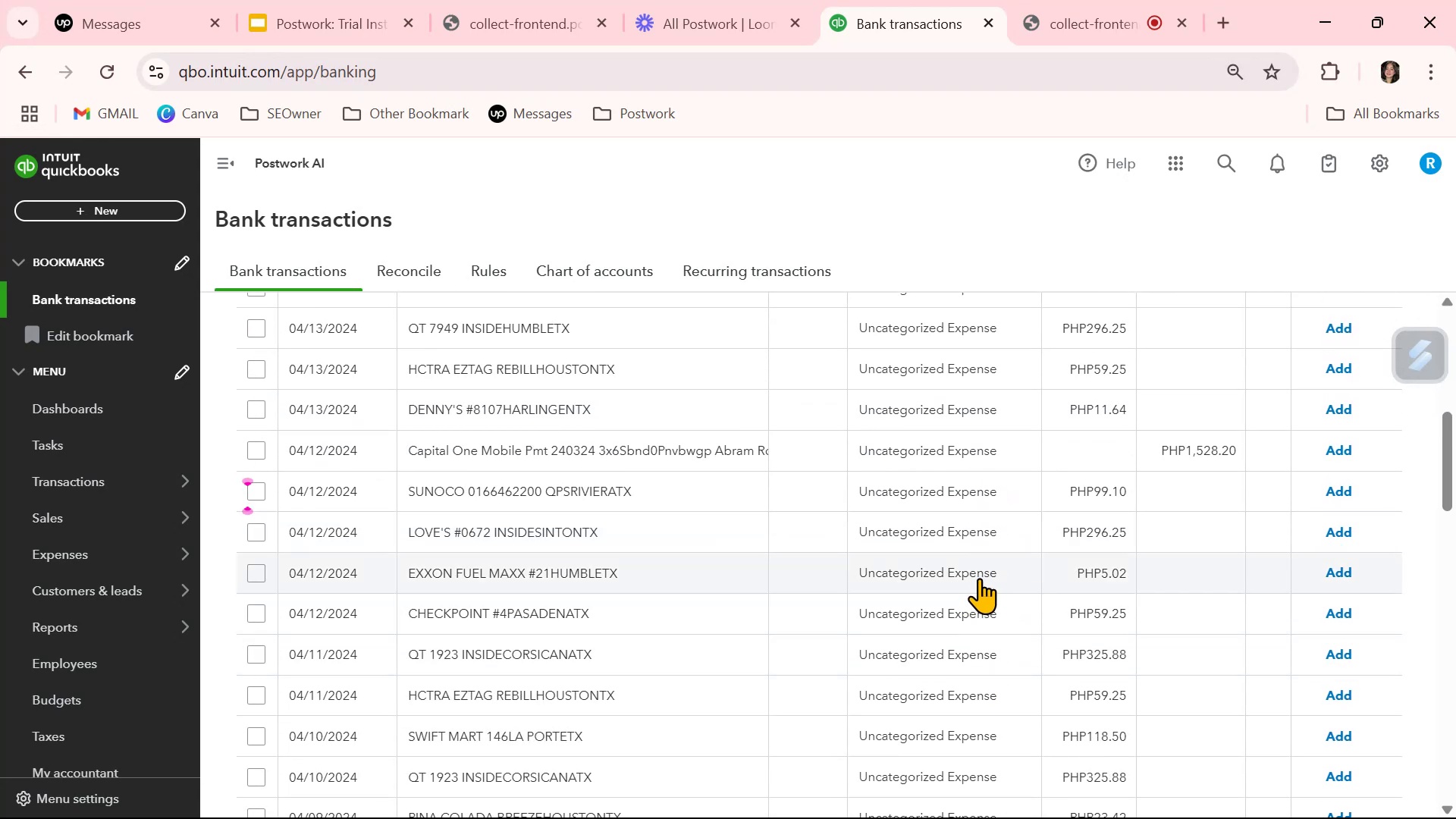 
left_click([980, 569])
 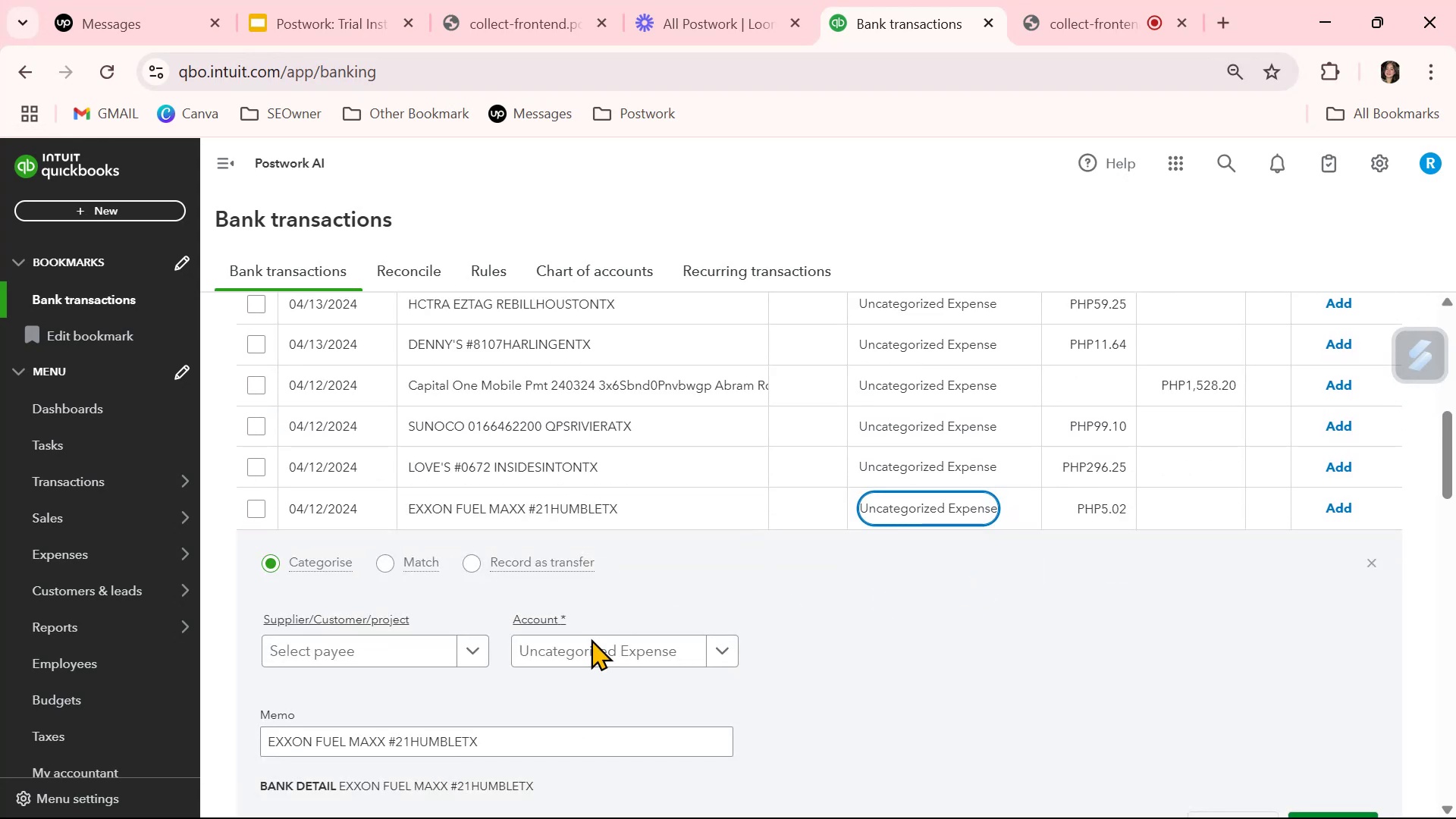 
left_click([590, 647])
 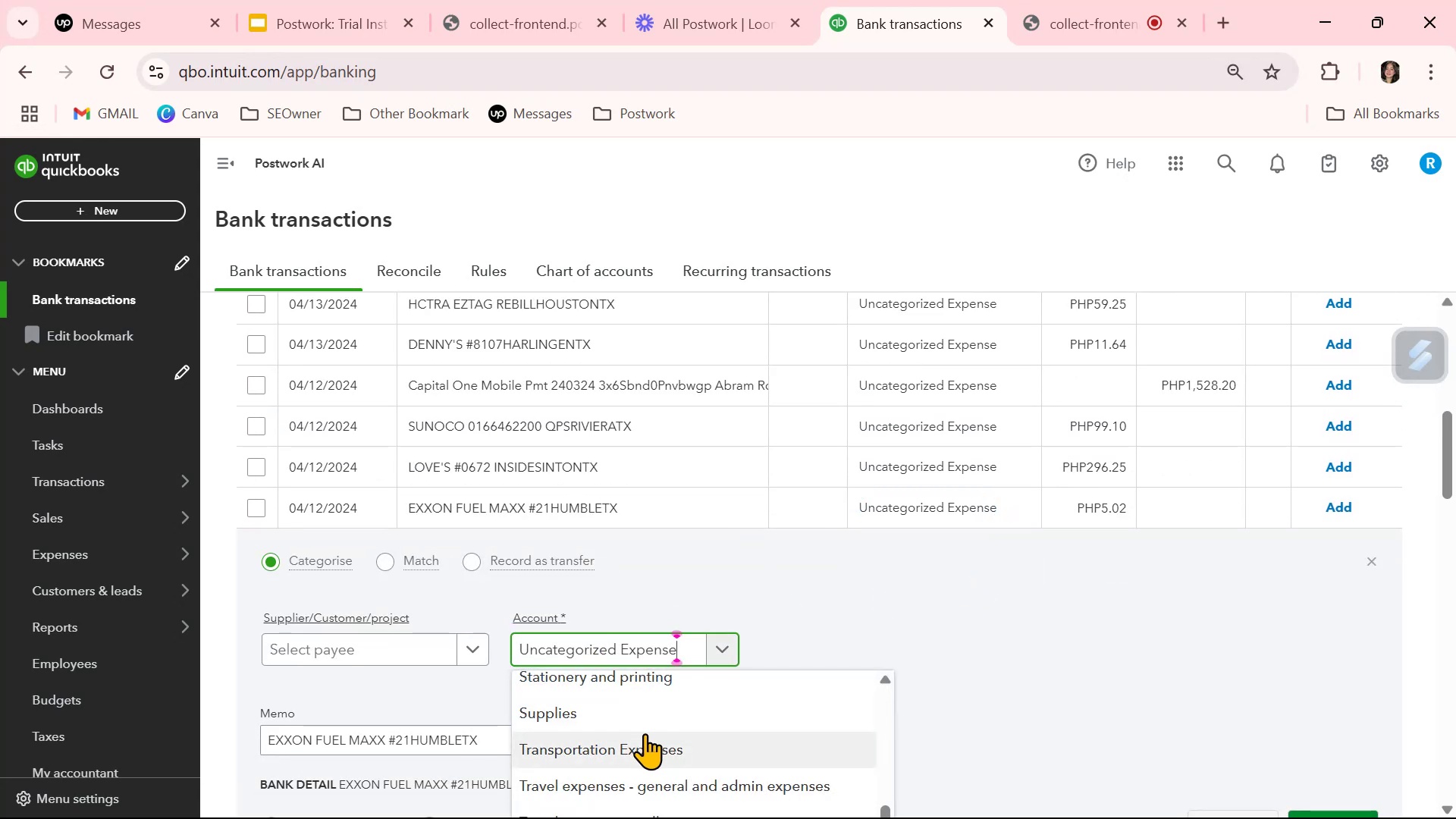 
type(au)
 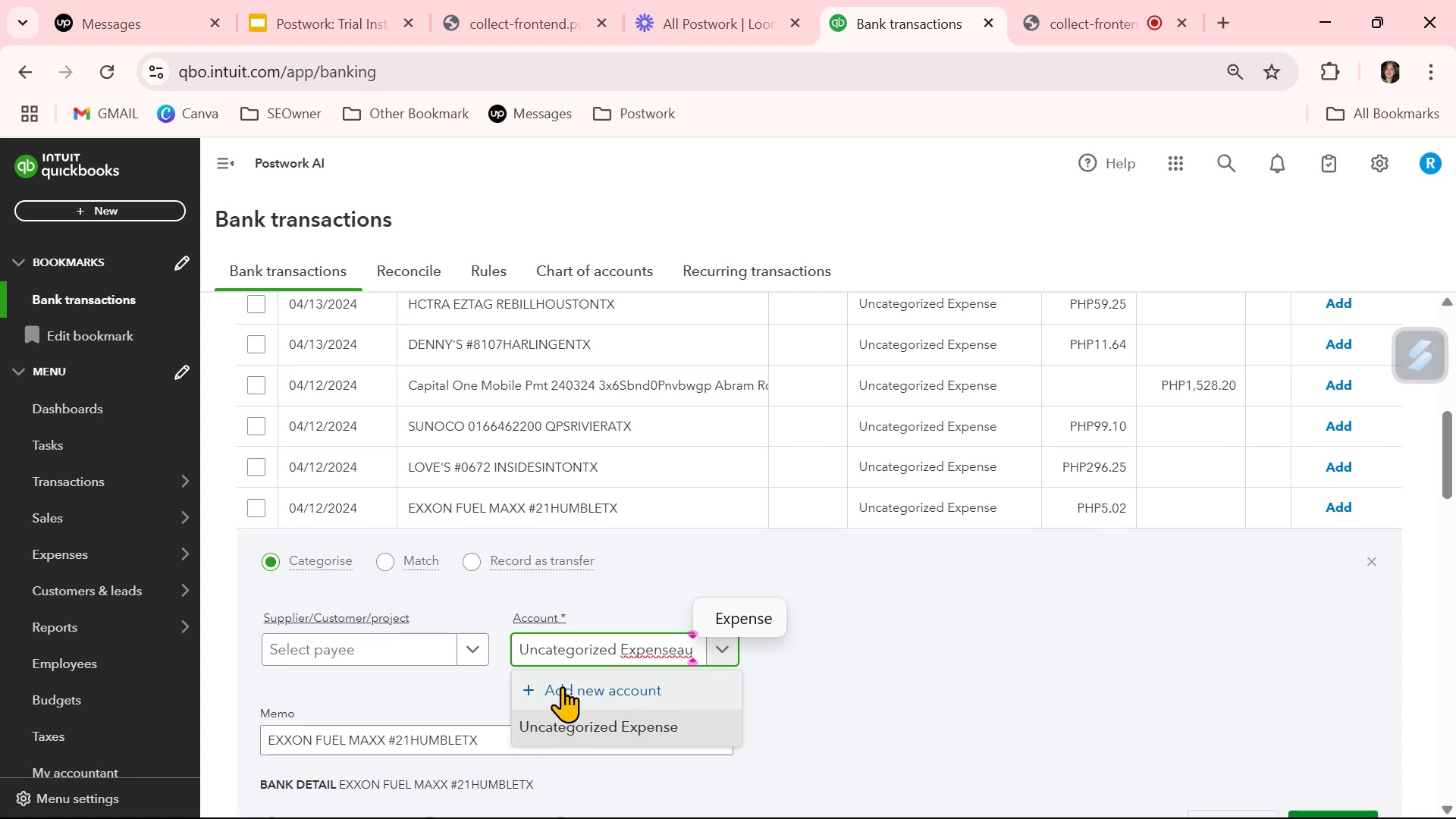 
double_click([570, 649])
 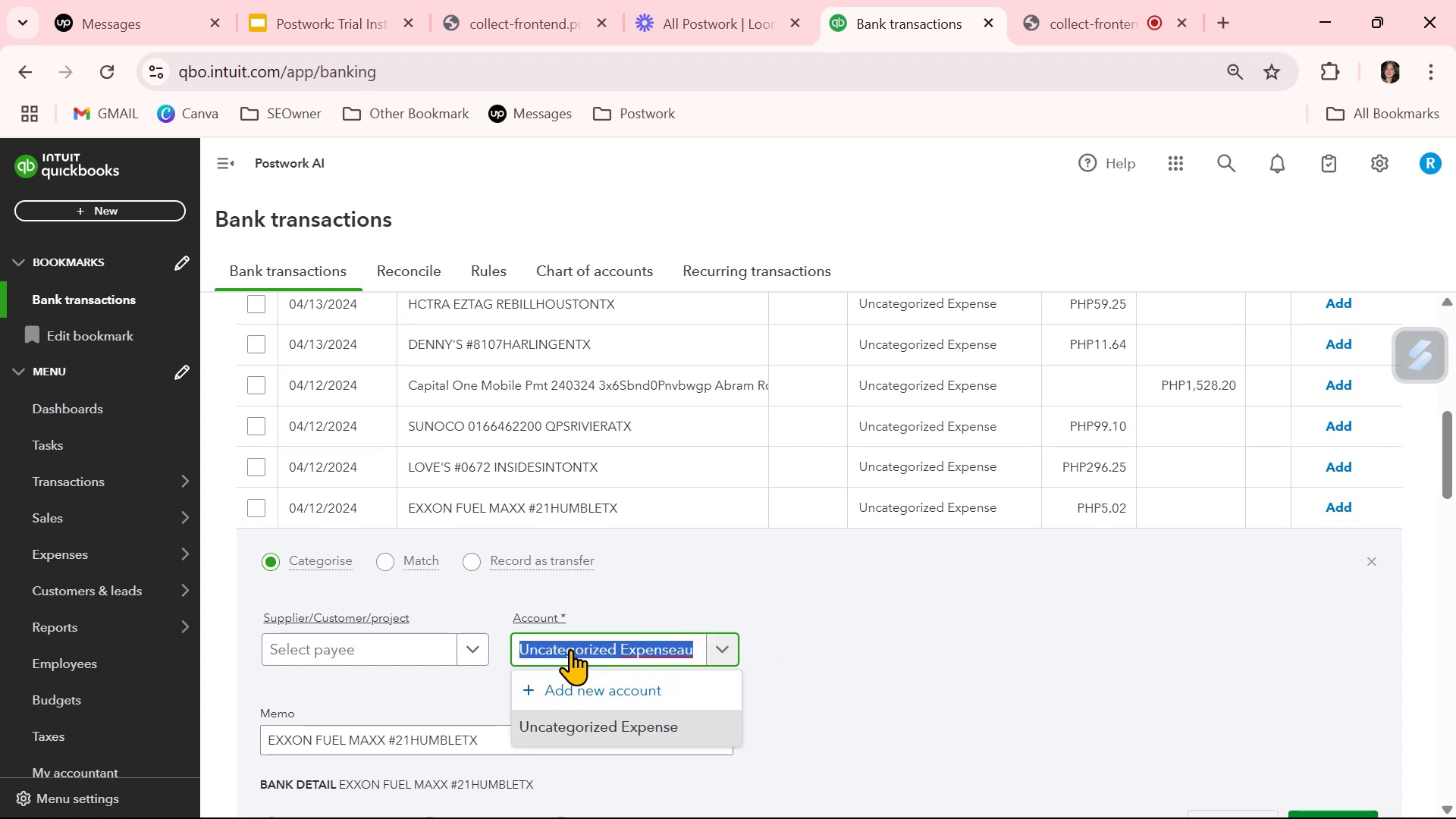 
type(au)
 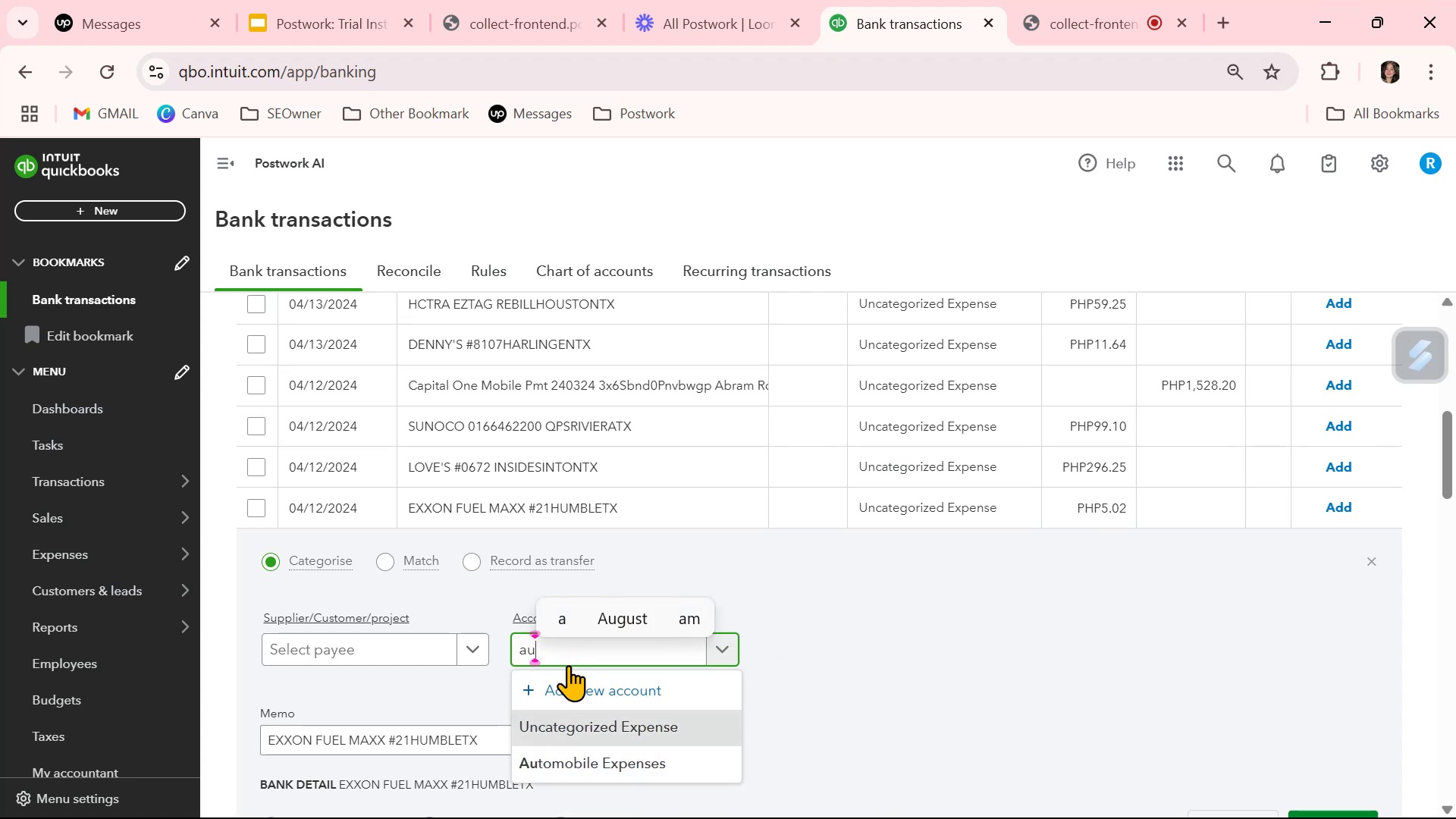 
left_click([549, 762])
 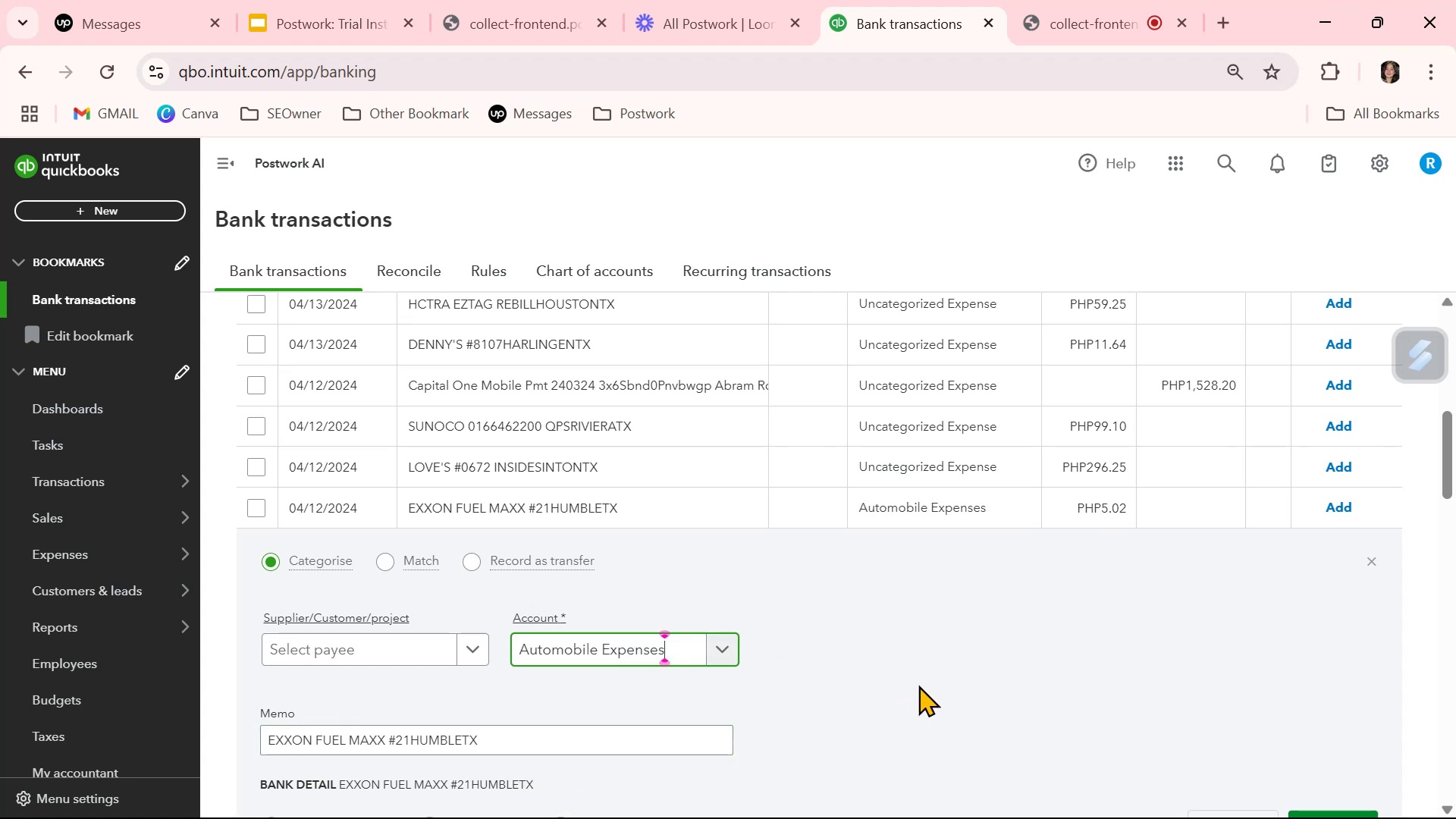 
left_click([923, 684])
 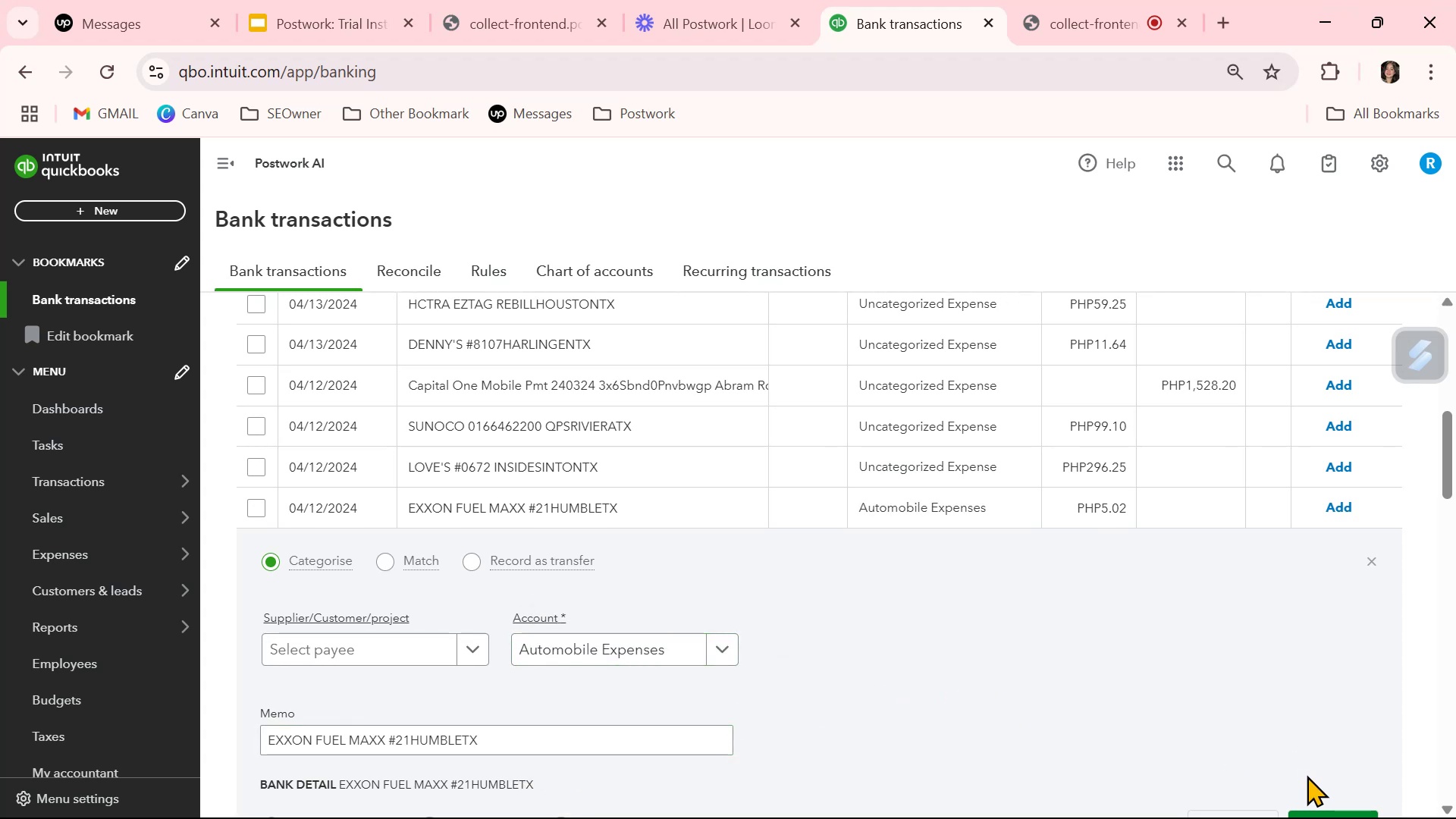 
scroll: coordinate [1312, 783], scroll_direction: down, amount: 1.0
 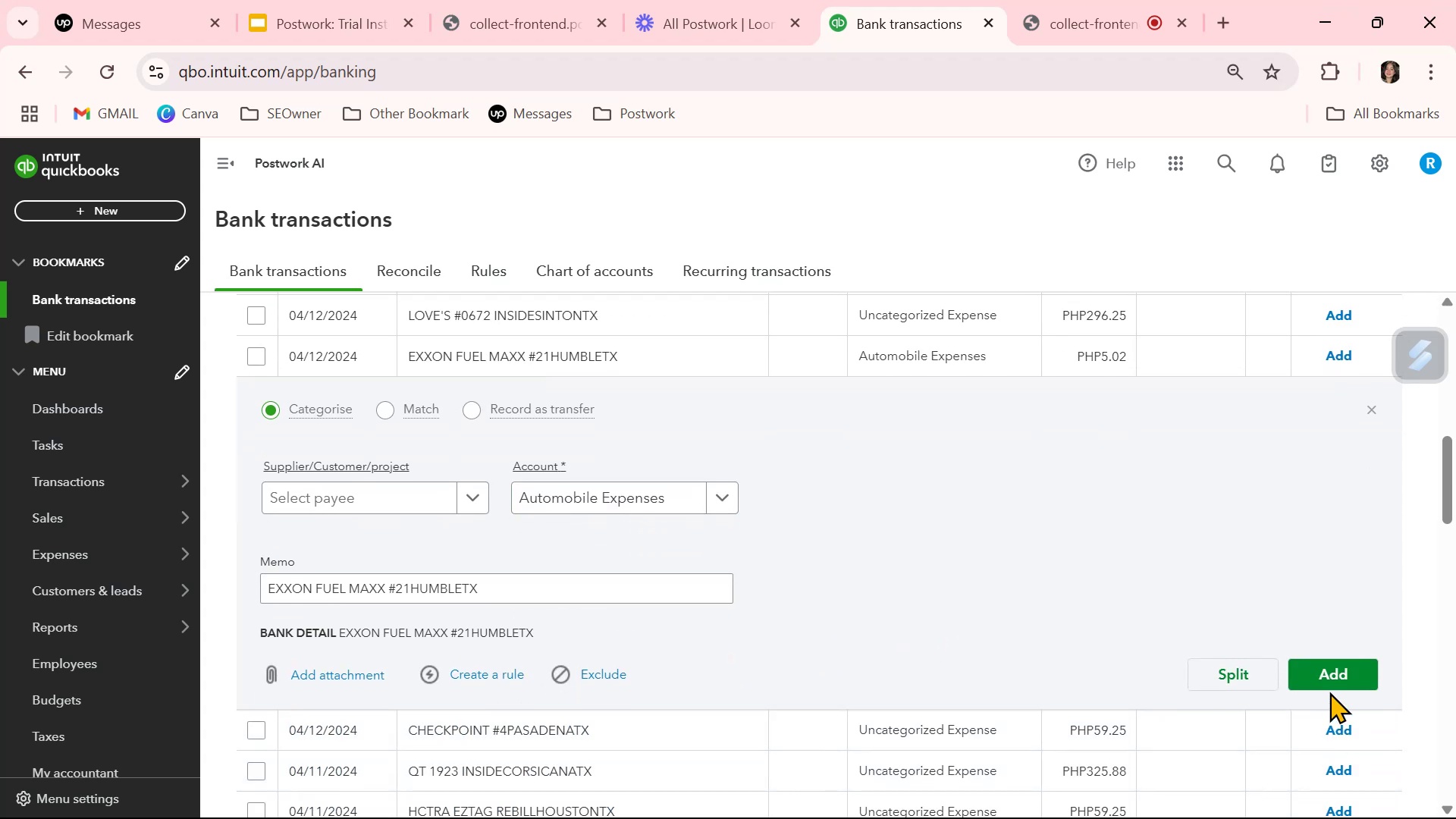 
left_click([1332, 670])
 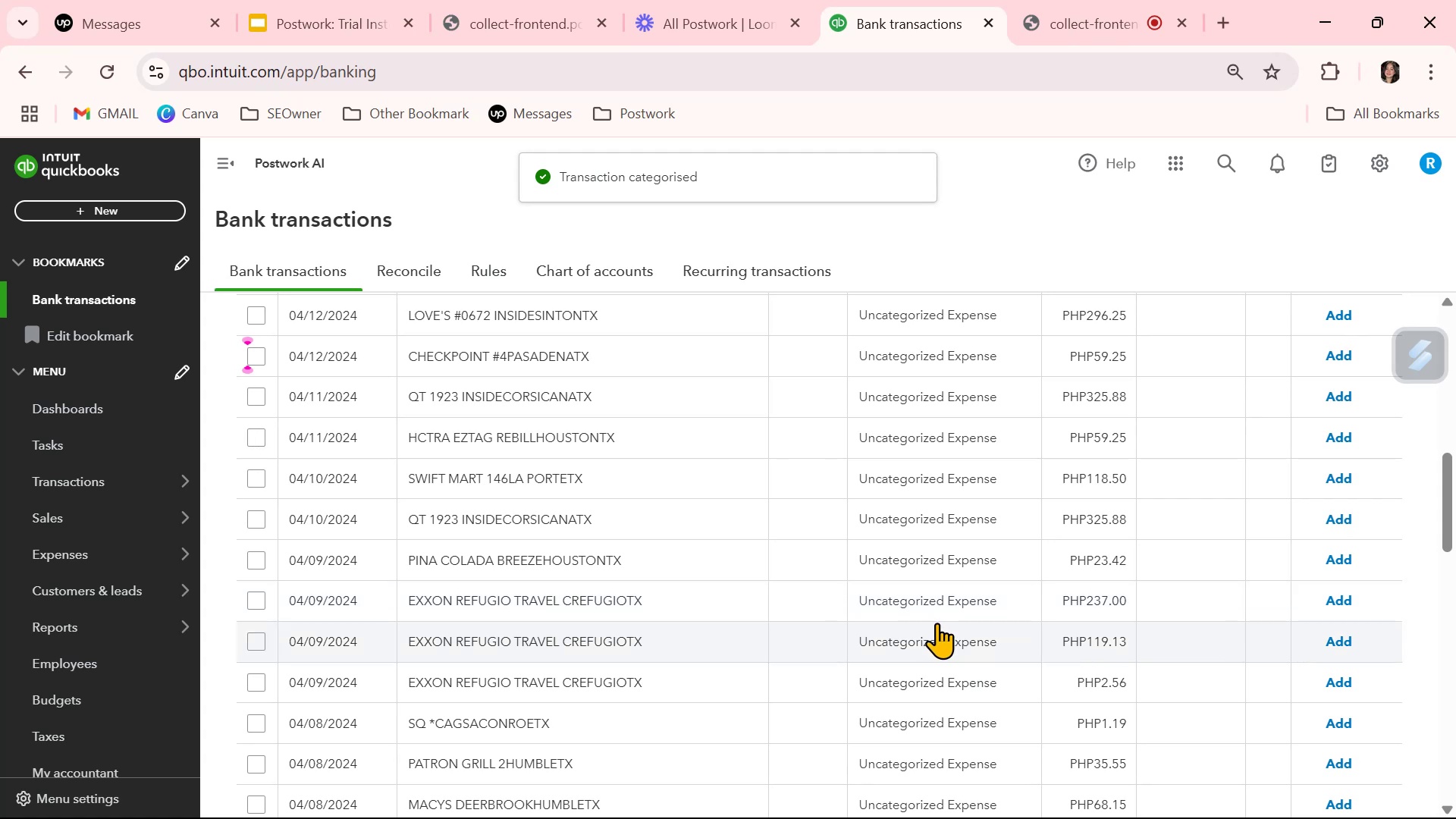 
wait(6.75)
 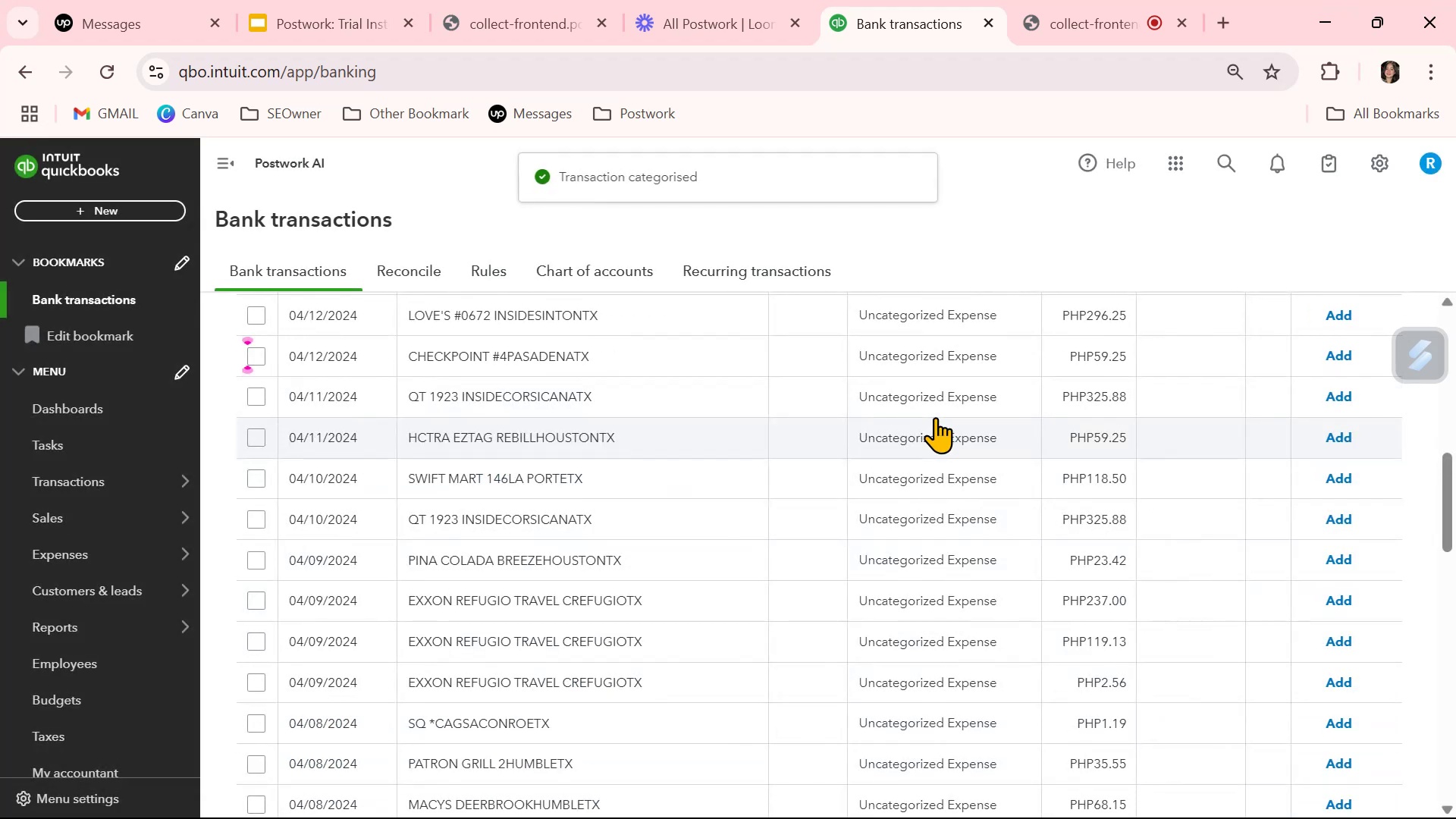 
scroll: coordinate [931, 626], scroll_direction: down, amount: 5.0
 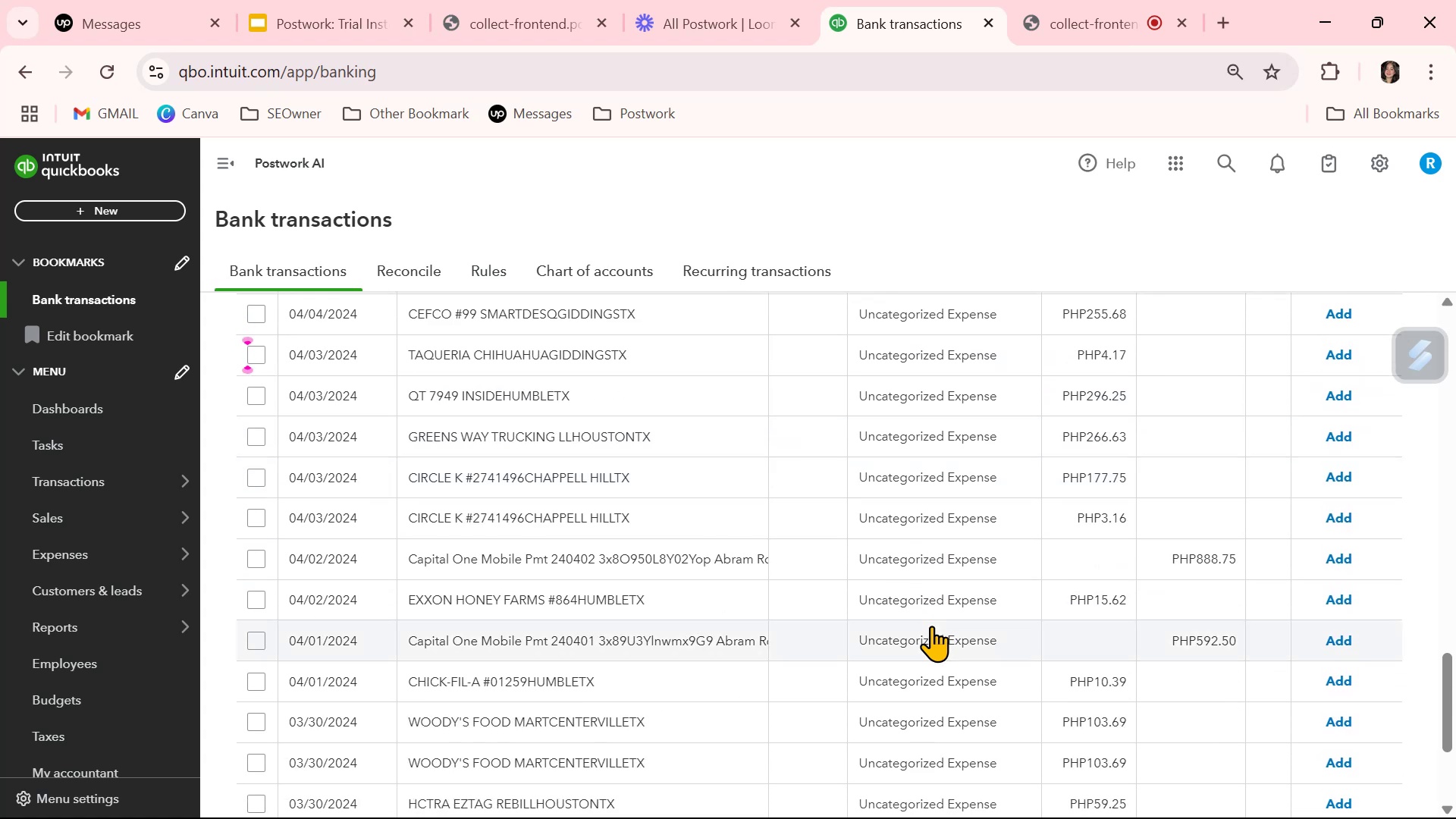 
scroll: coordinate [931, 626], scroll_direction: down, amount: 3.0
 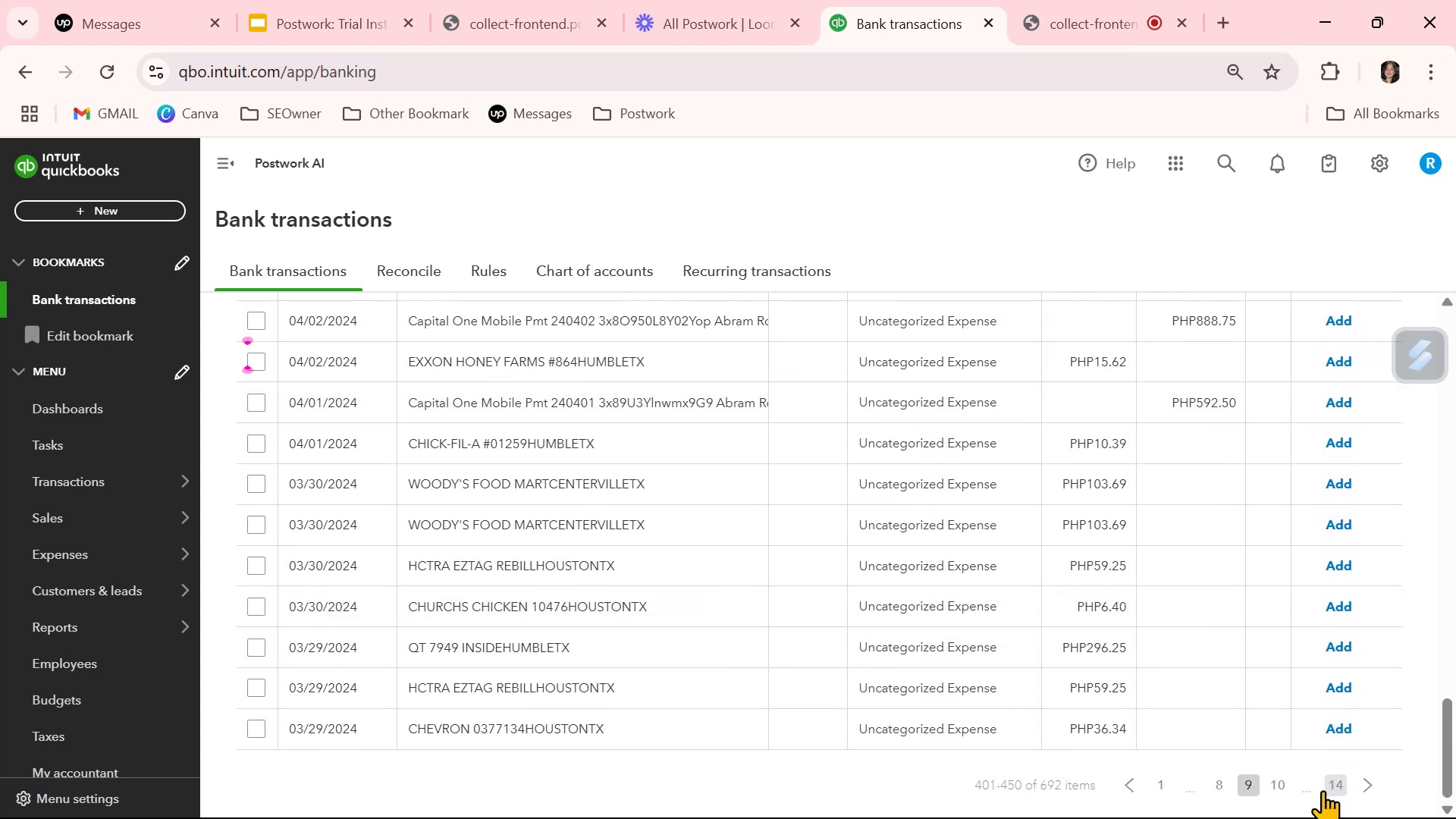 
left_click([1291, 783])
 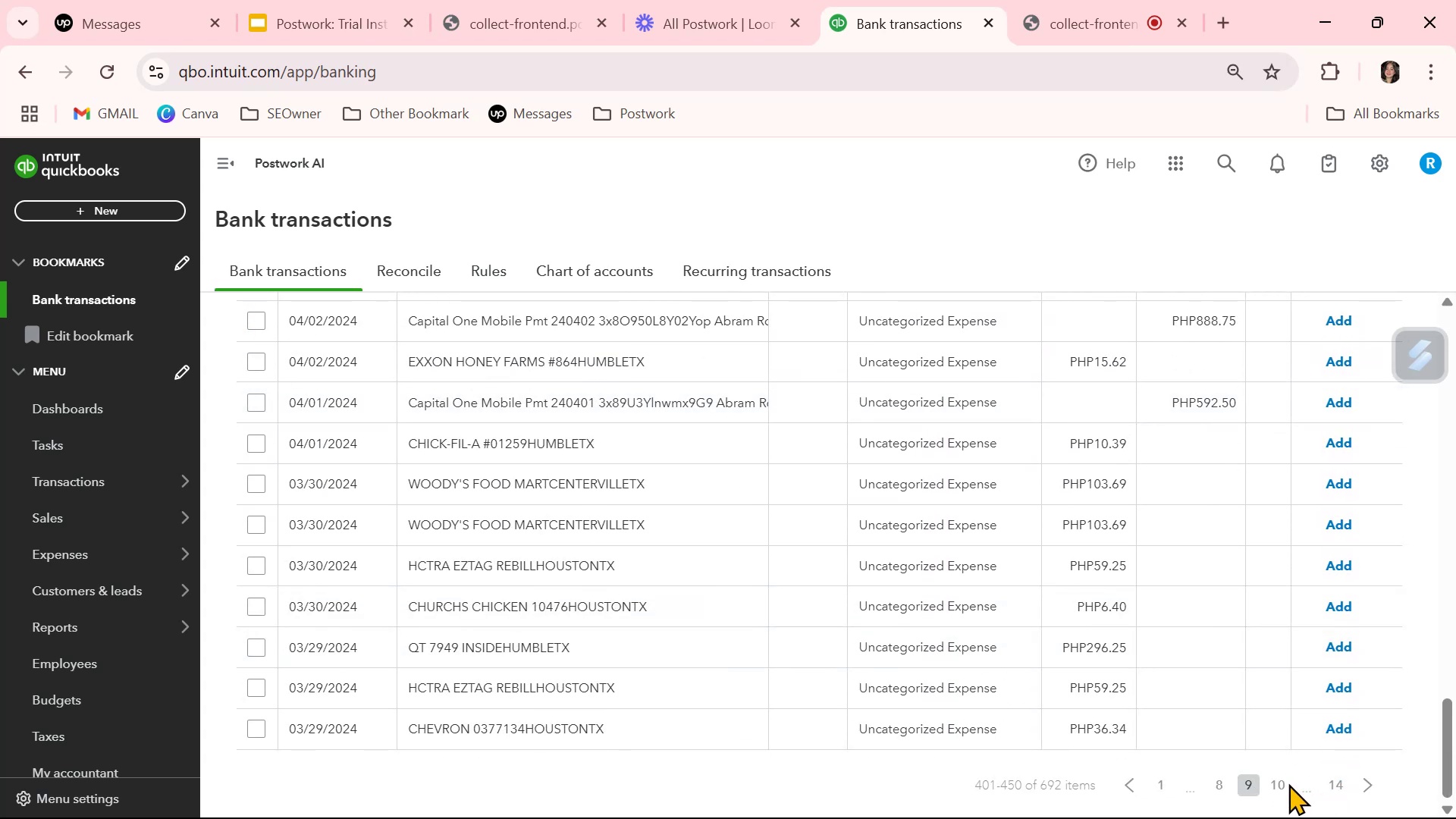 
left_click([1288, 783])
 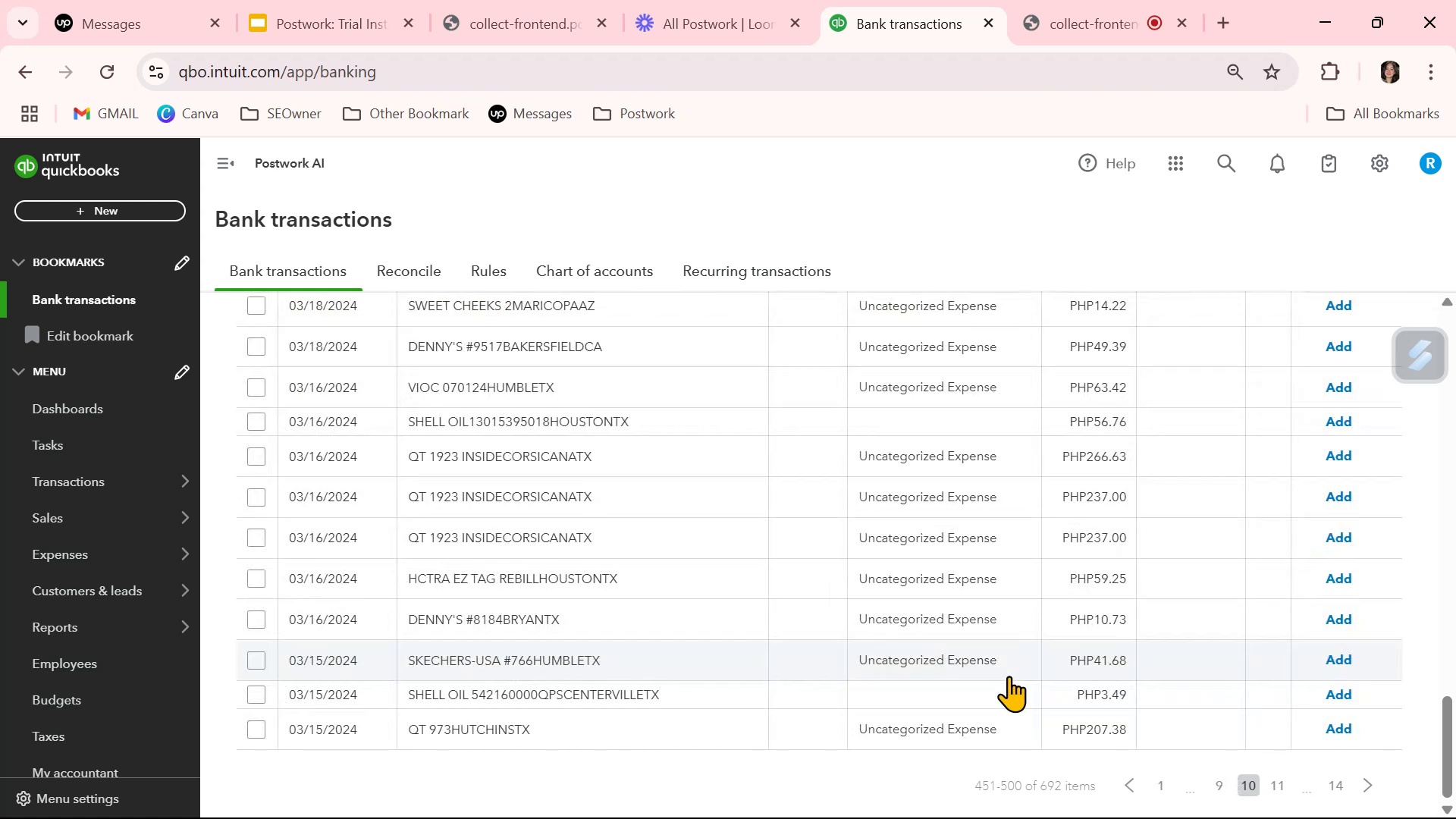 
wait(6.0)
 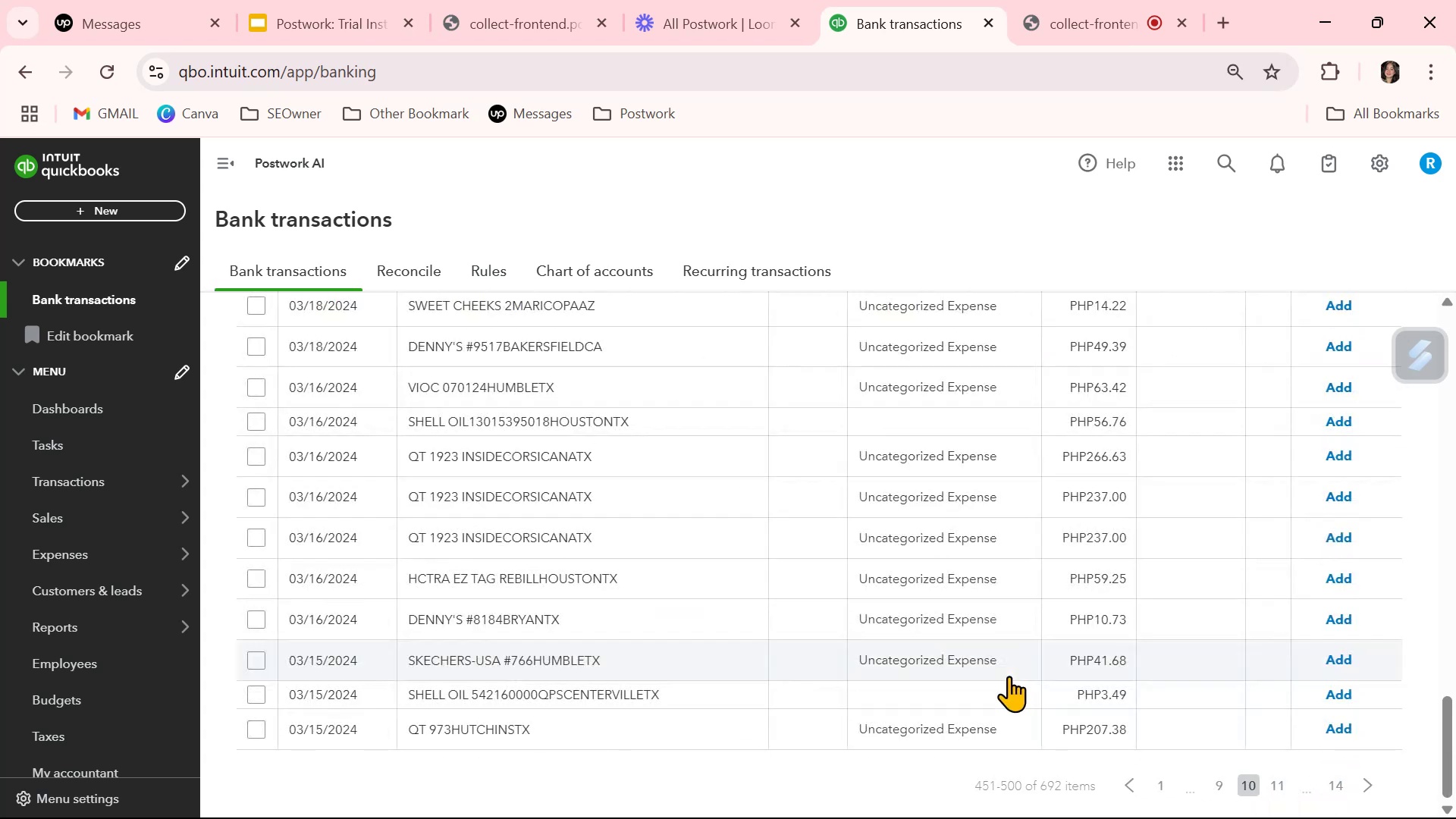 
left_click([978, 700])
 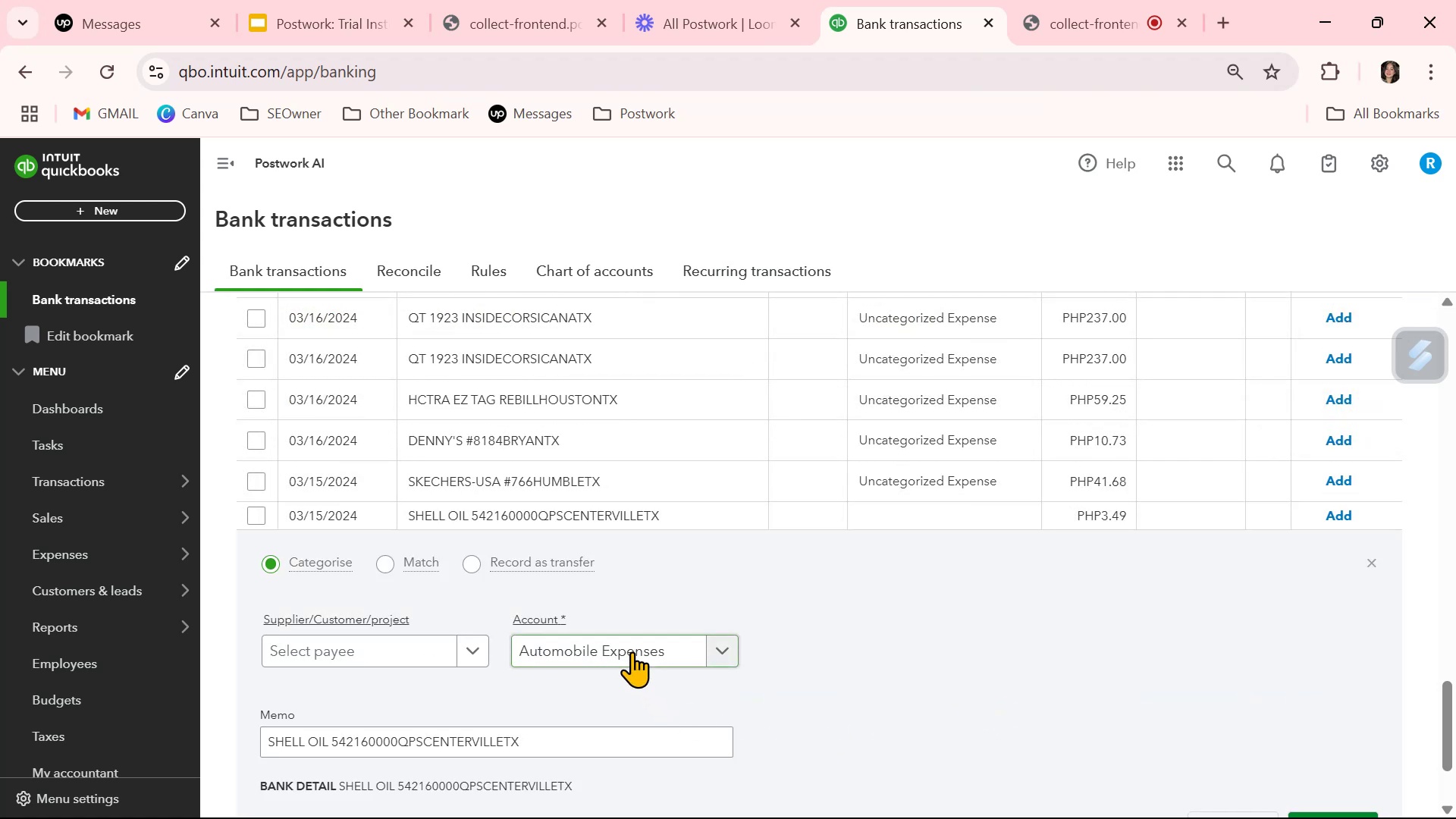 
double_click([908, 694])
 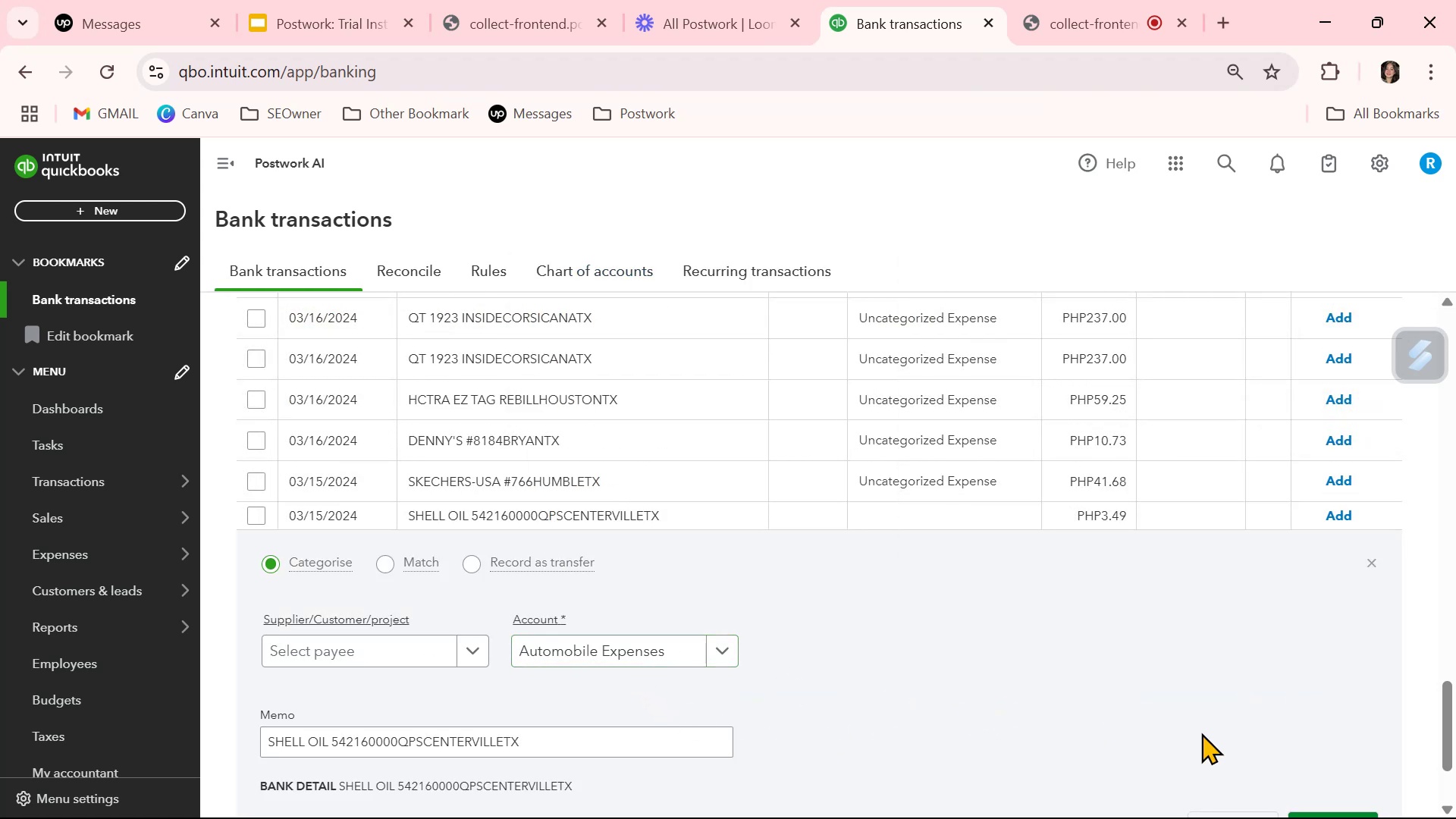 
scroll: coordinate [1226, 736], scroll_direction: down, amount: 1.0
 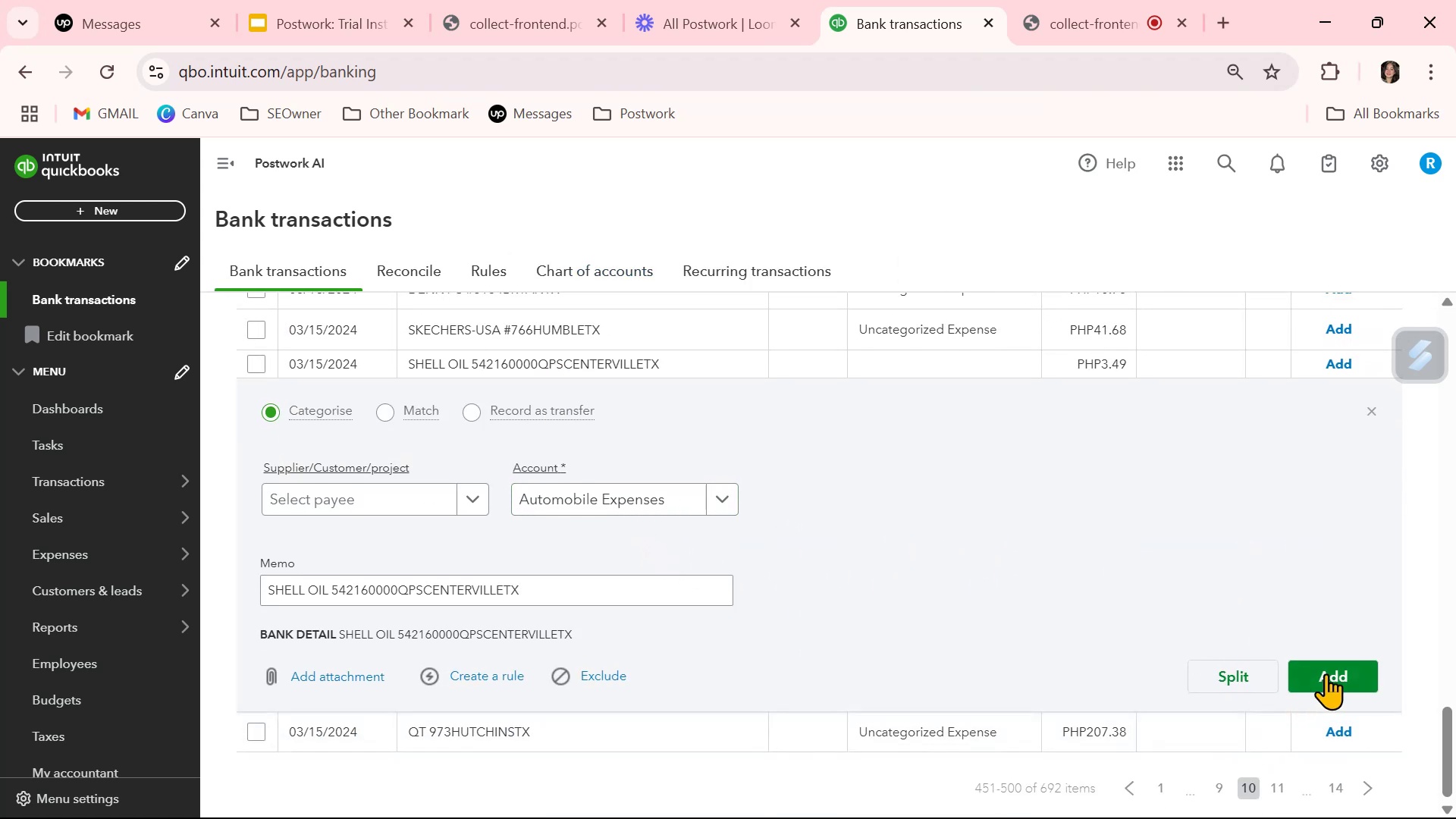 
left_click([1345, 661])
 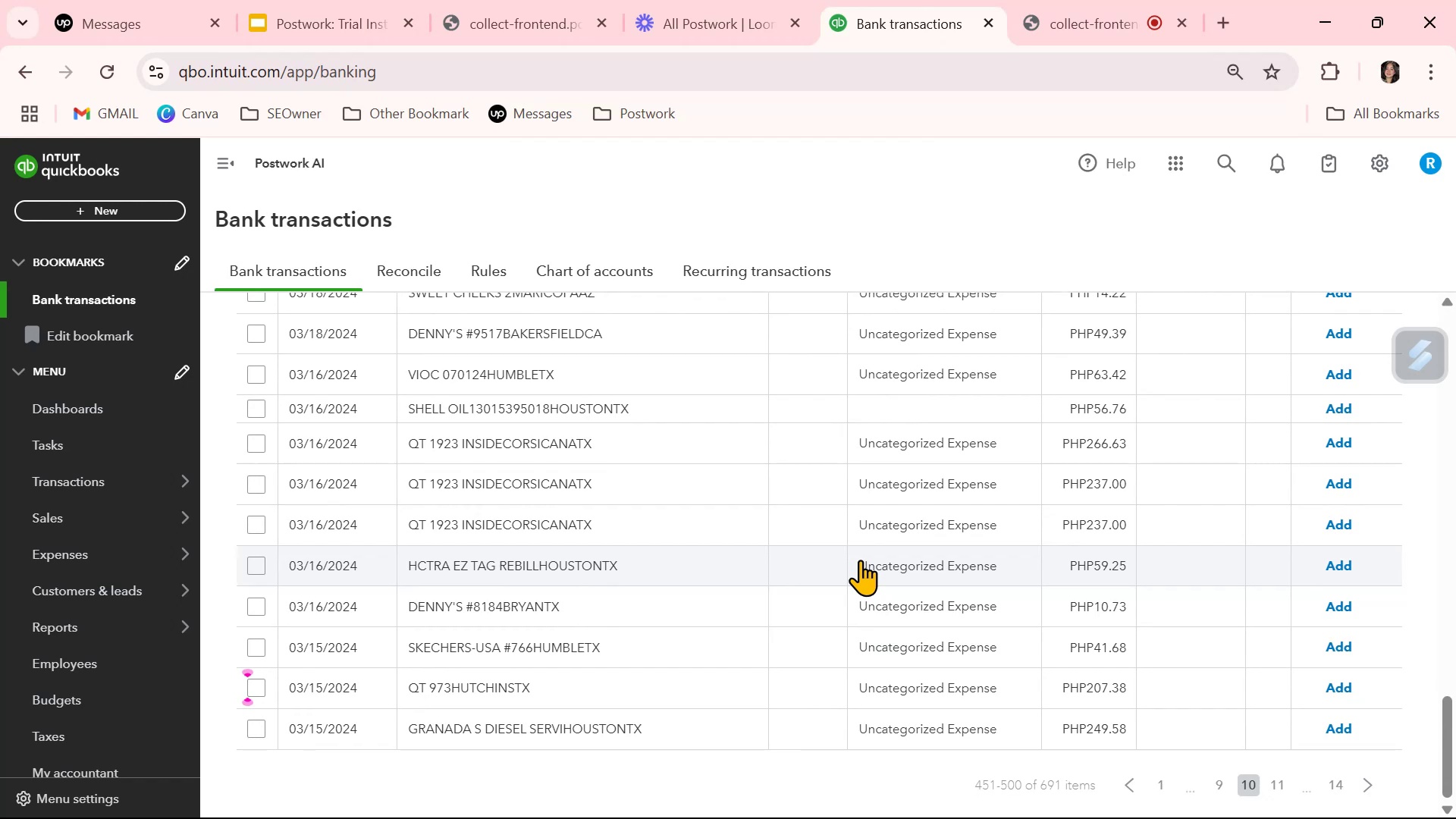 
wait(11.54)
 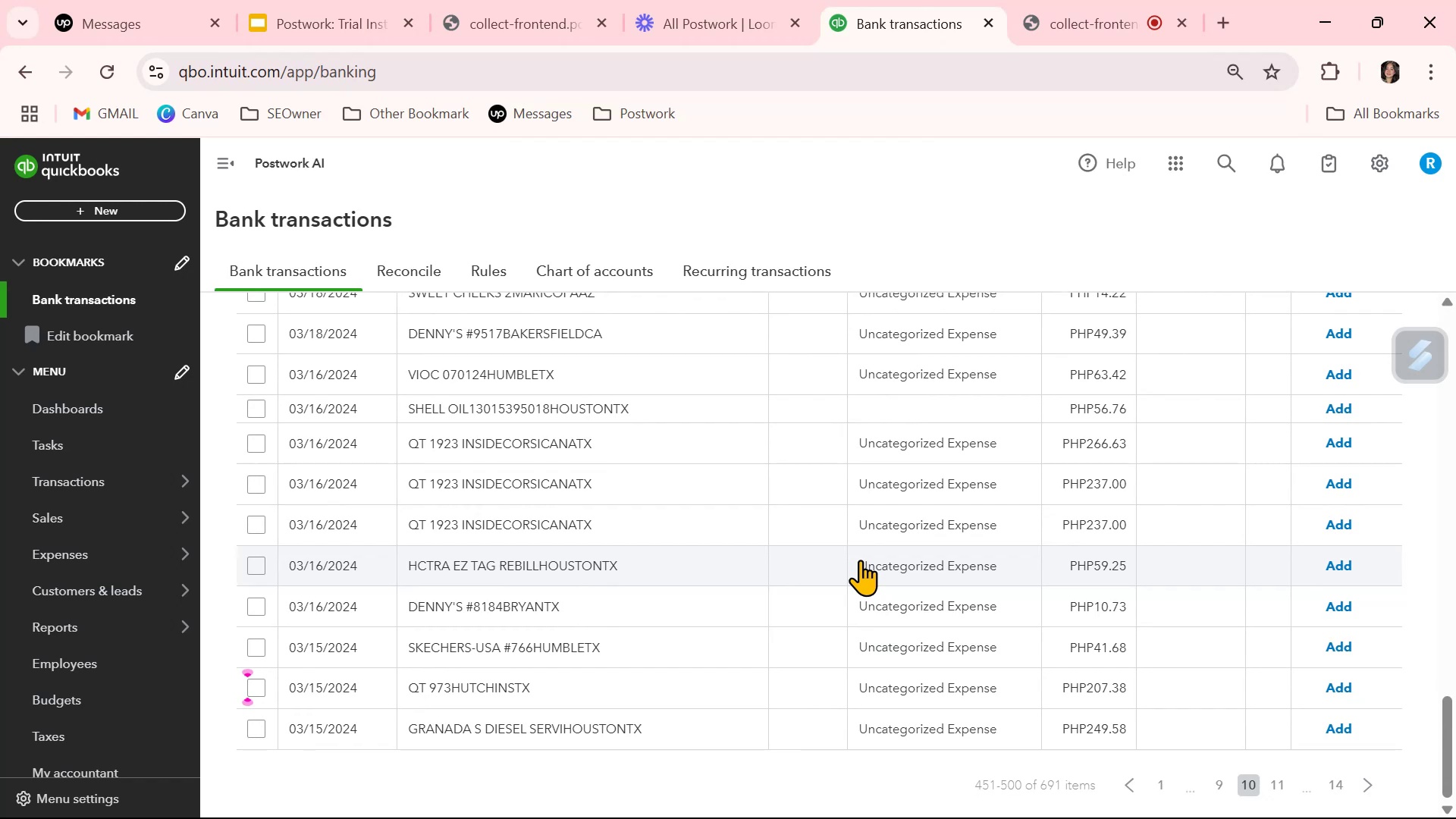 
left_click([971, 400])
 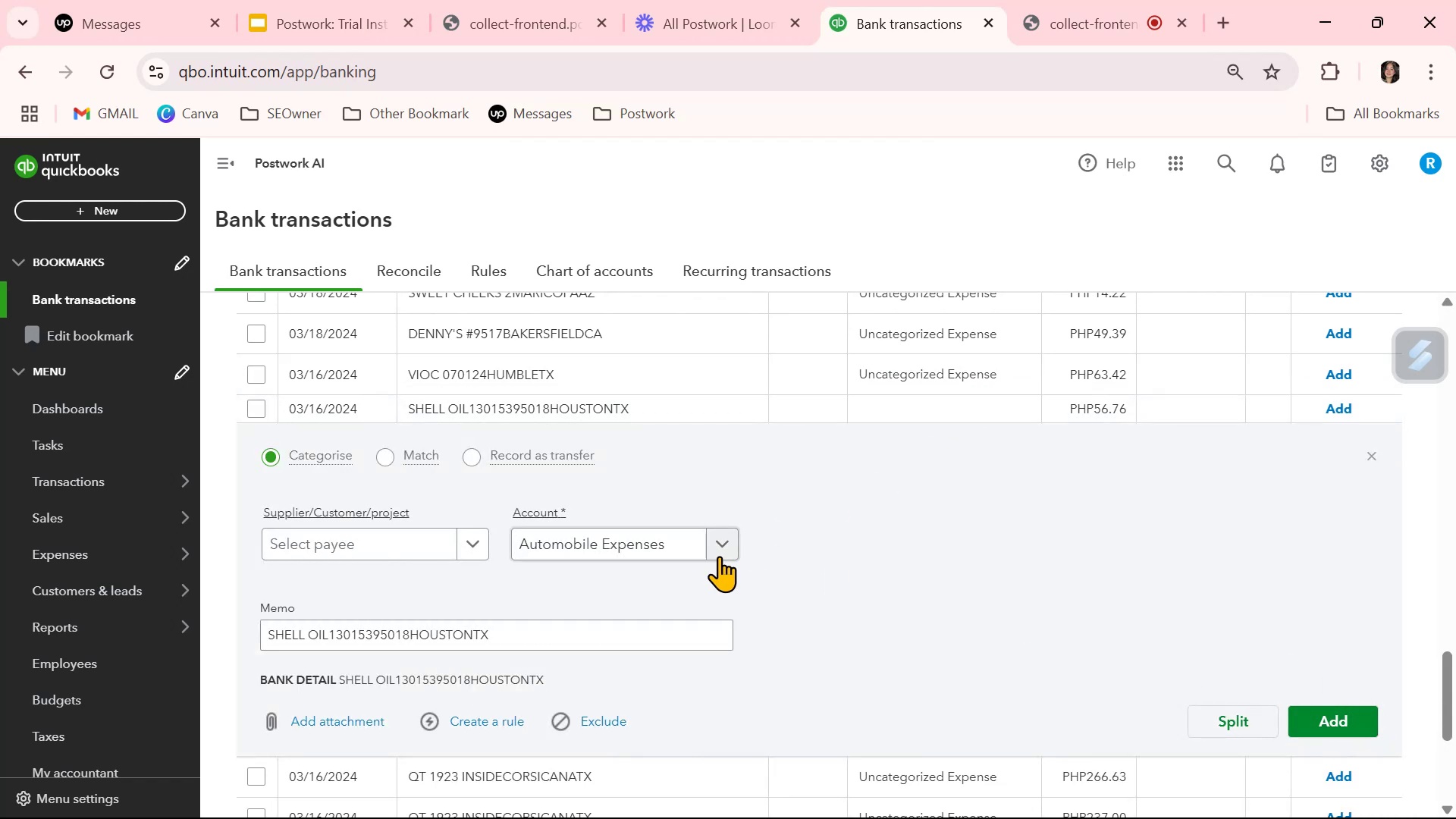 
double_click([1013, 595])
 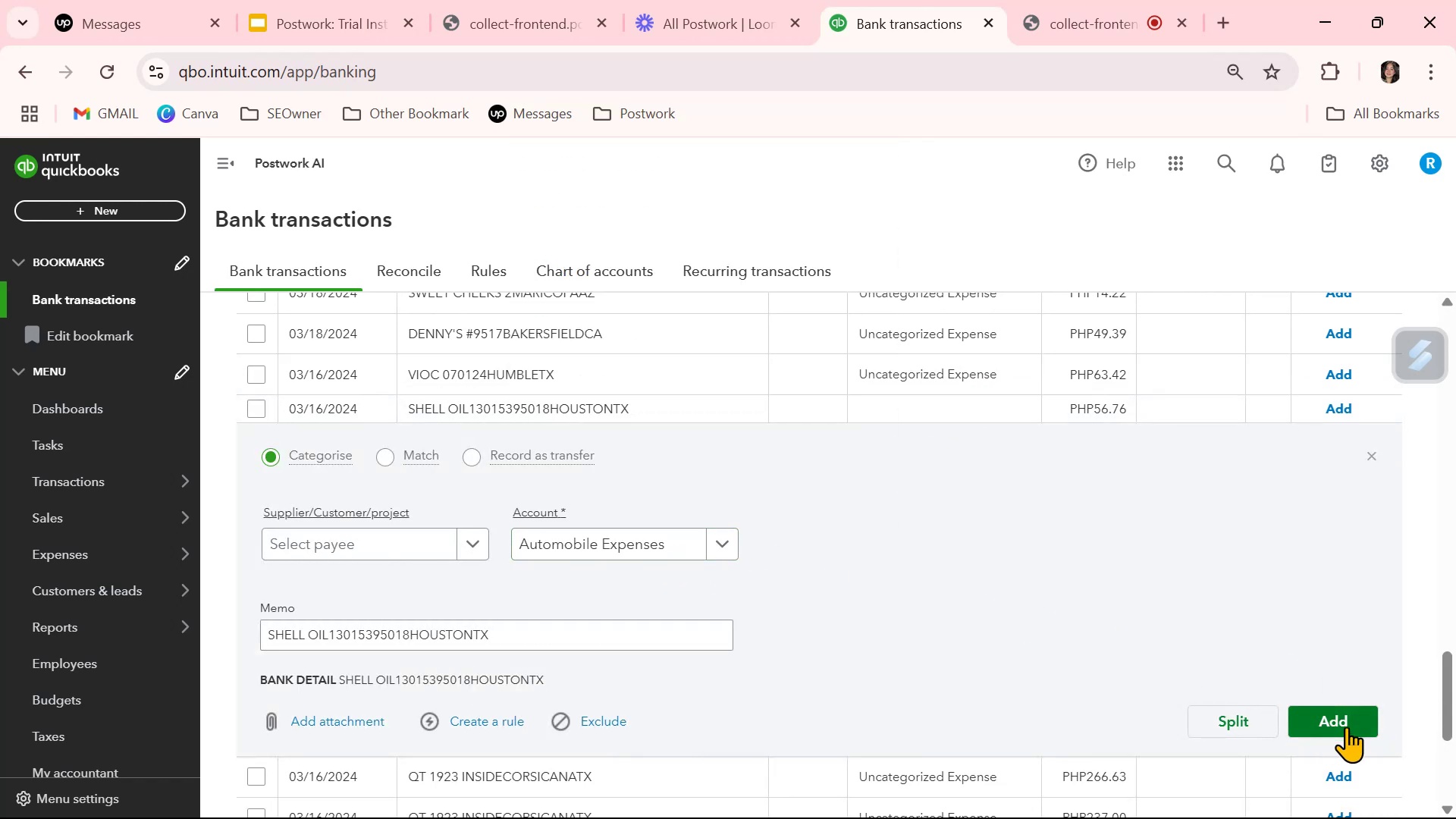 
left_click([1352, 728])
 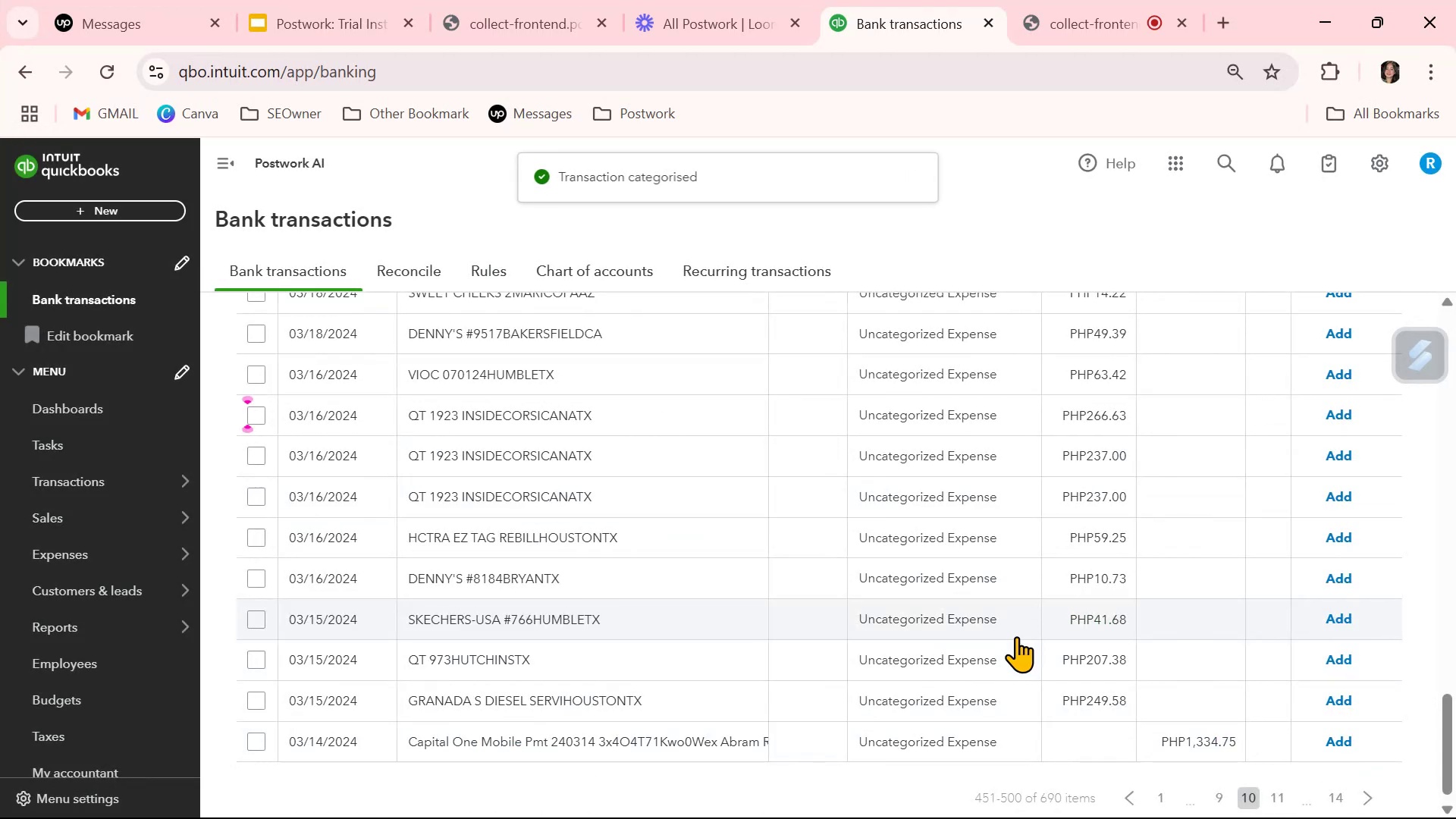 
scroll: coordinate [1016, 636], scroll_direction: up, amount: 2.0
 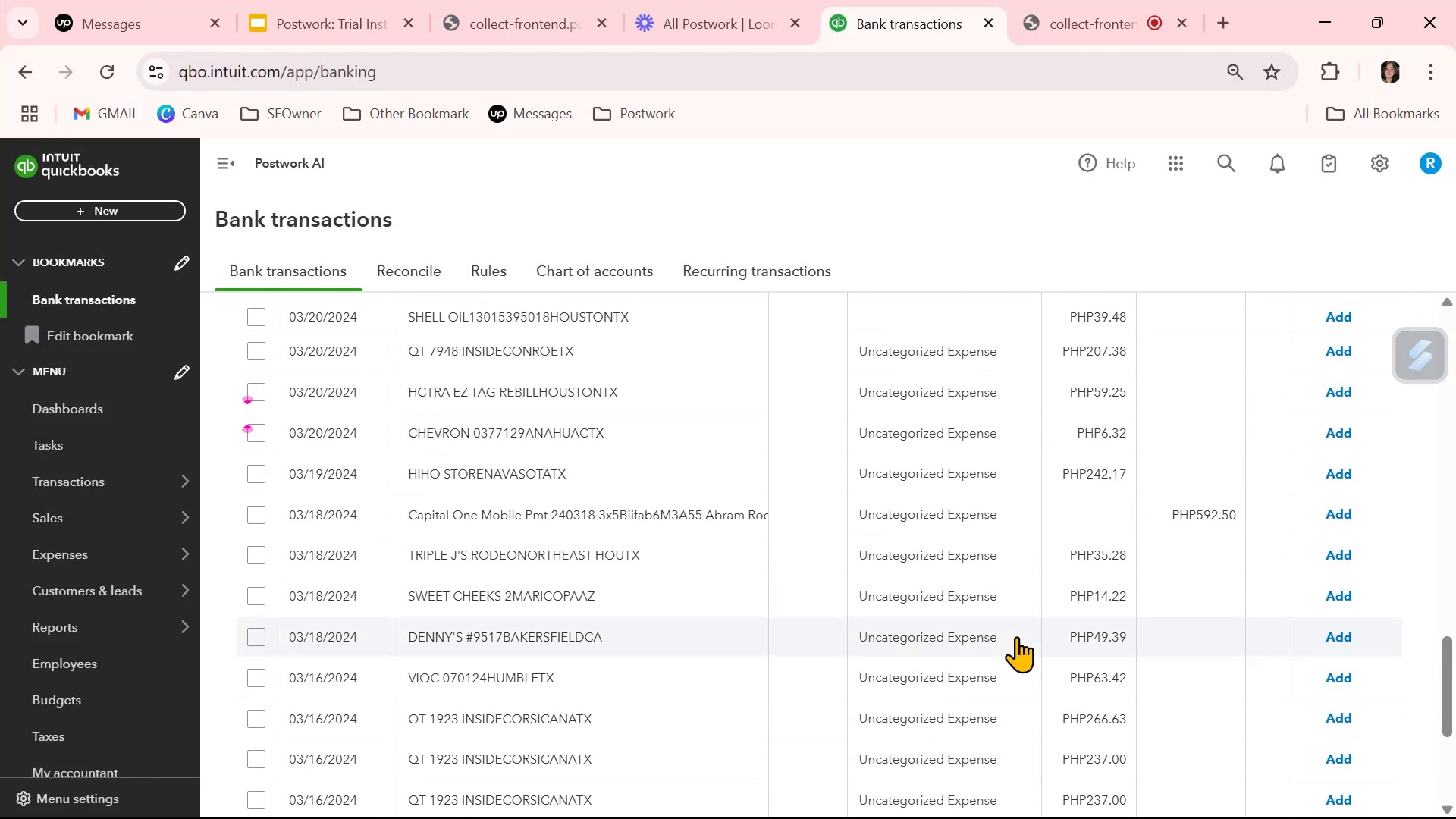 
wait(5.58)
 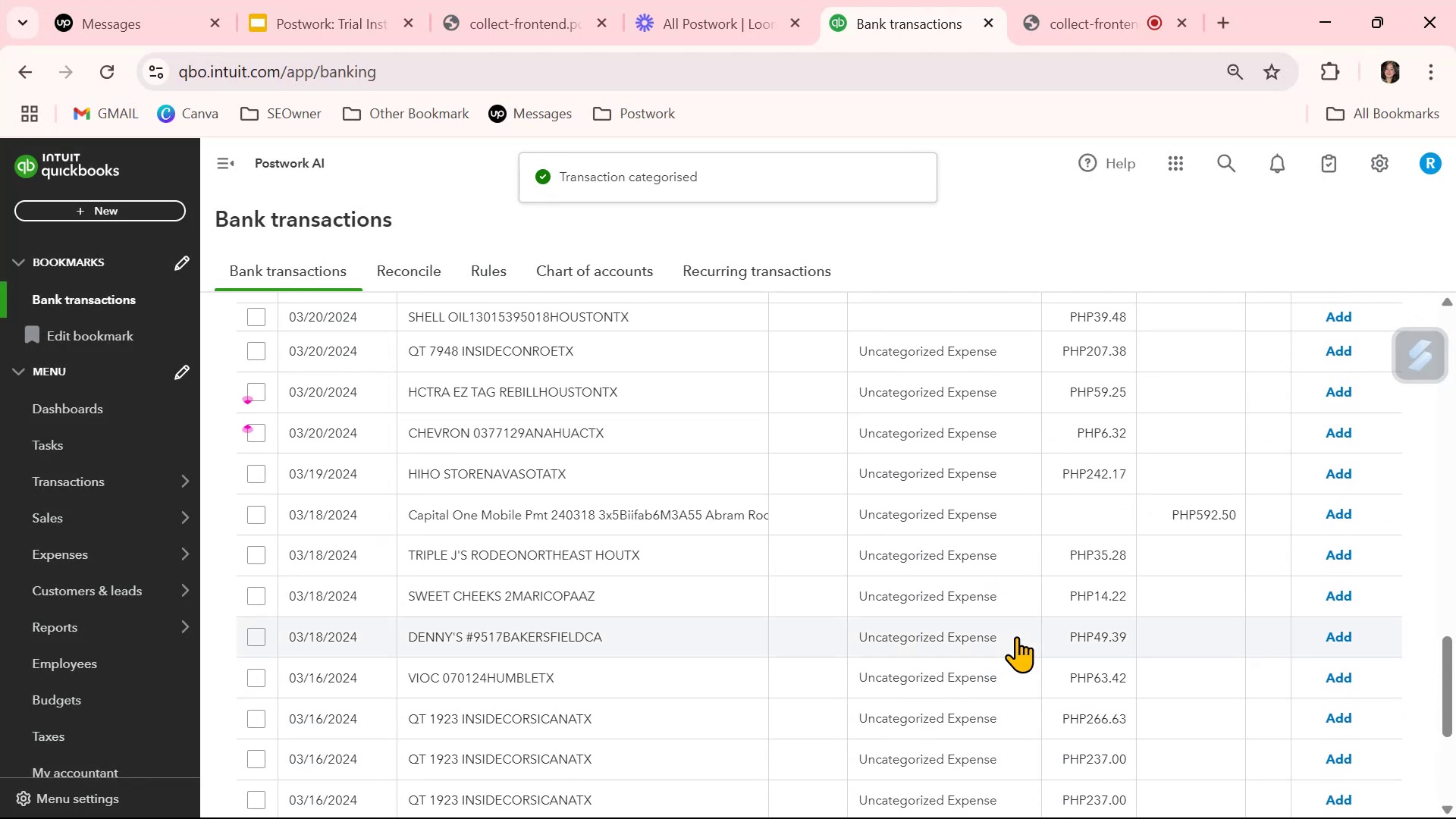 
left_click([948, 311])
 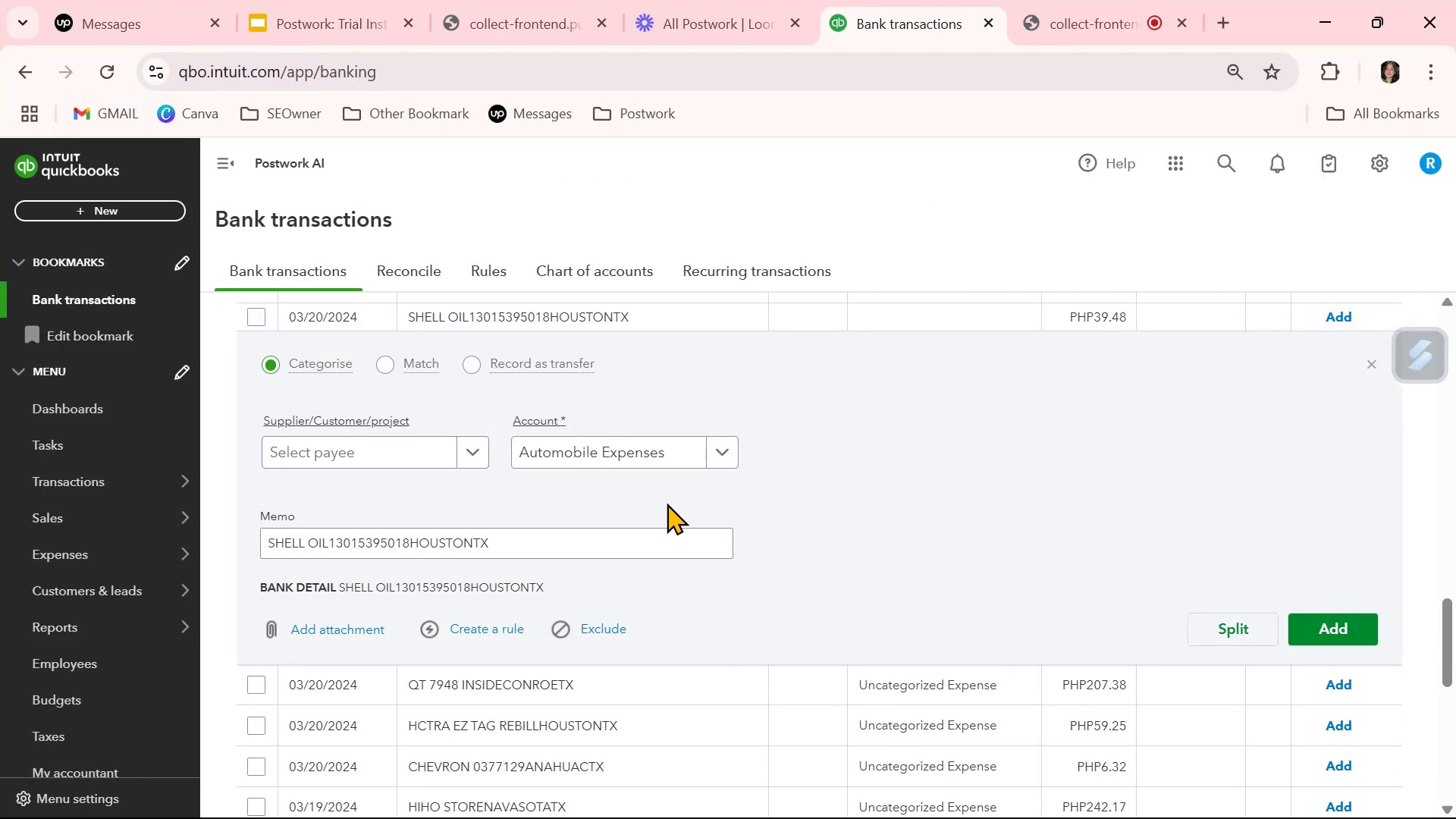 
left_click([663, 458])
 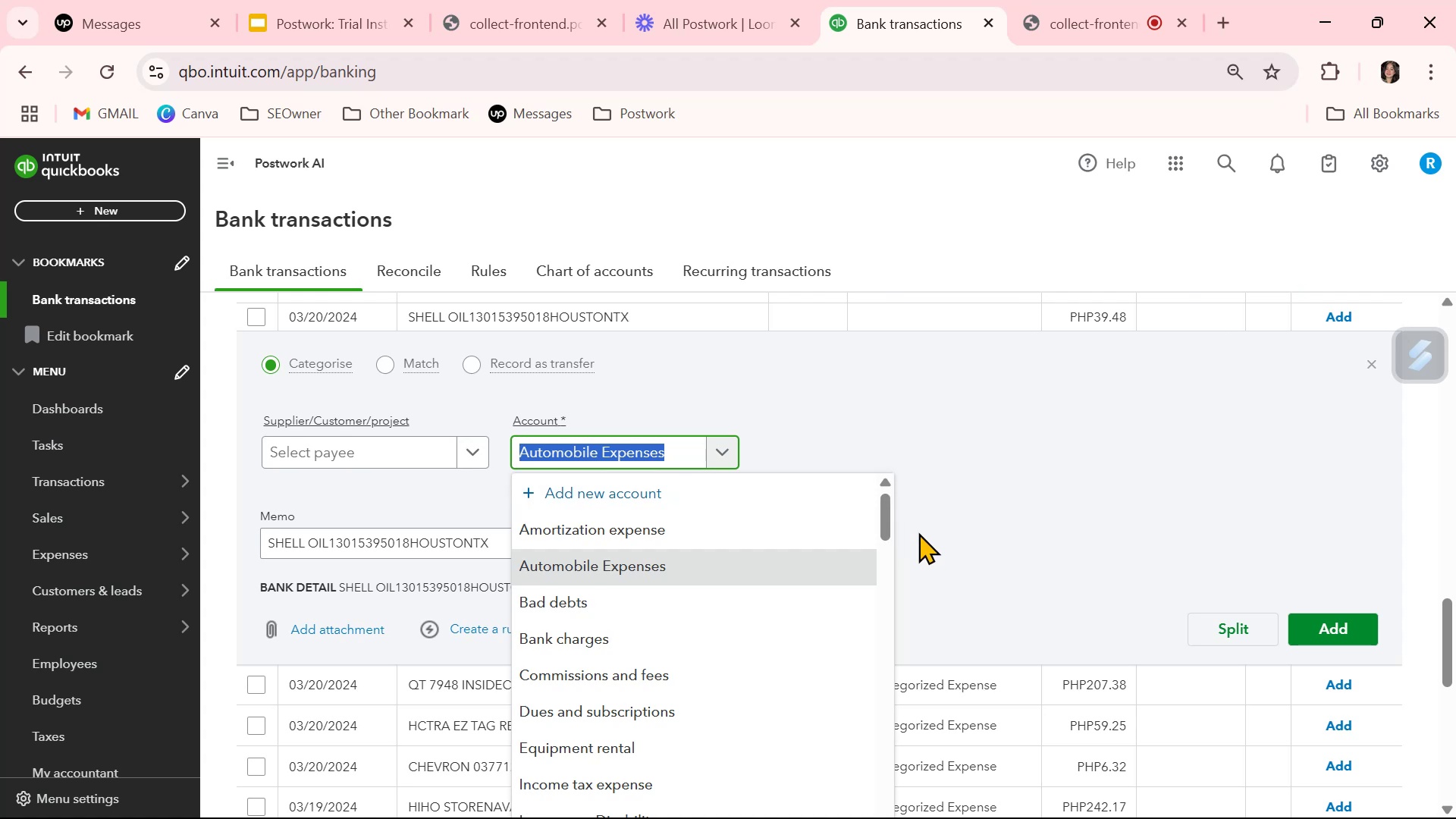 
left_click([996, 563])
 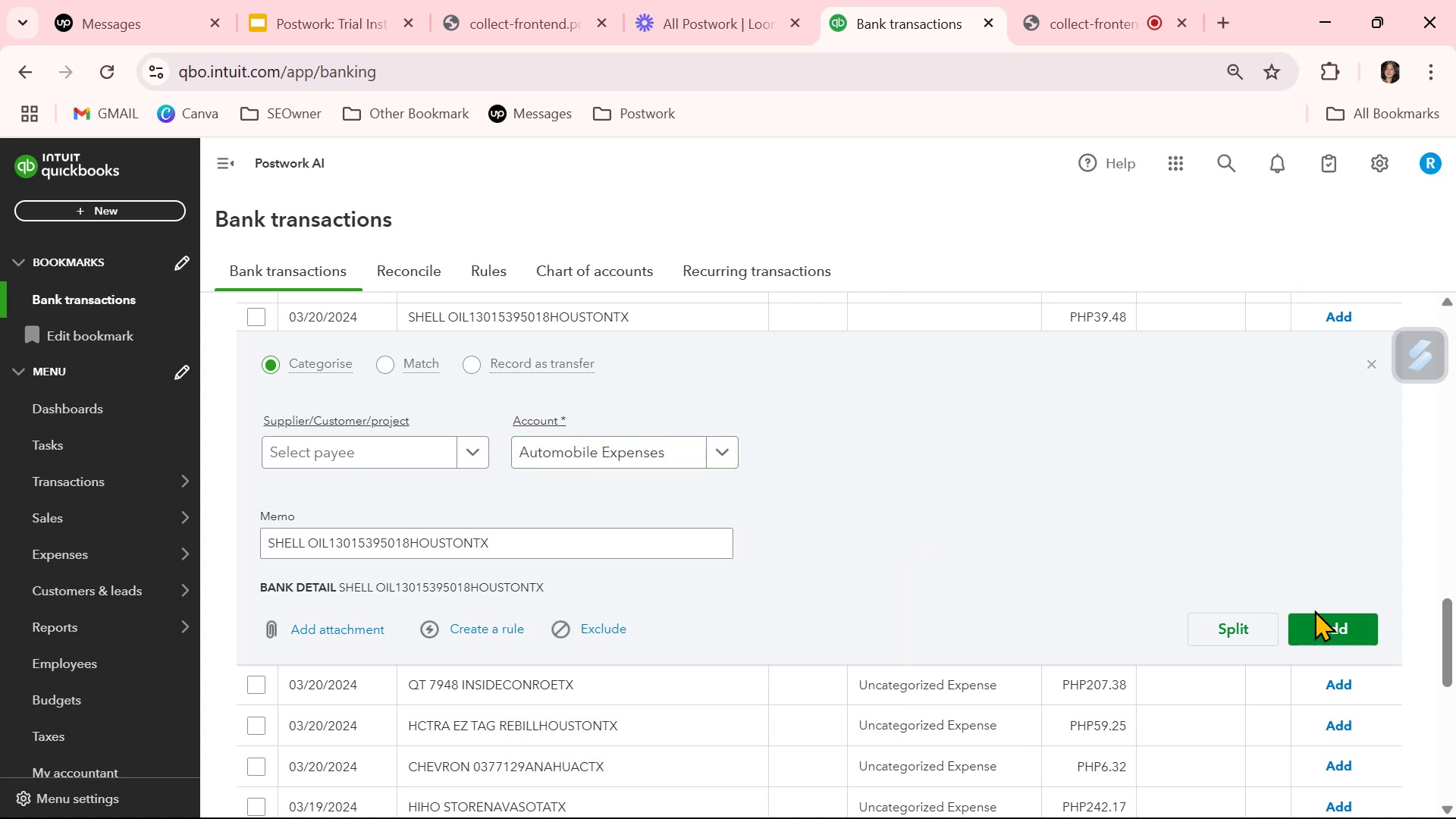 
left_click([1321, 629])
 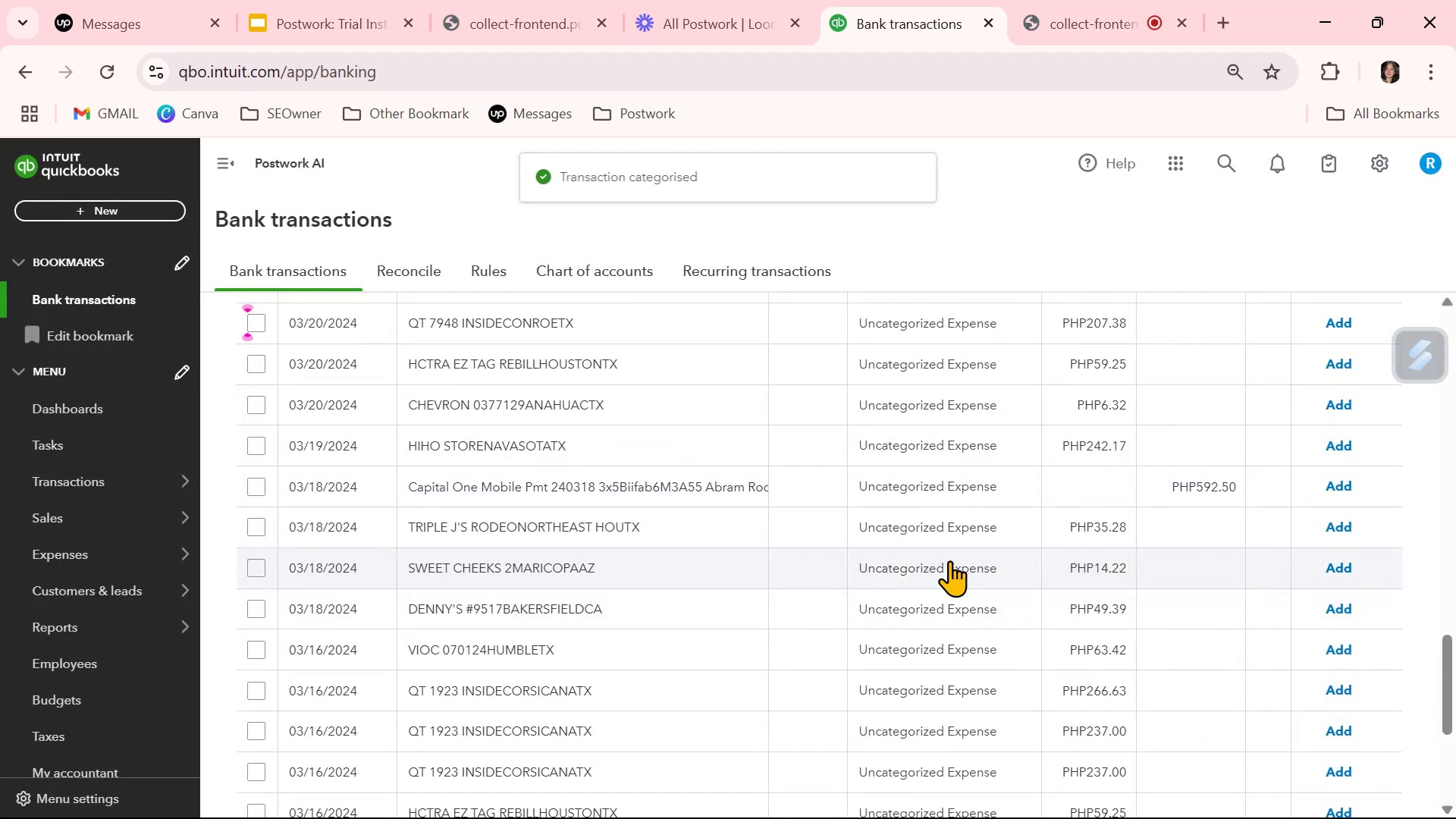 
scroll: coordinate [949, 560], scroll_direction: up, amount: 2.0
 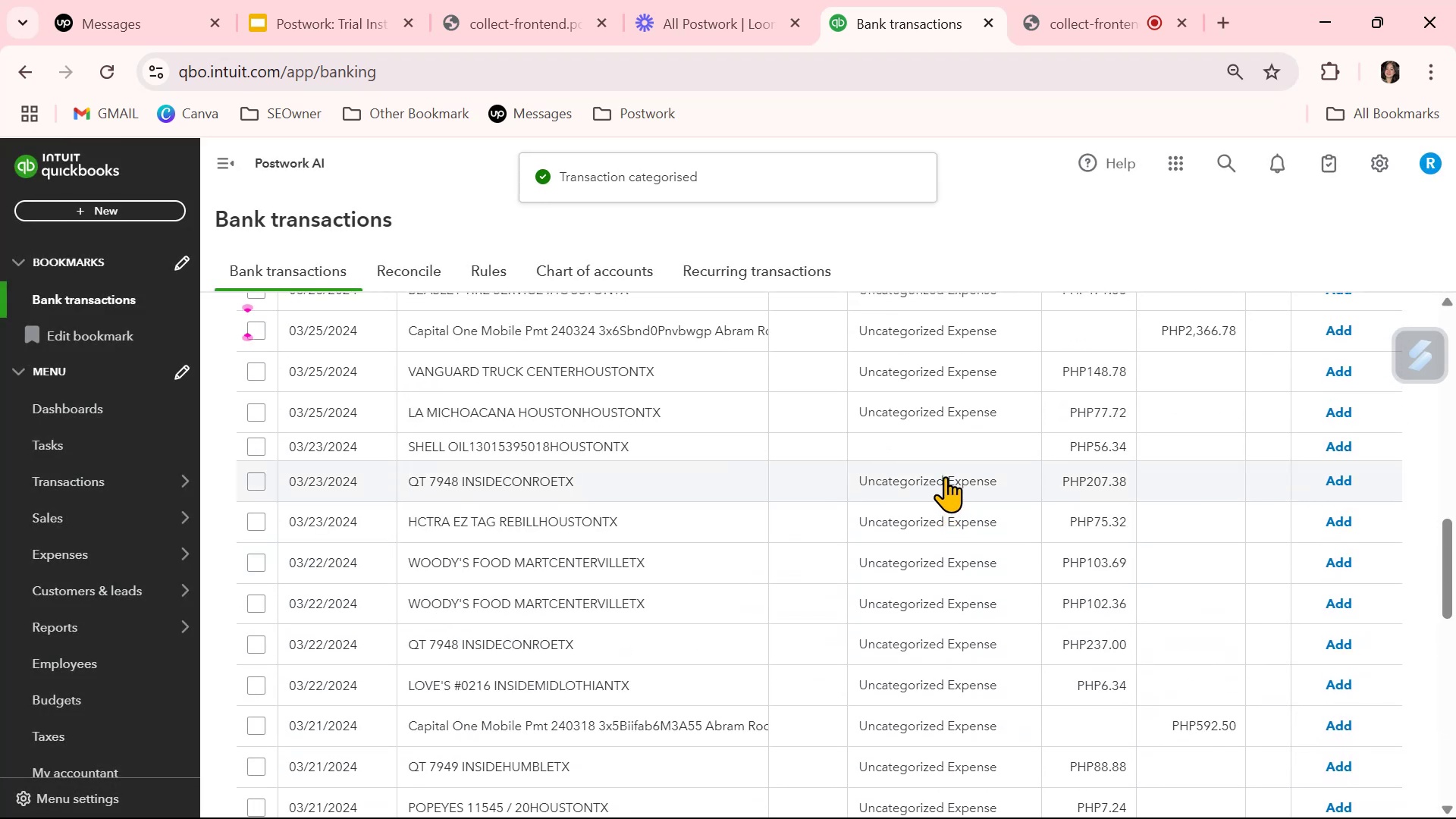 
left_click([946, 447])
 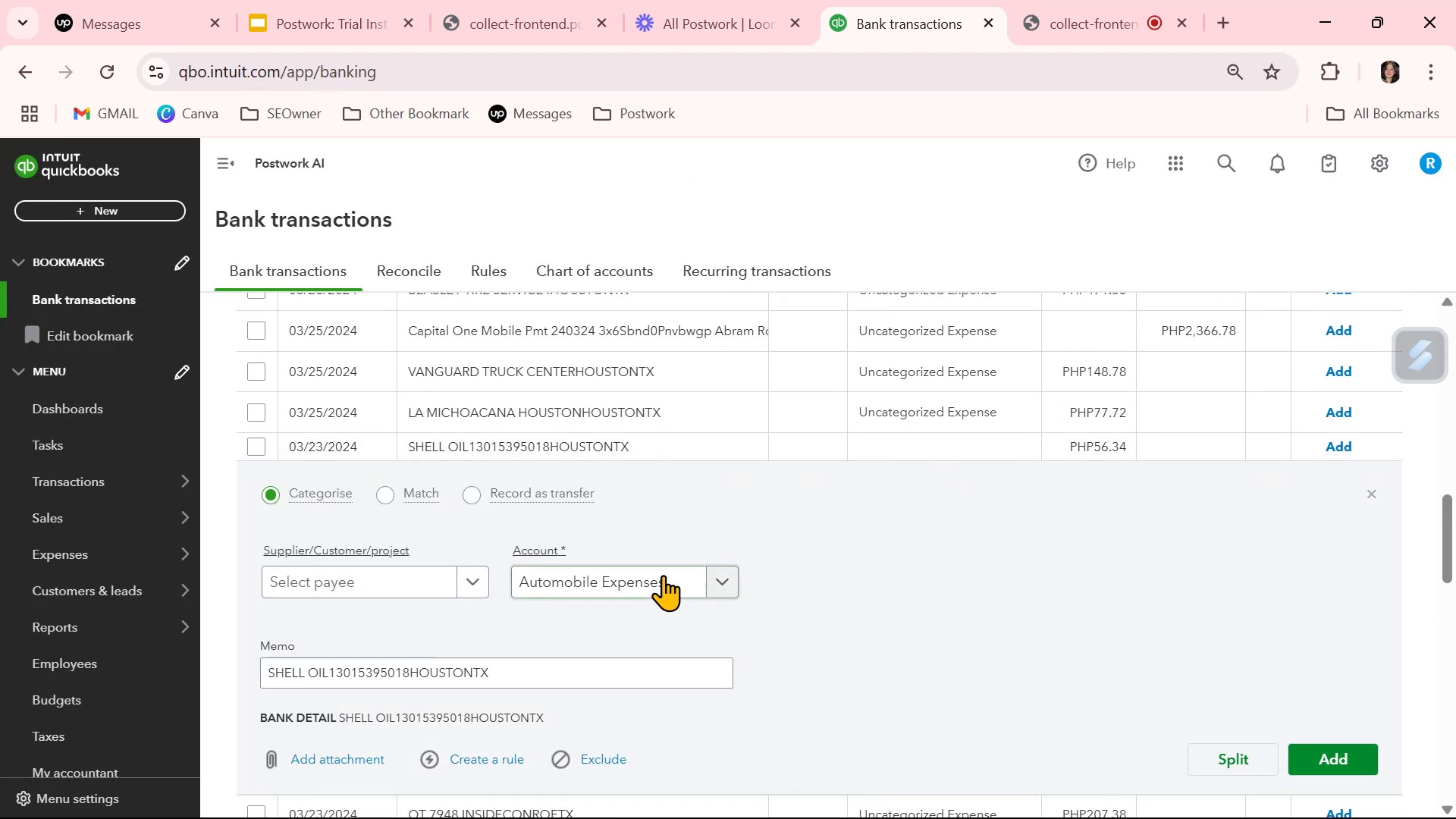 
left_click([663, 575])
 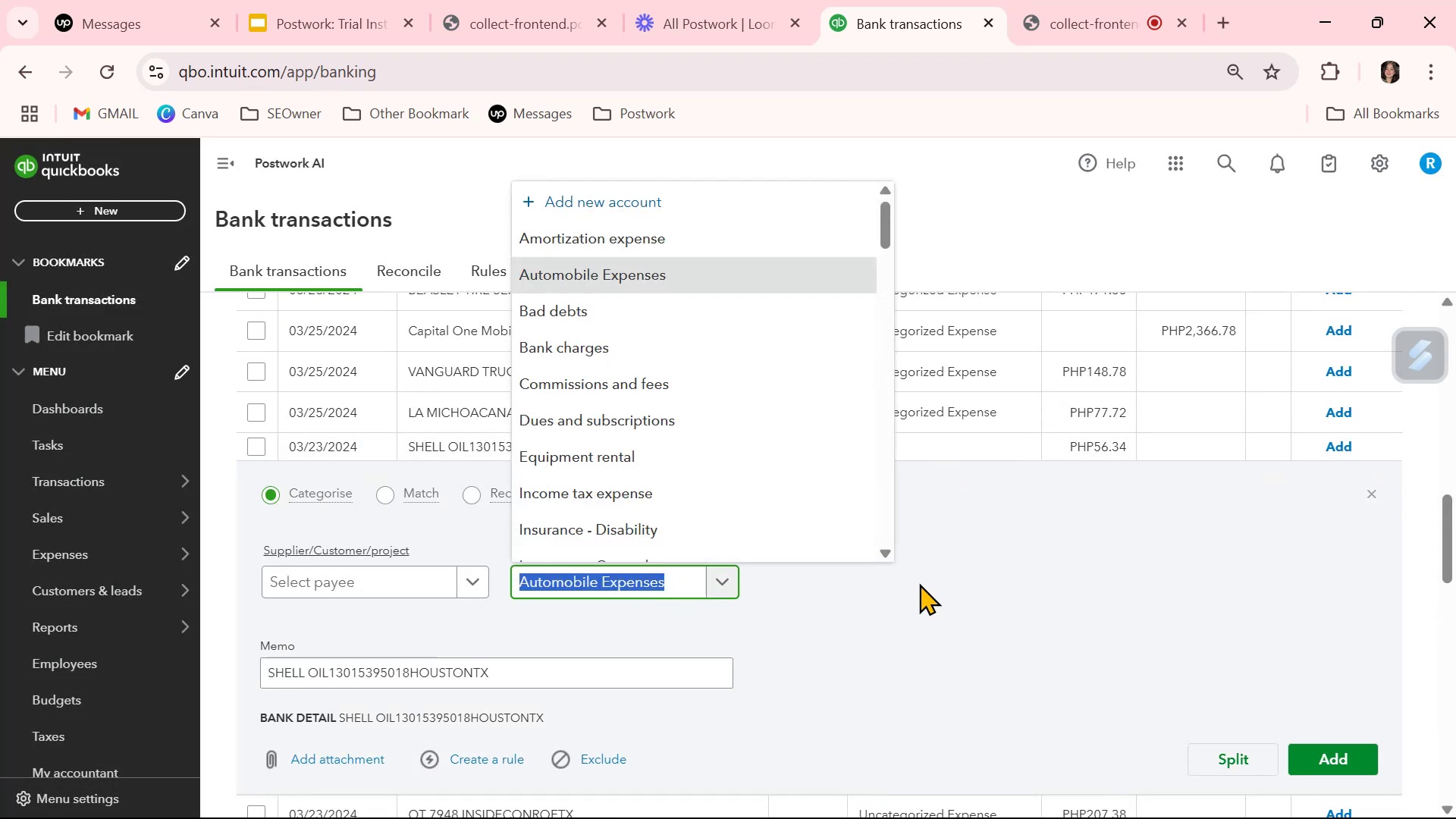 
left_click([952, 589])
 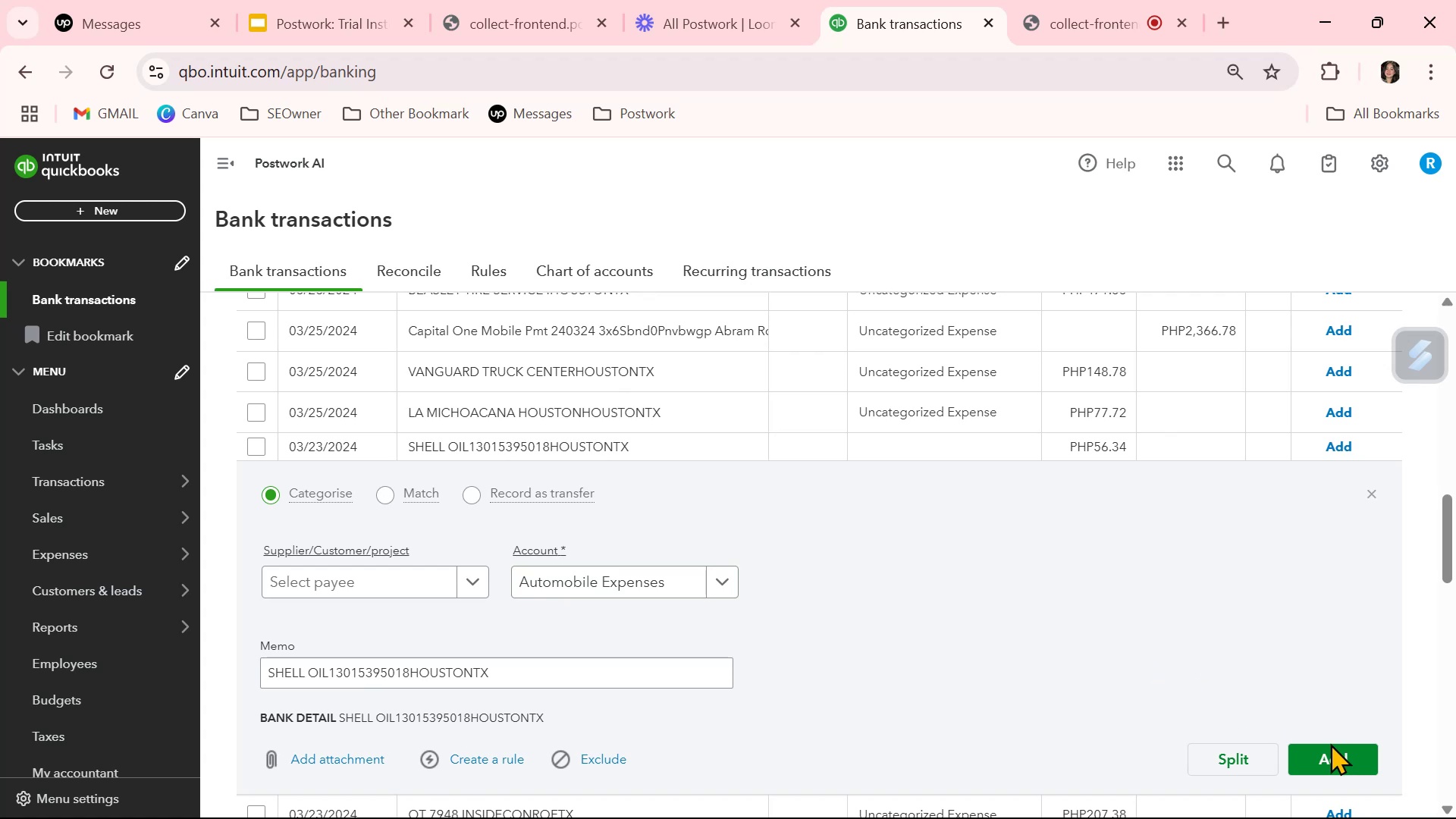 
left_click([1349, 753])
 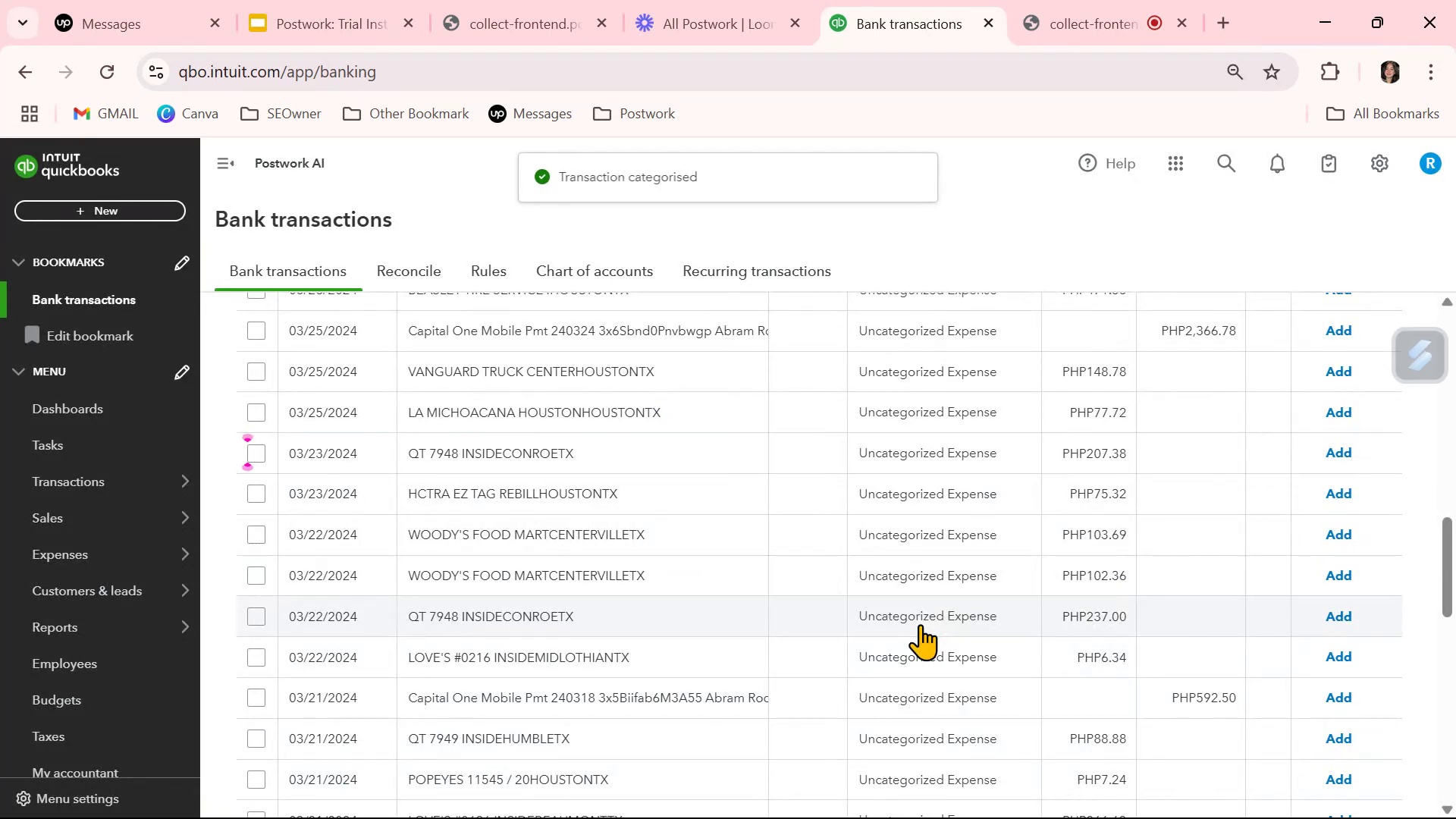 
scroll: coordinate [921, 622], scroll_direction: up, amount: 3.0
 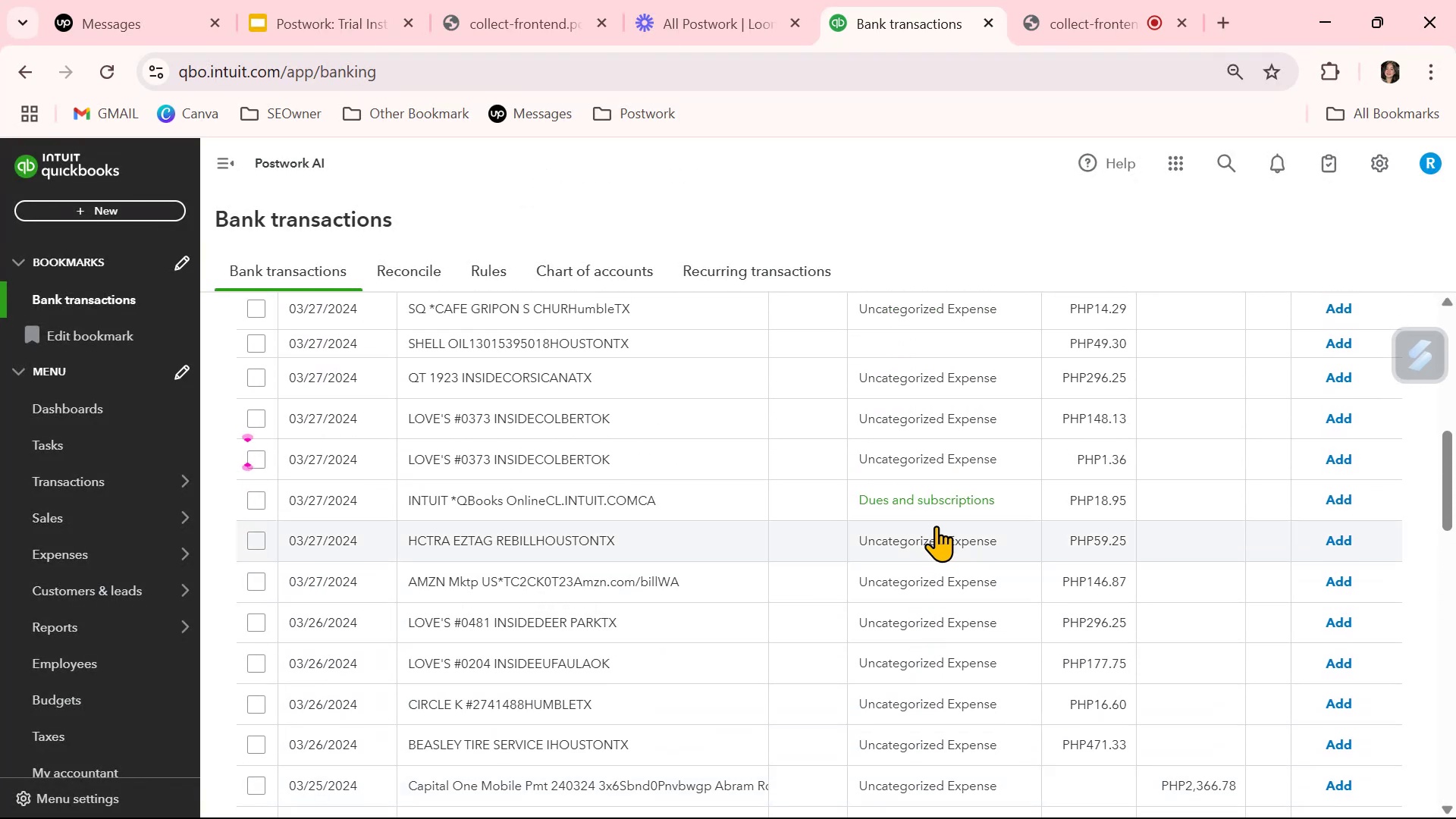 
left_click([938, 498])
 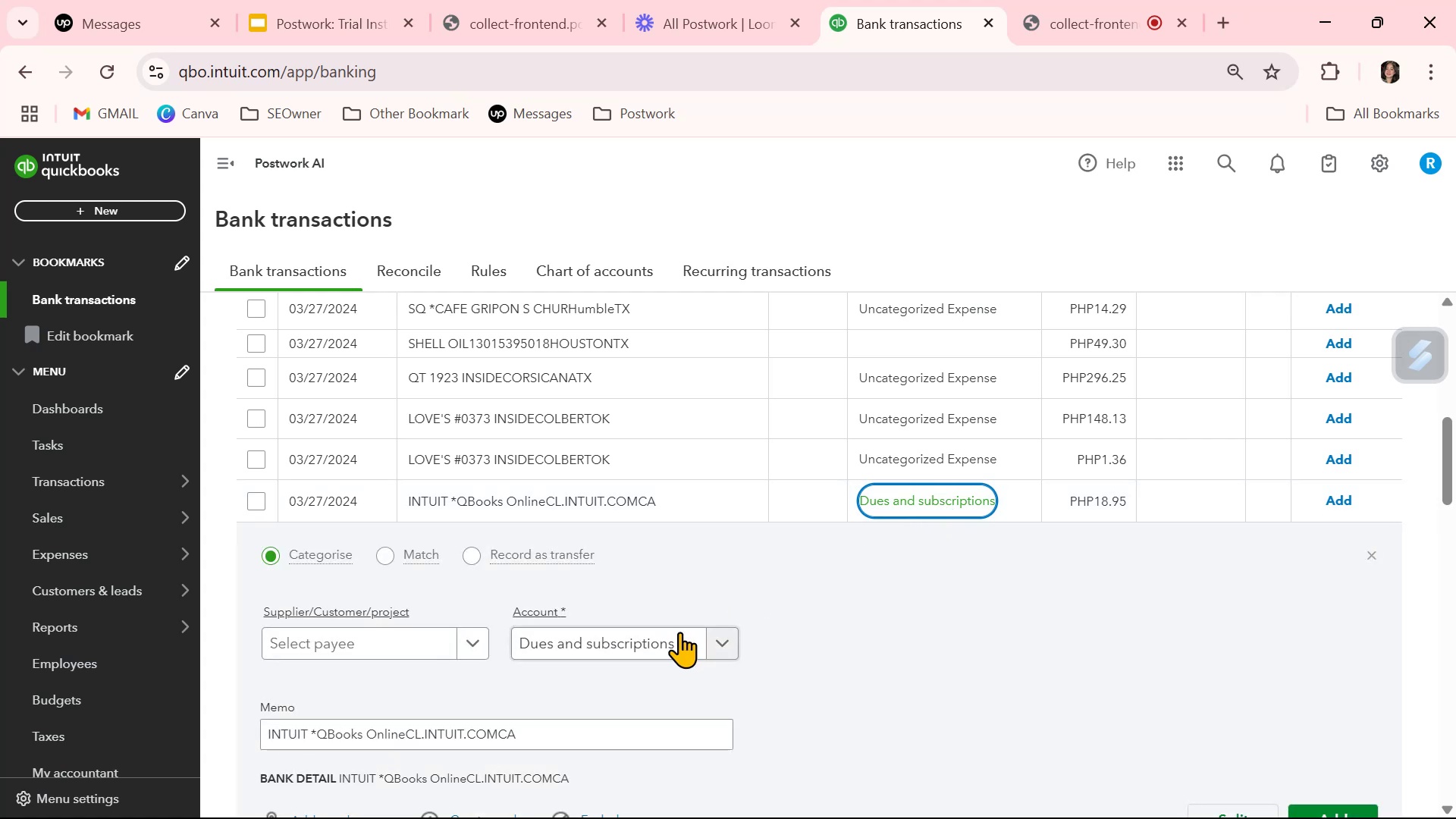 
left_click([673, 641])
 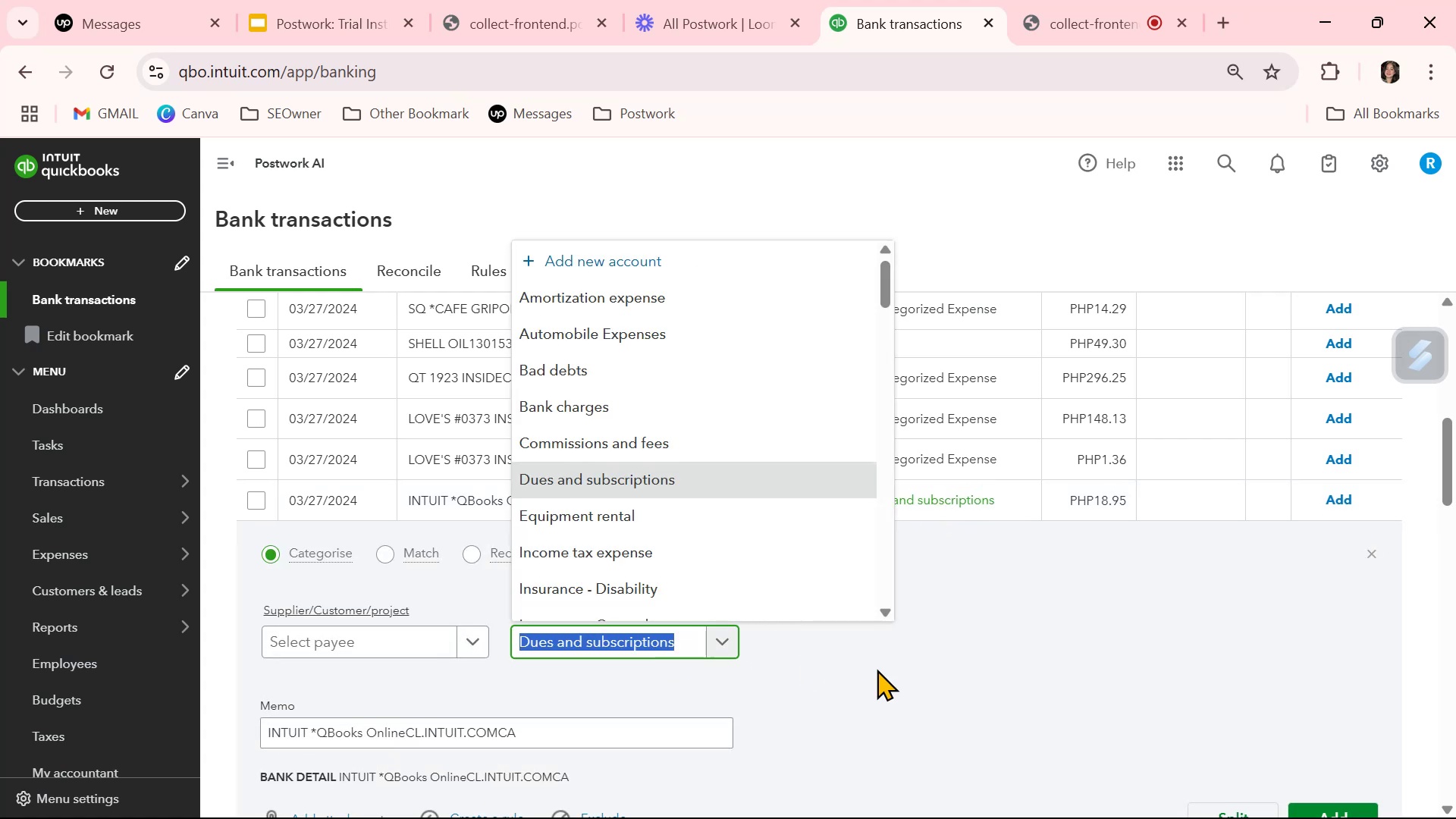 
left_click([916, 674])
 